 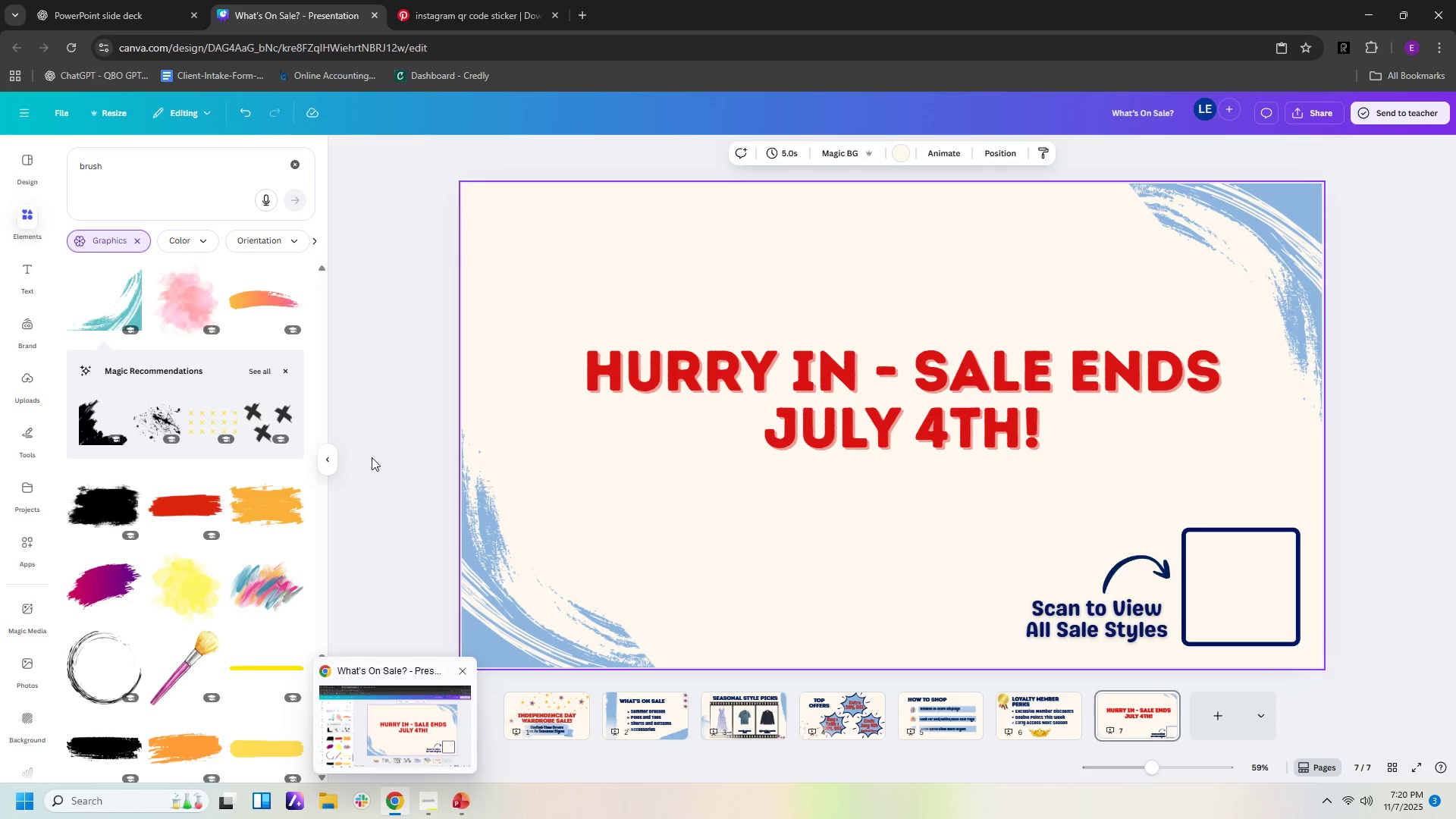 
left_click([98, 12])
 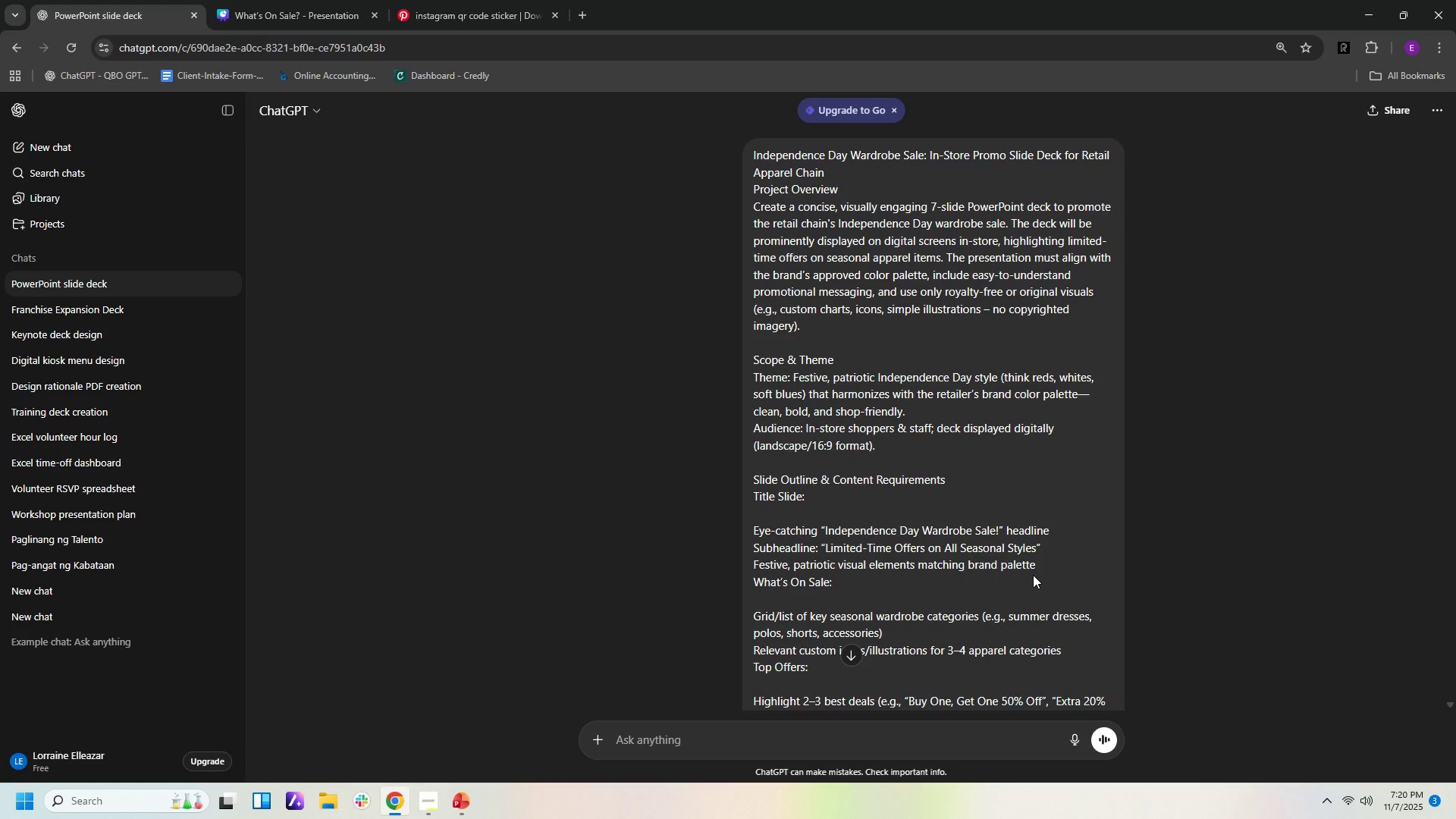 
wait(18.55)
 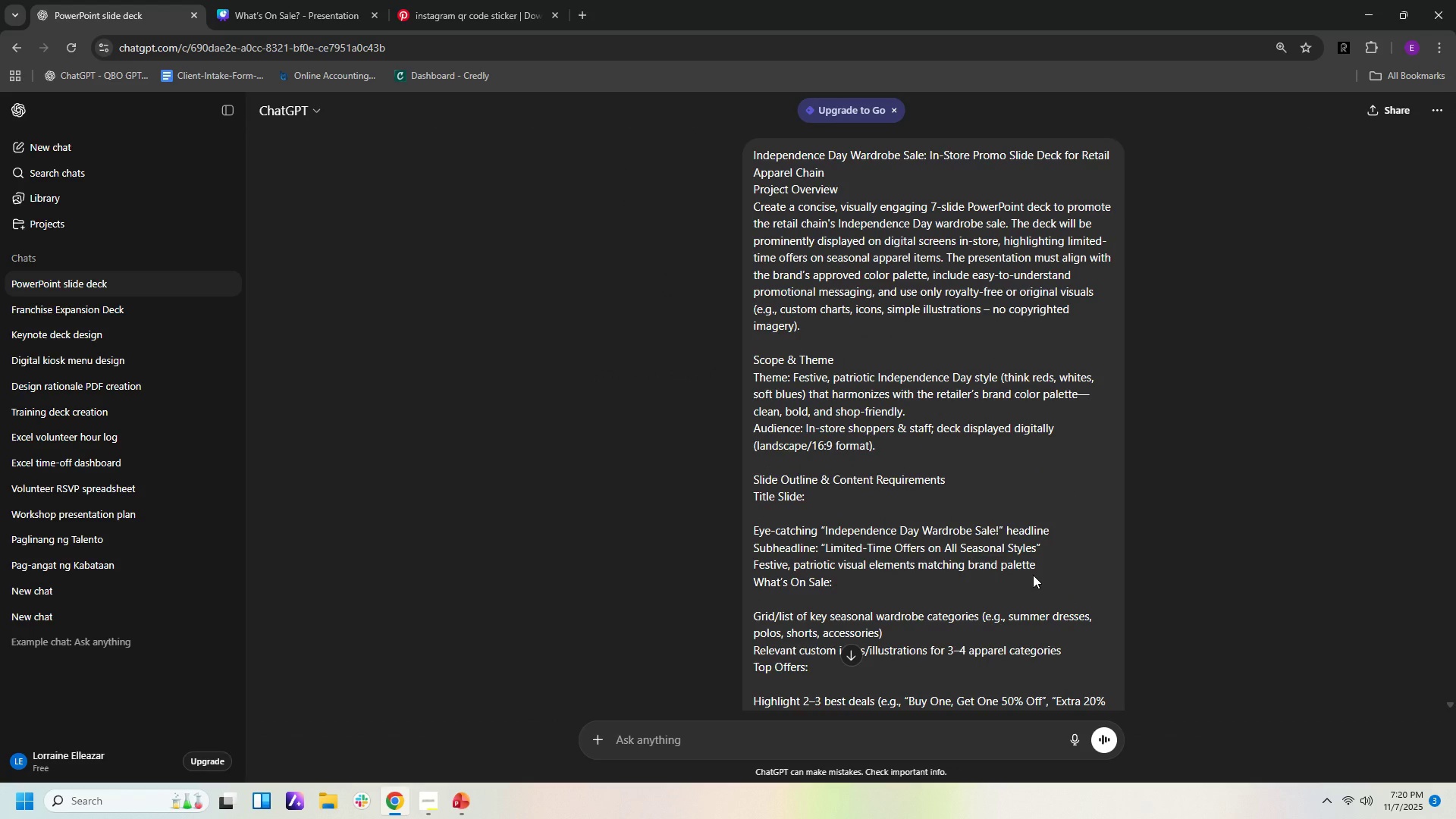 
scroll: coordinate [1047, 551], scroll_direction: down, amount: 5.0
 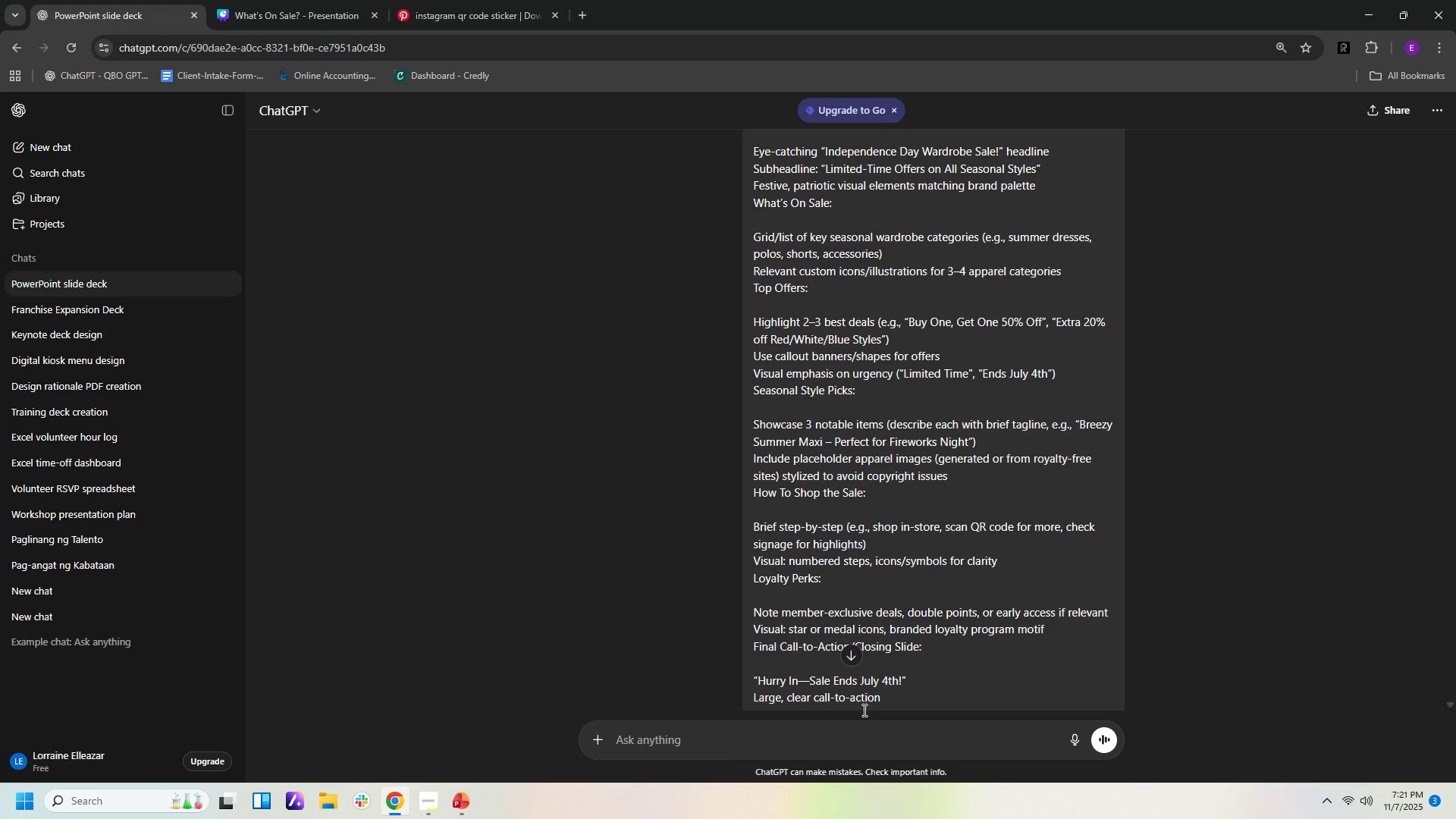 
wait(21.02)
 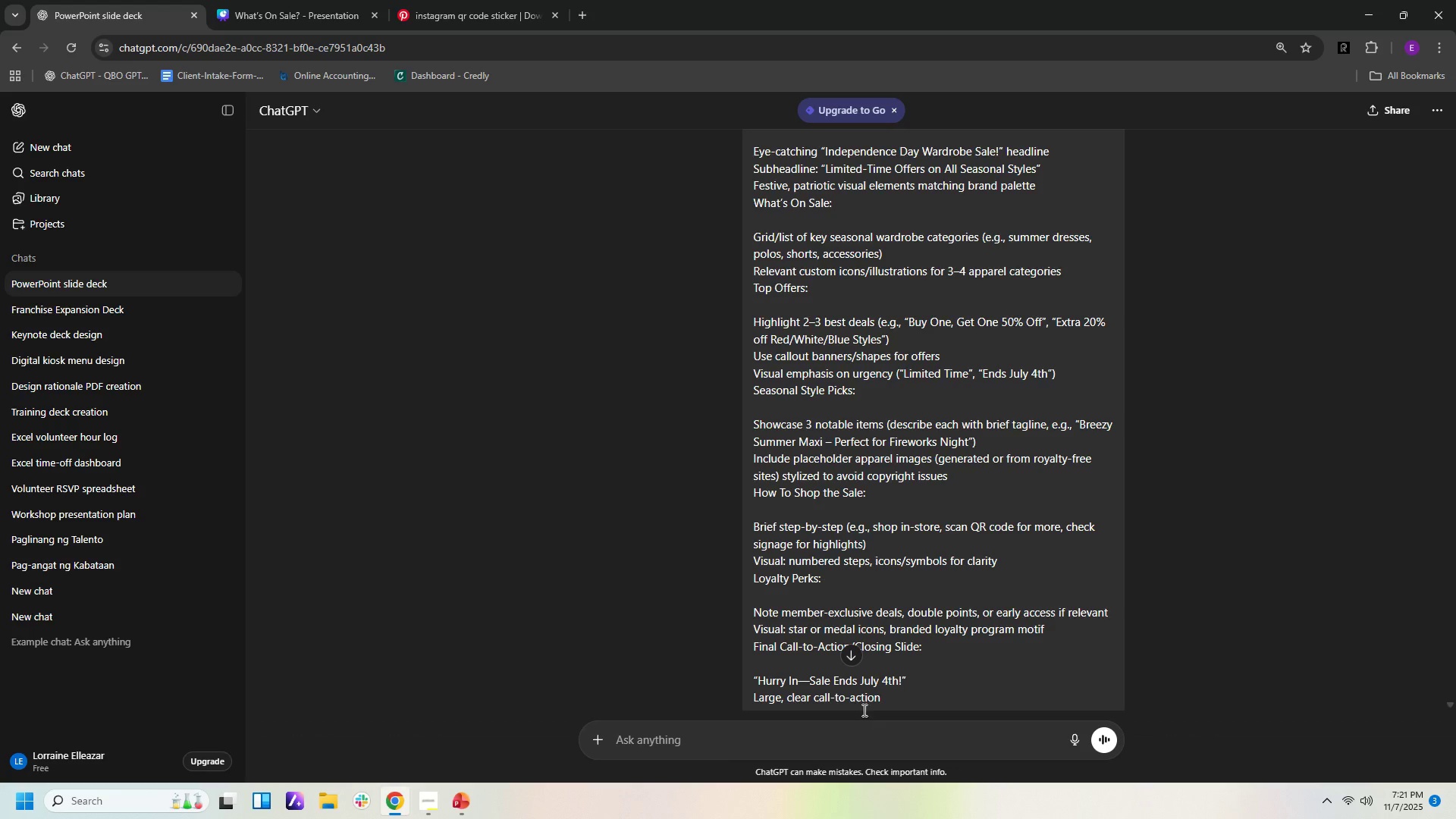 
left_click([246, 11])
 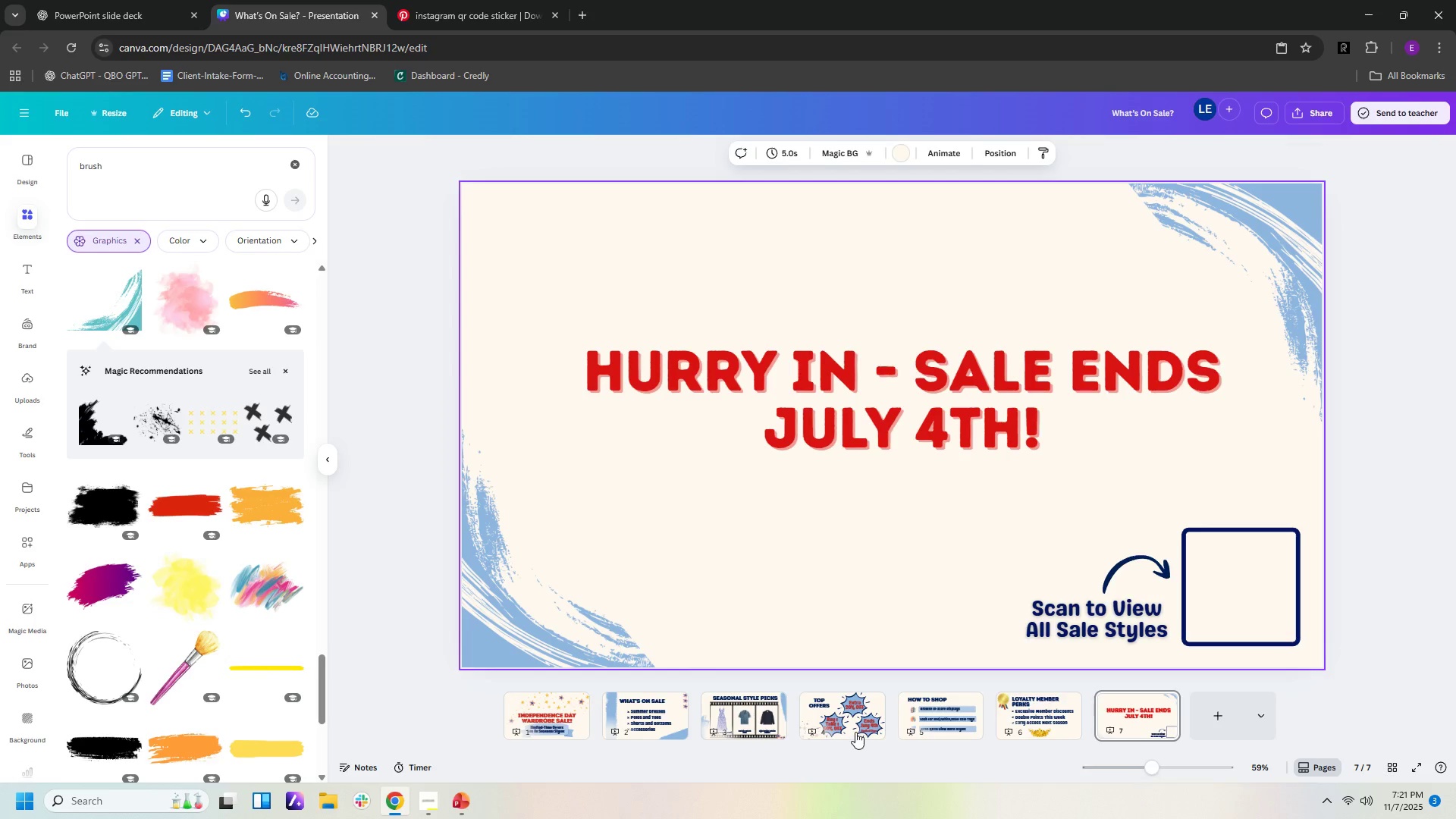 
left_click([855, 732])
 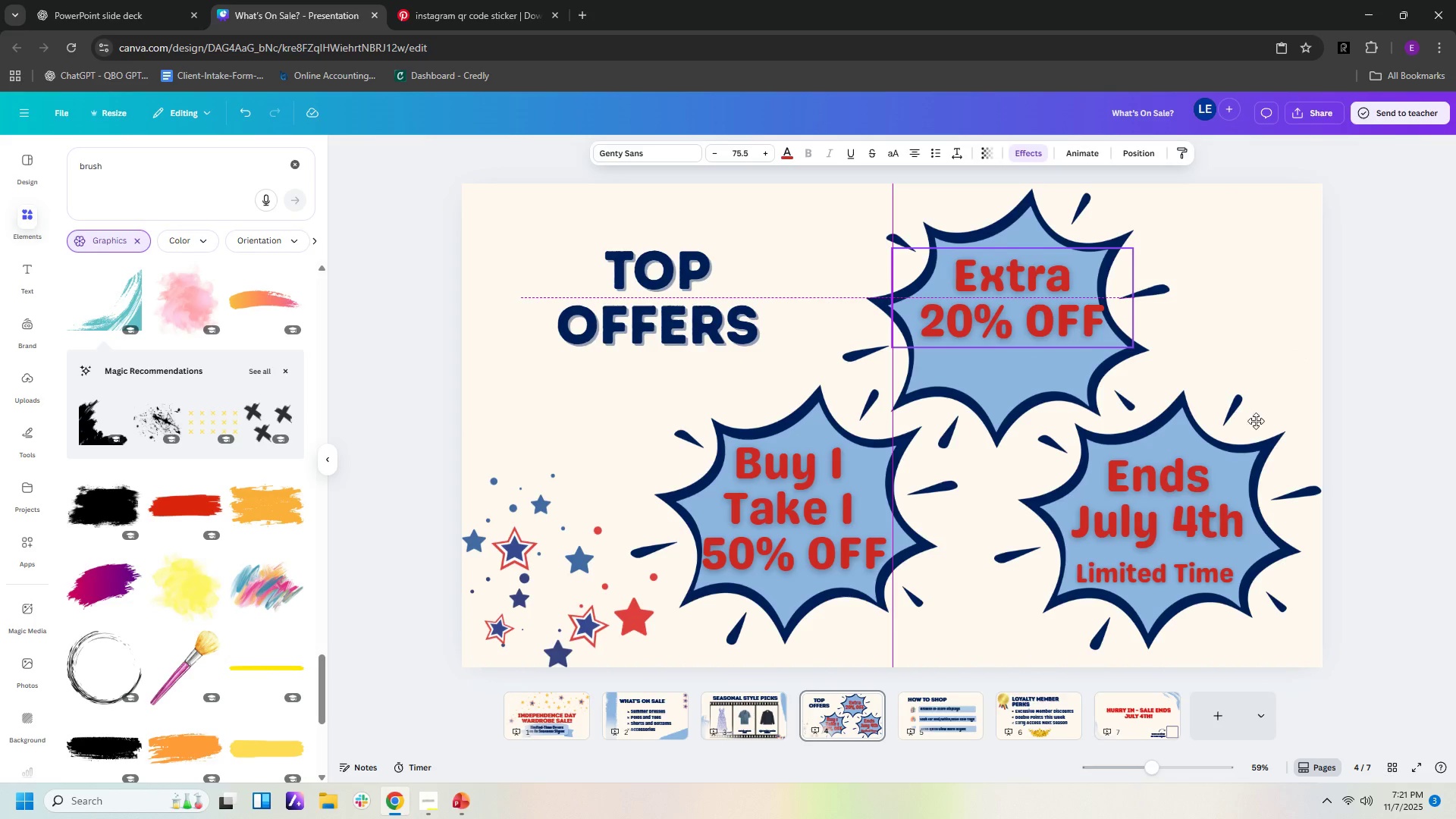 
left_click([1185, 574])
 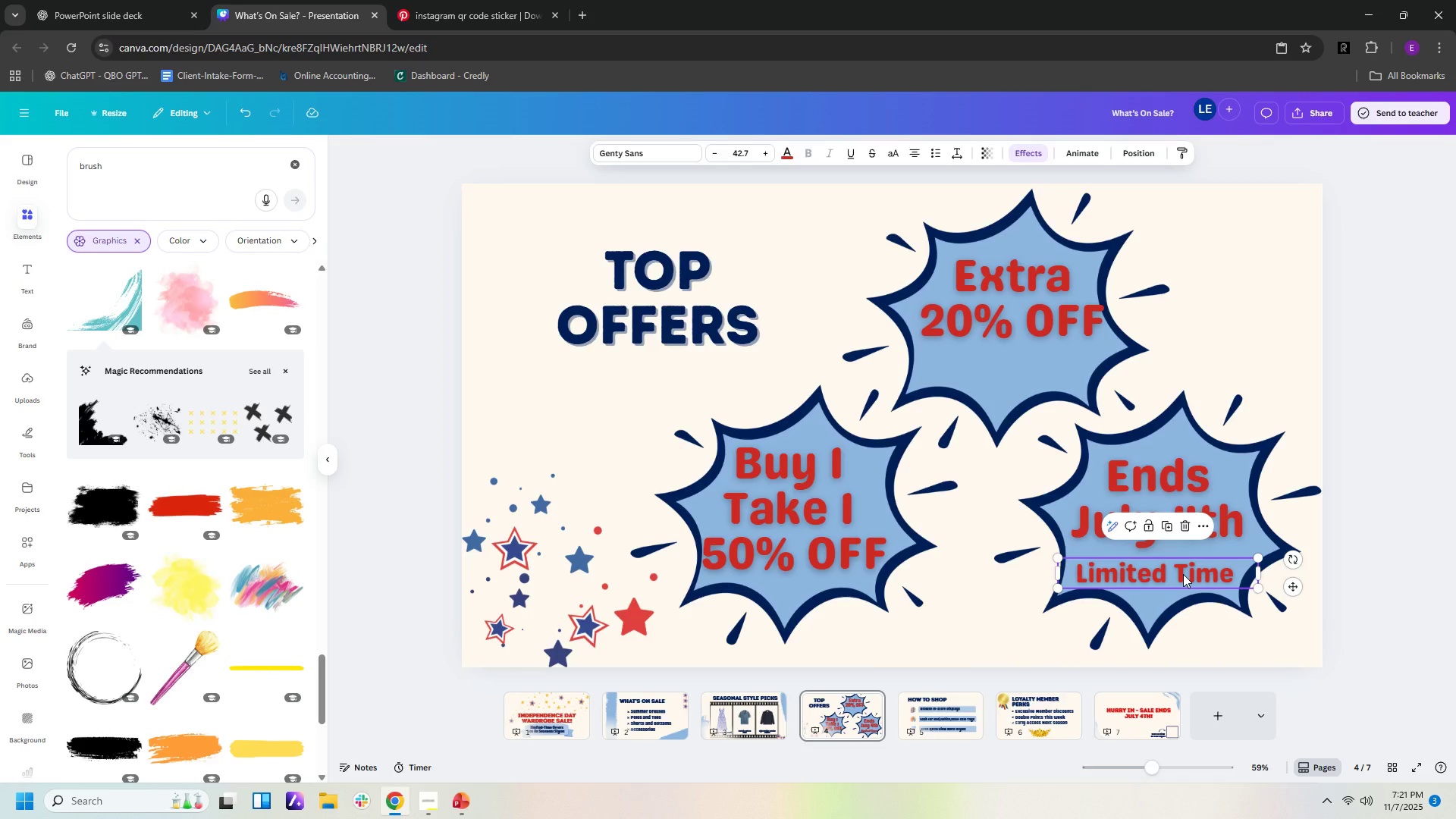 
key(Control+C)
 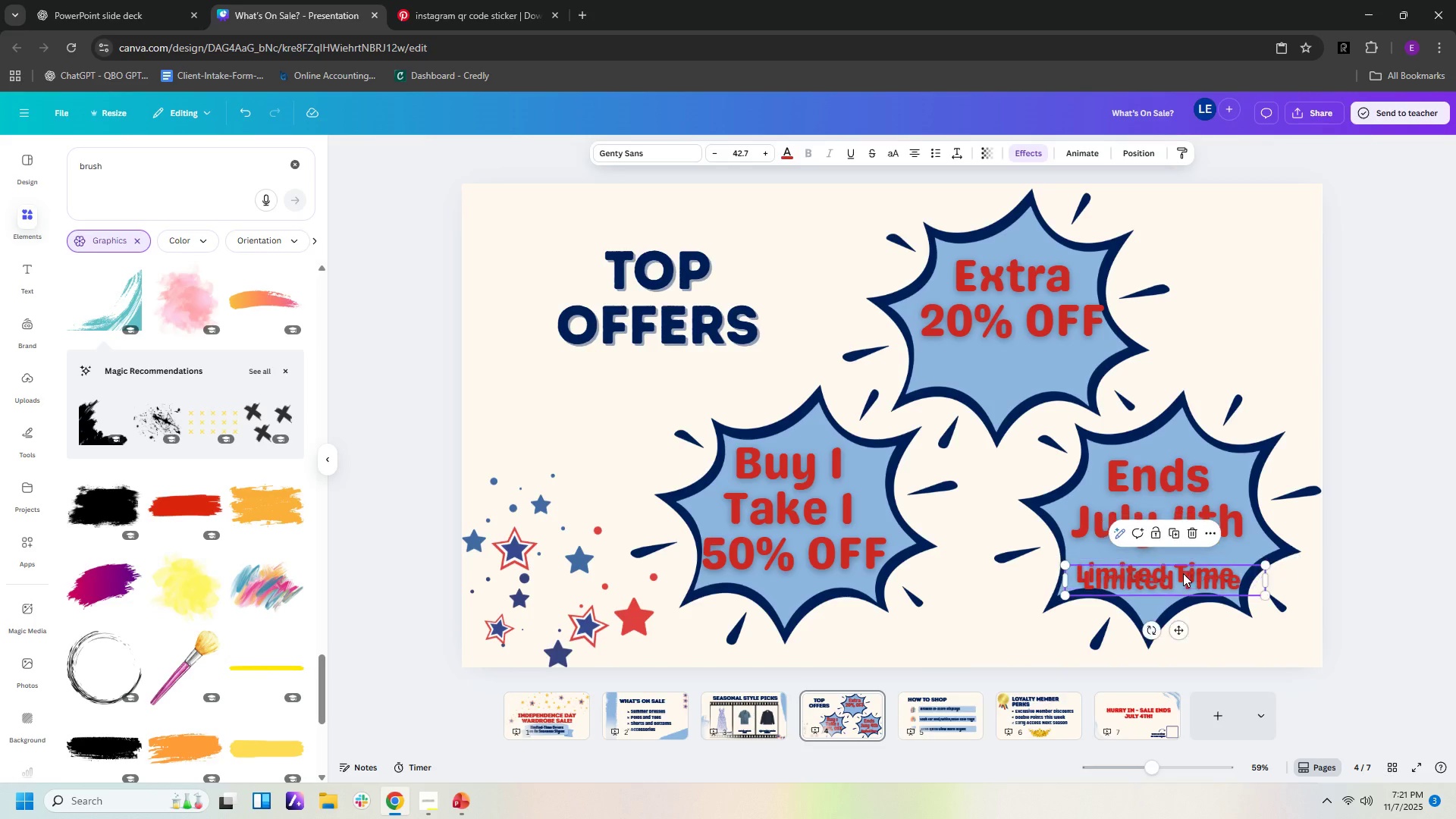 
key(Control+V)
 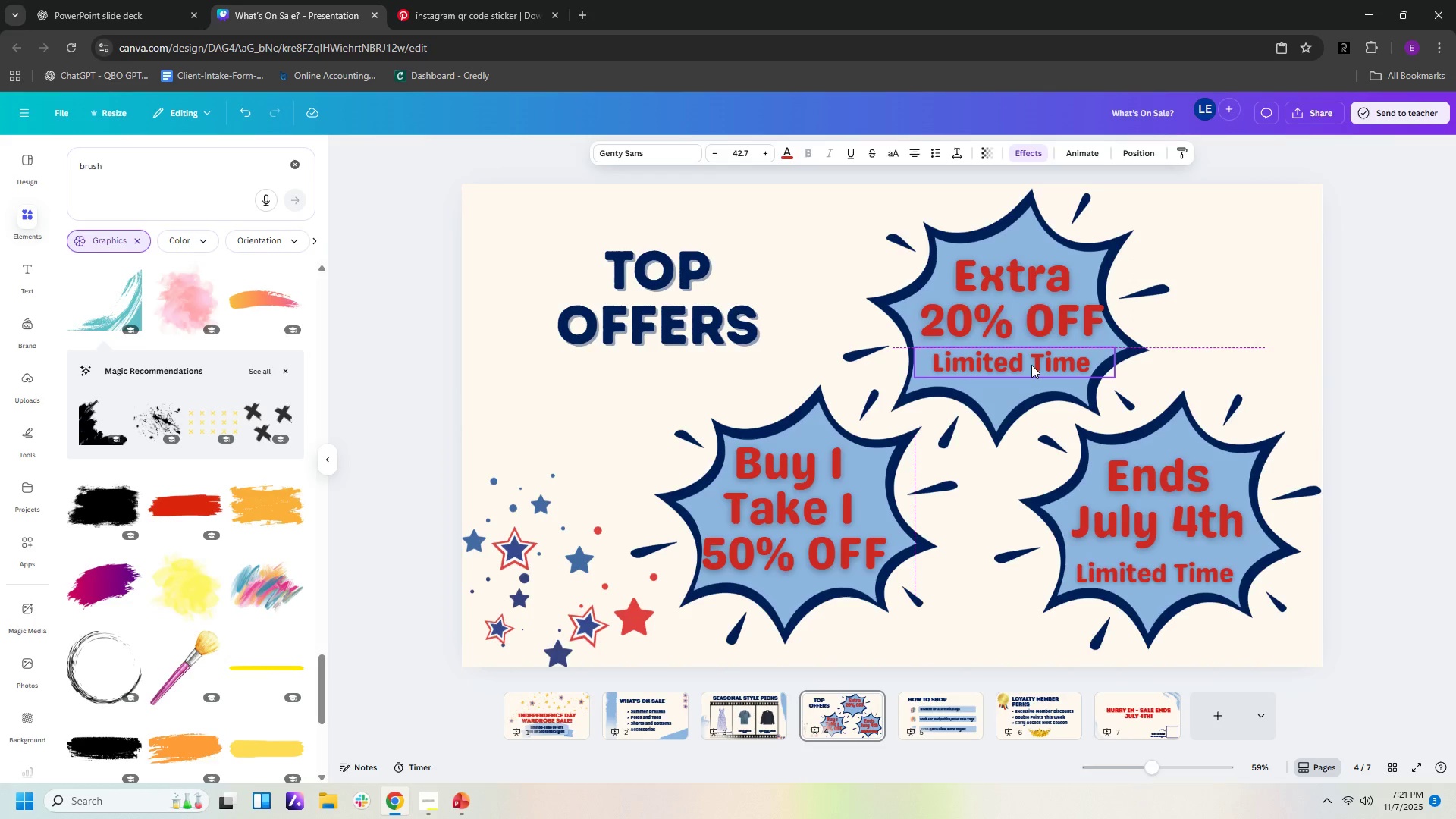 
double_click([1031, 370])
 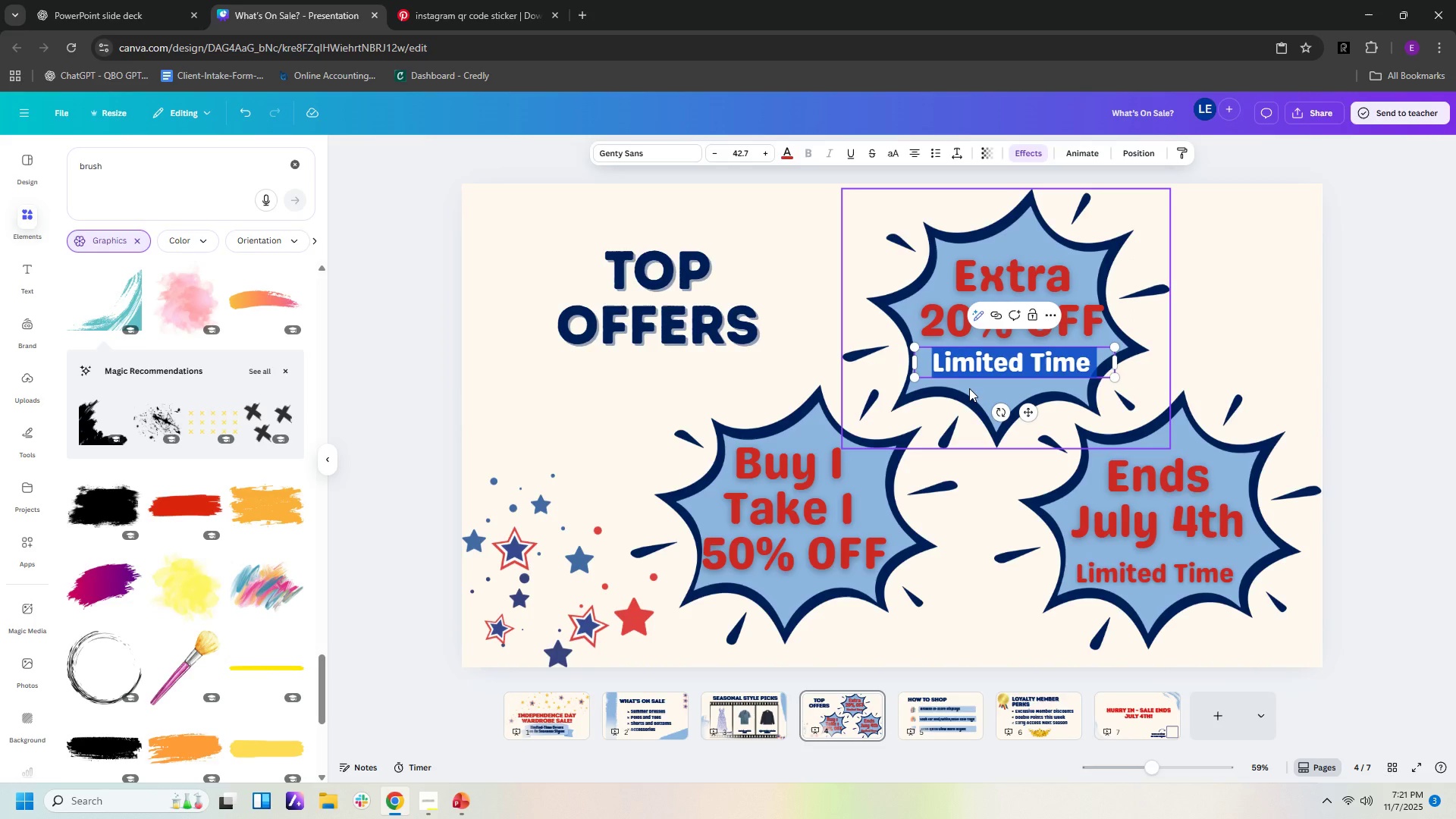 
type(Red/White/Blue Syks)
 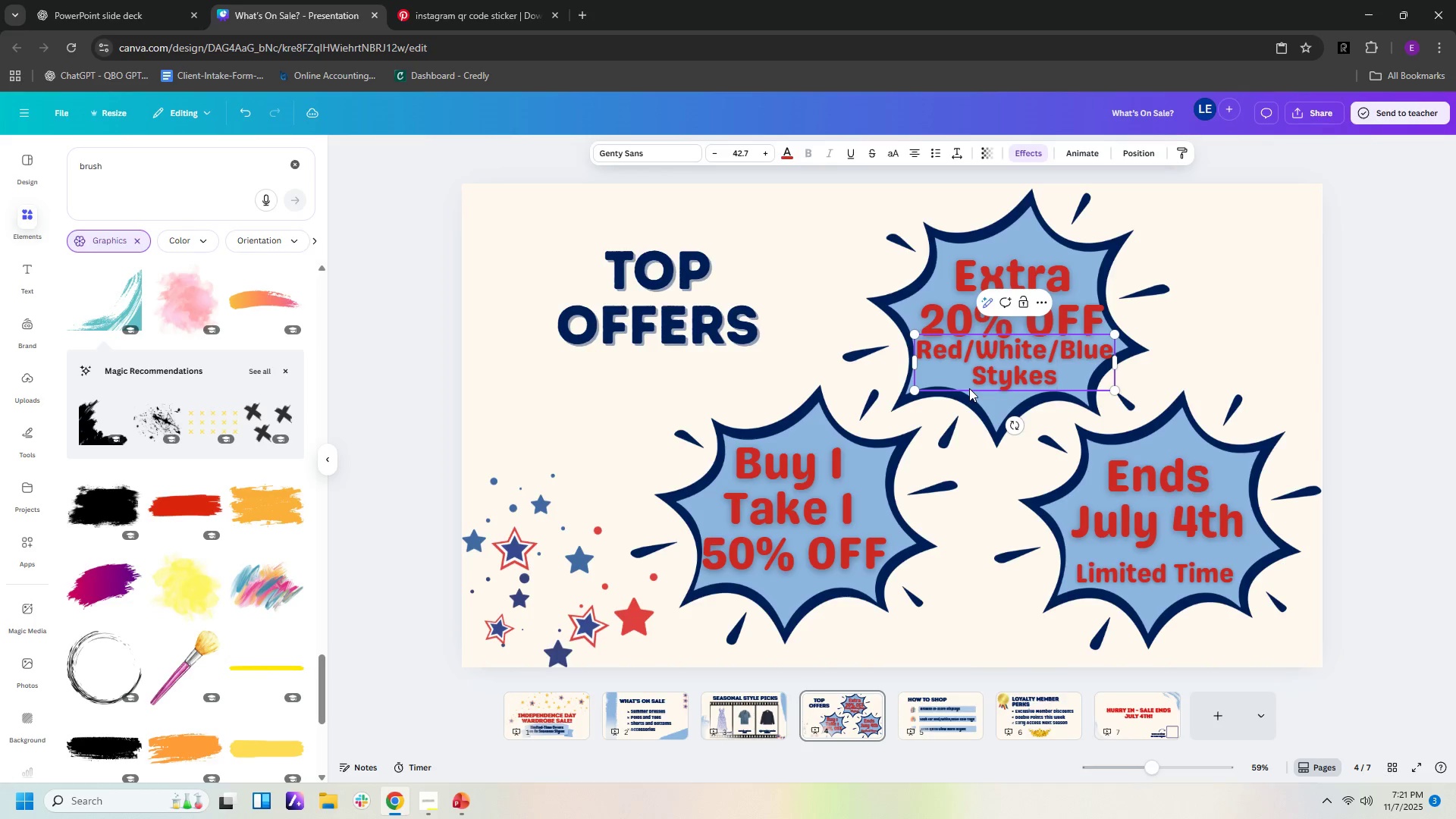 
 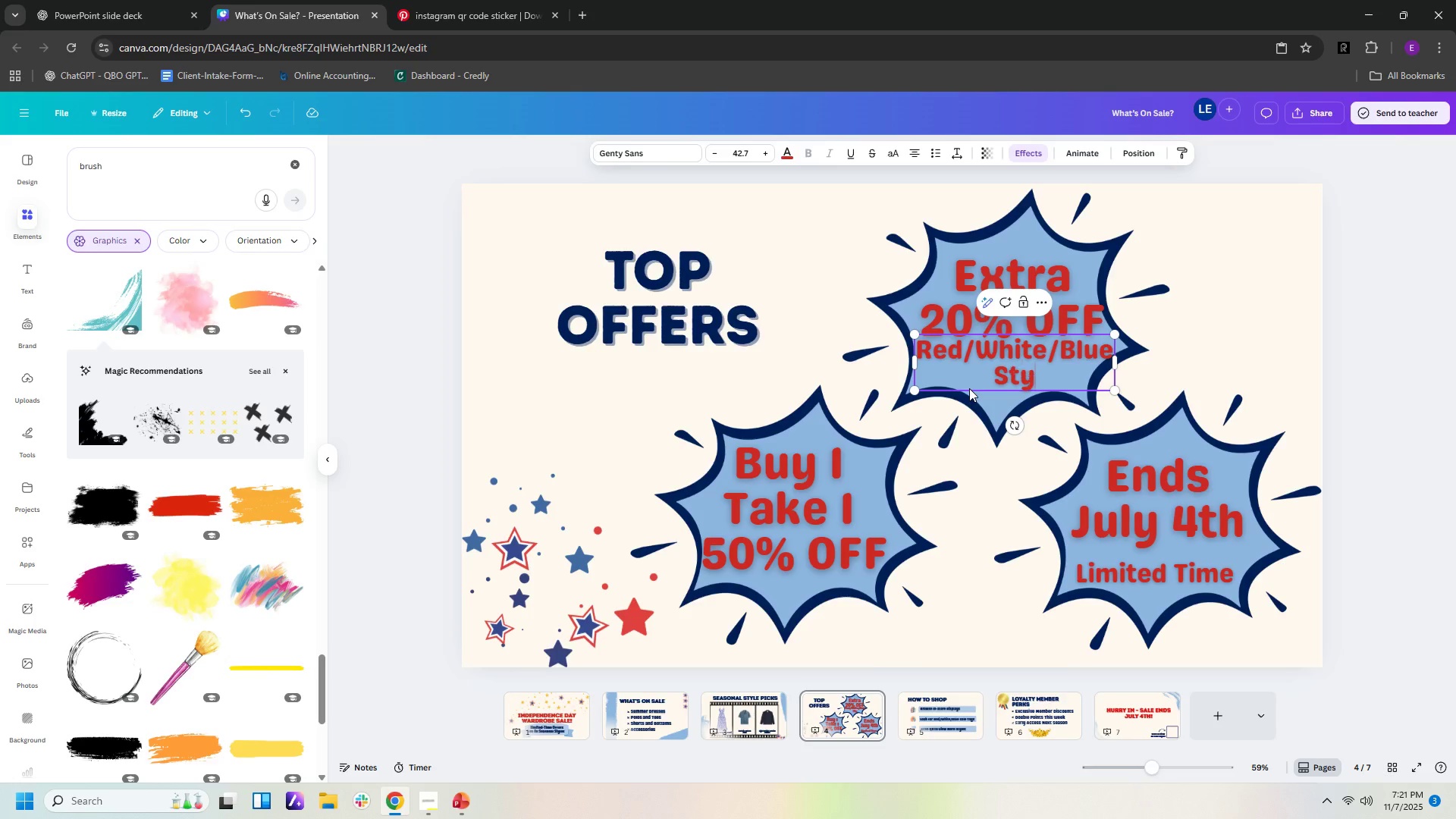 
hold_key(key=E, duration=0.31)
 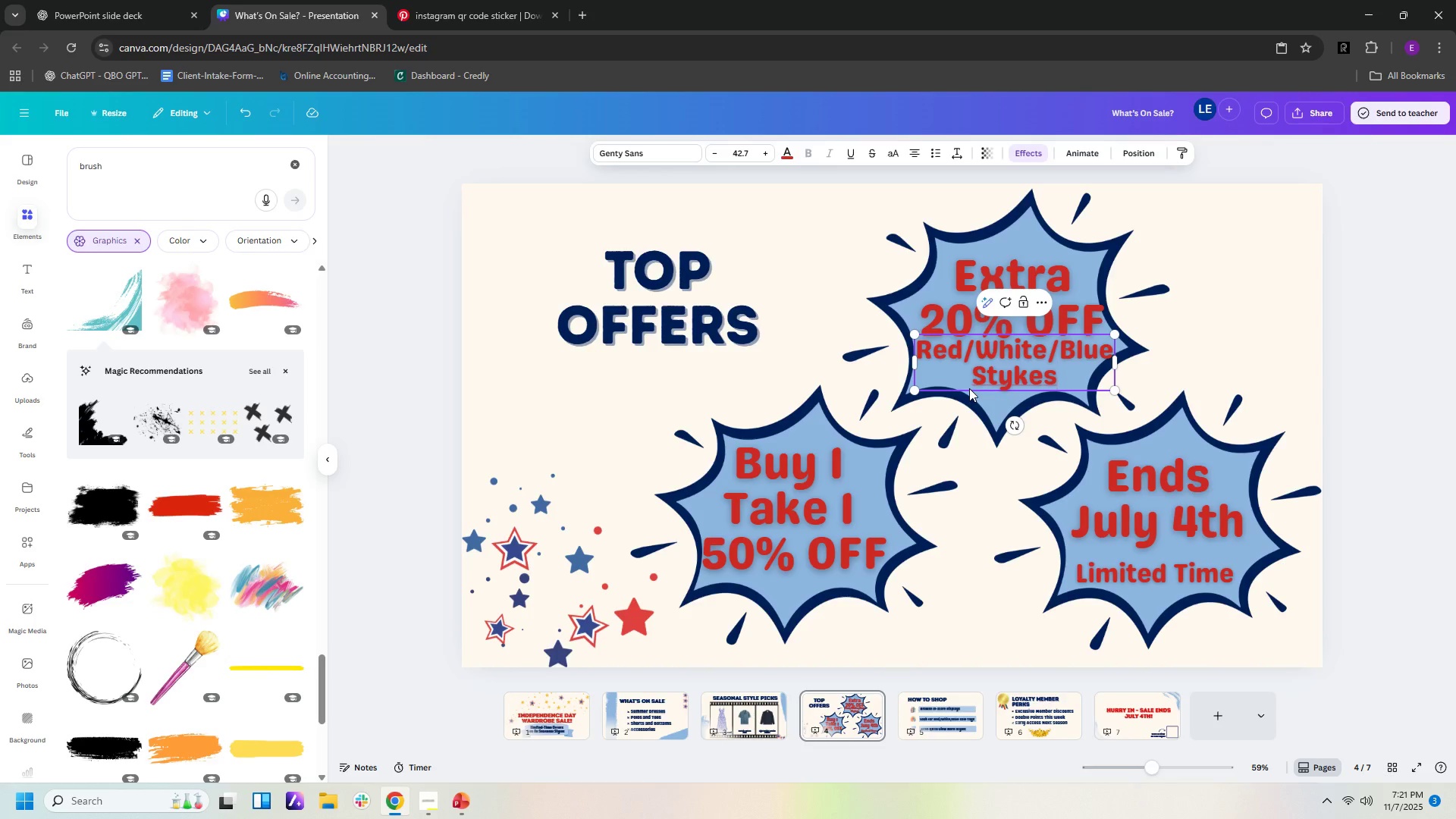 
key(Backspace)
key(Backspace)
key(Backspace)
type(lse)
 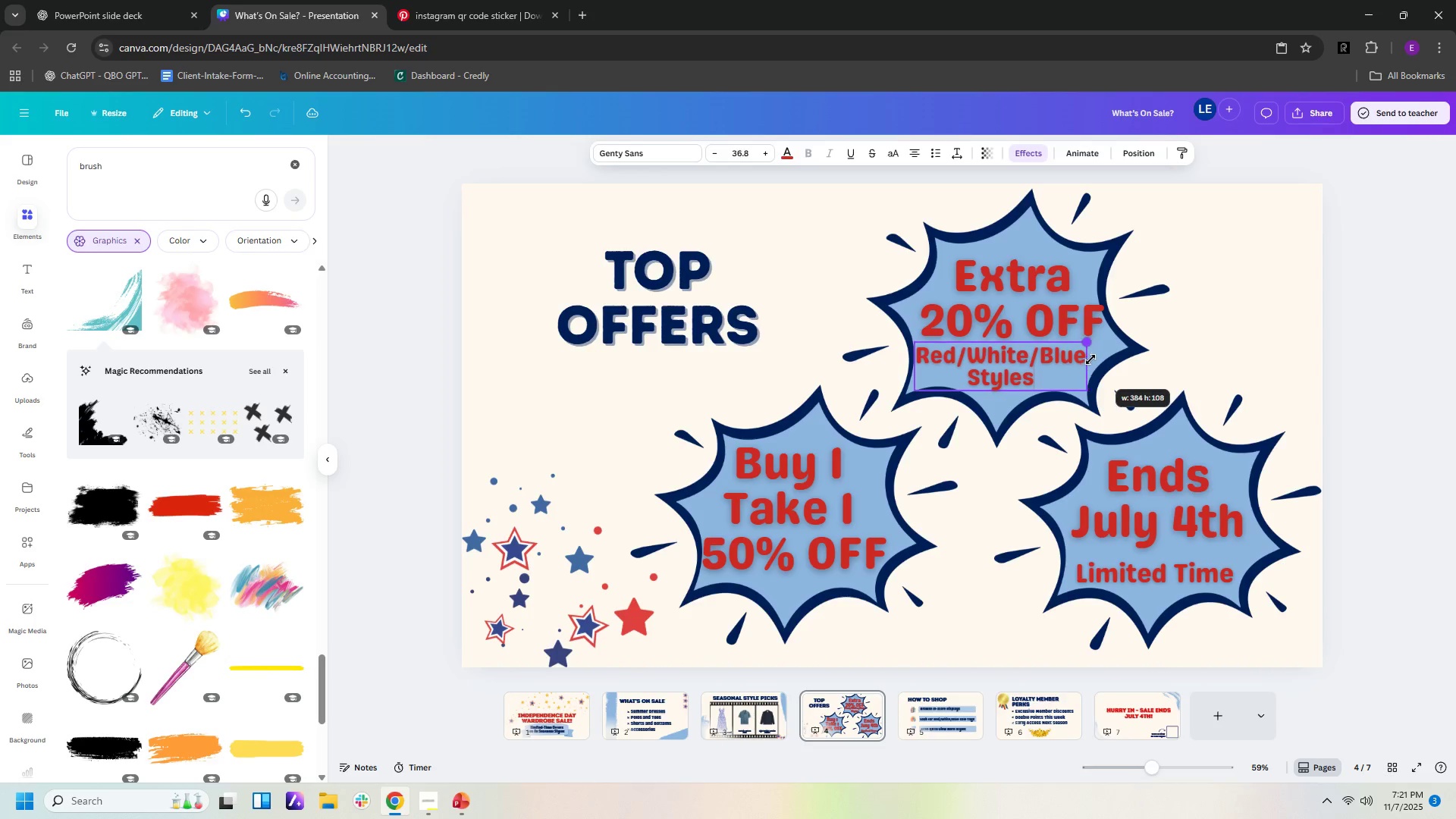 
wait(5.08)
 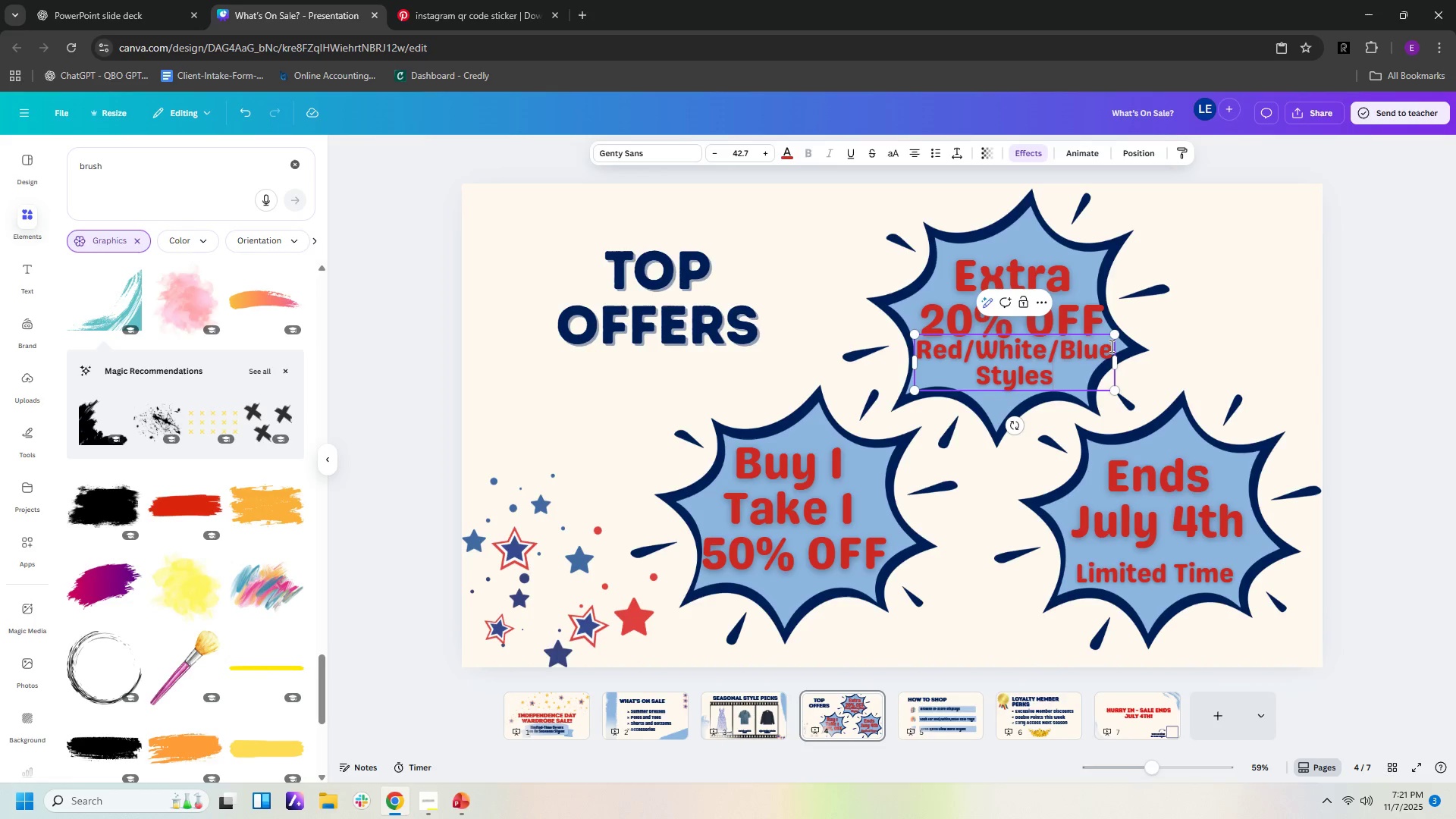 
left_click([1208, 365])
 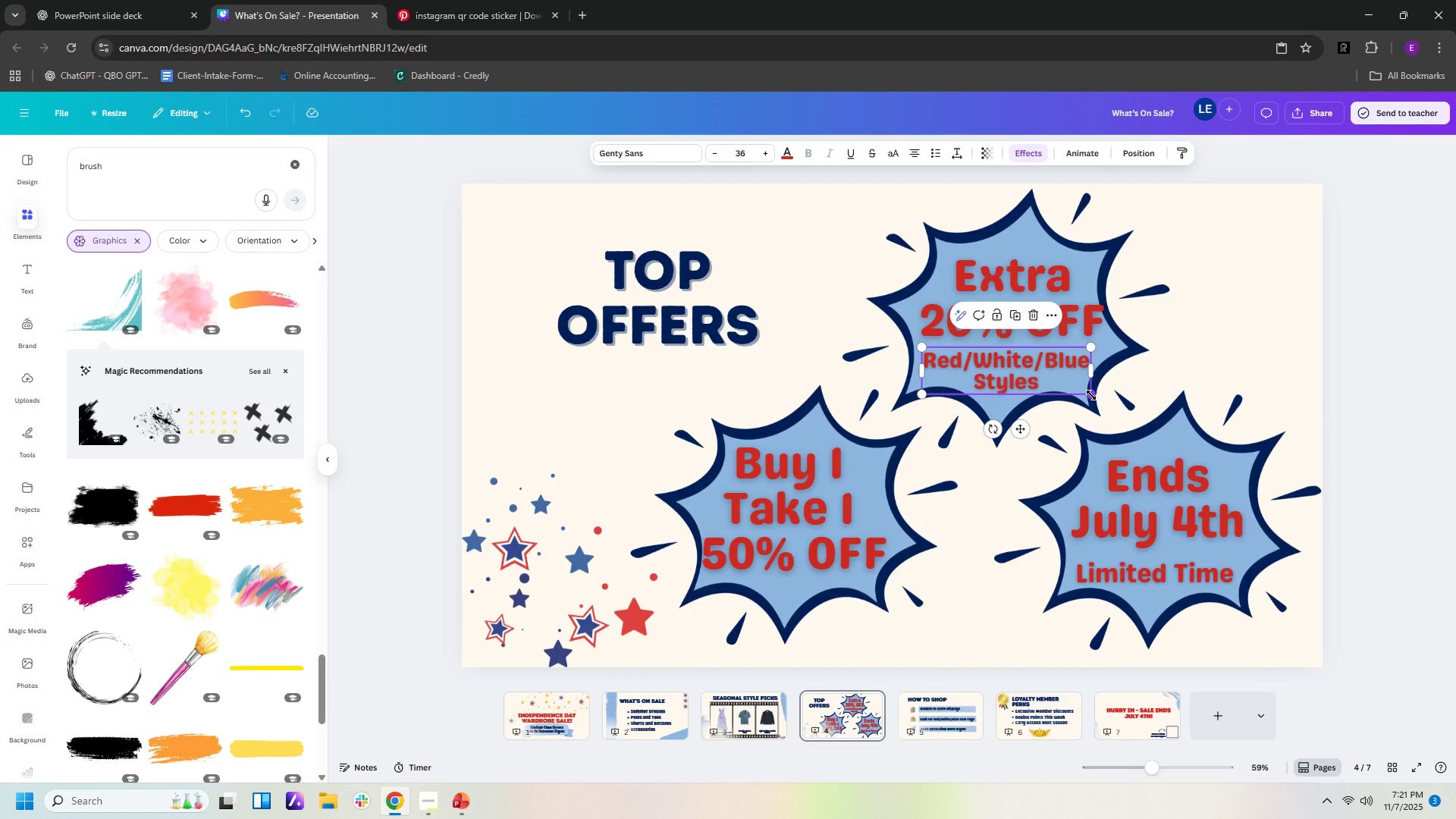 
wait(6.48)
 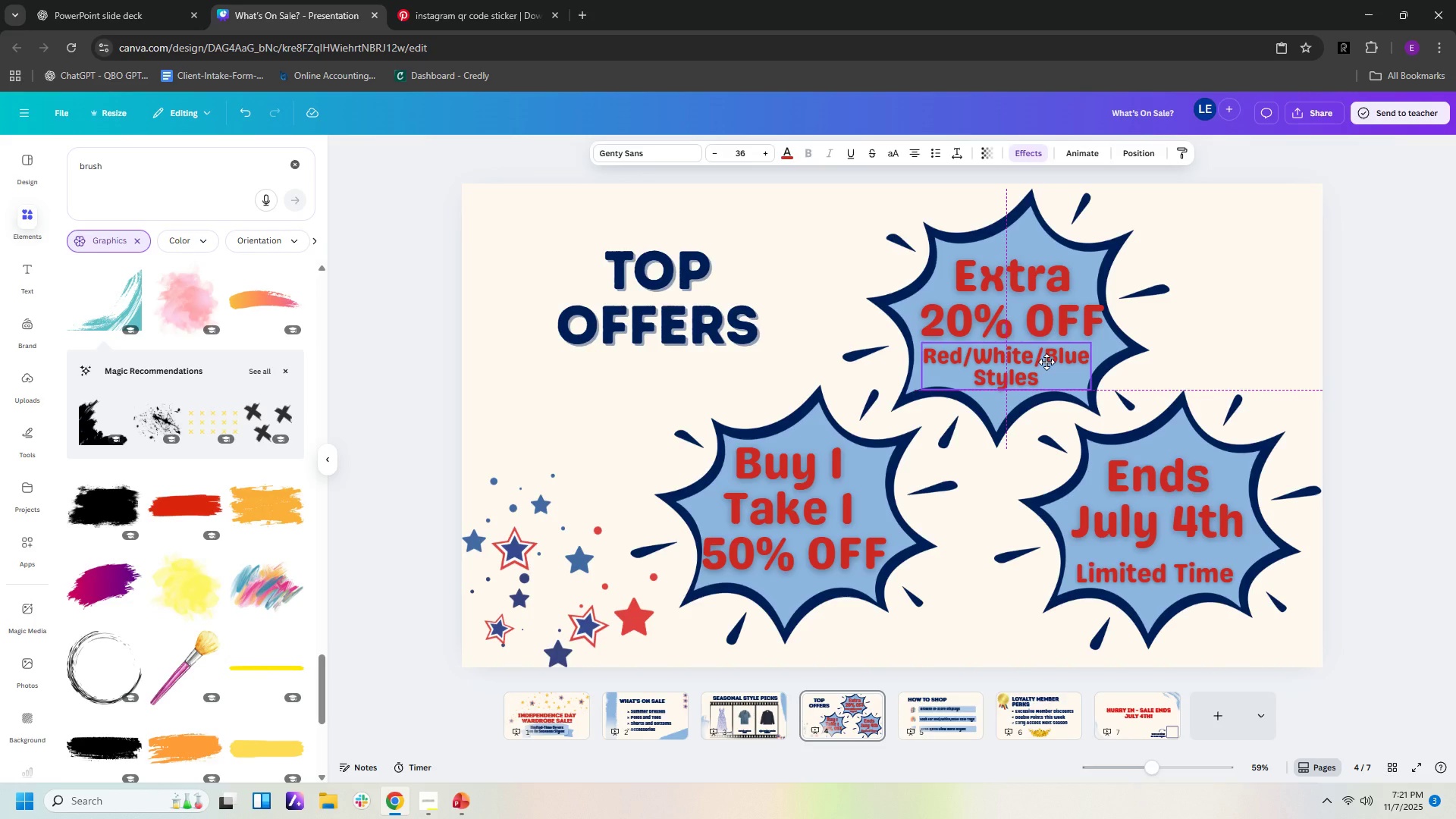 
left_click([750, 154])
 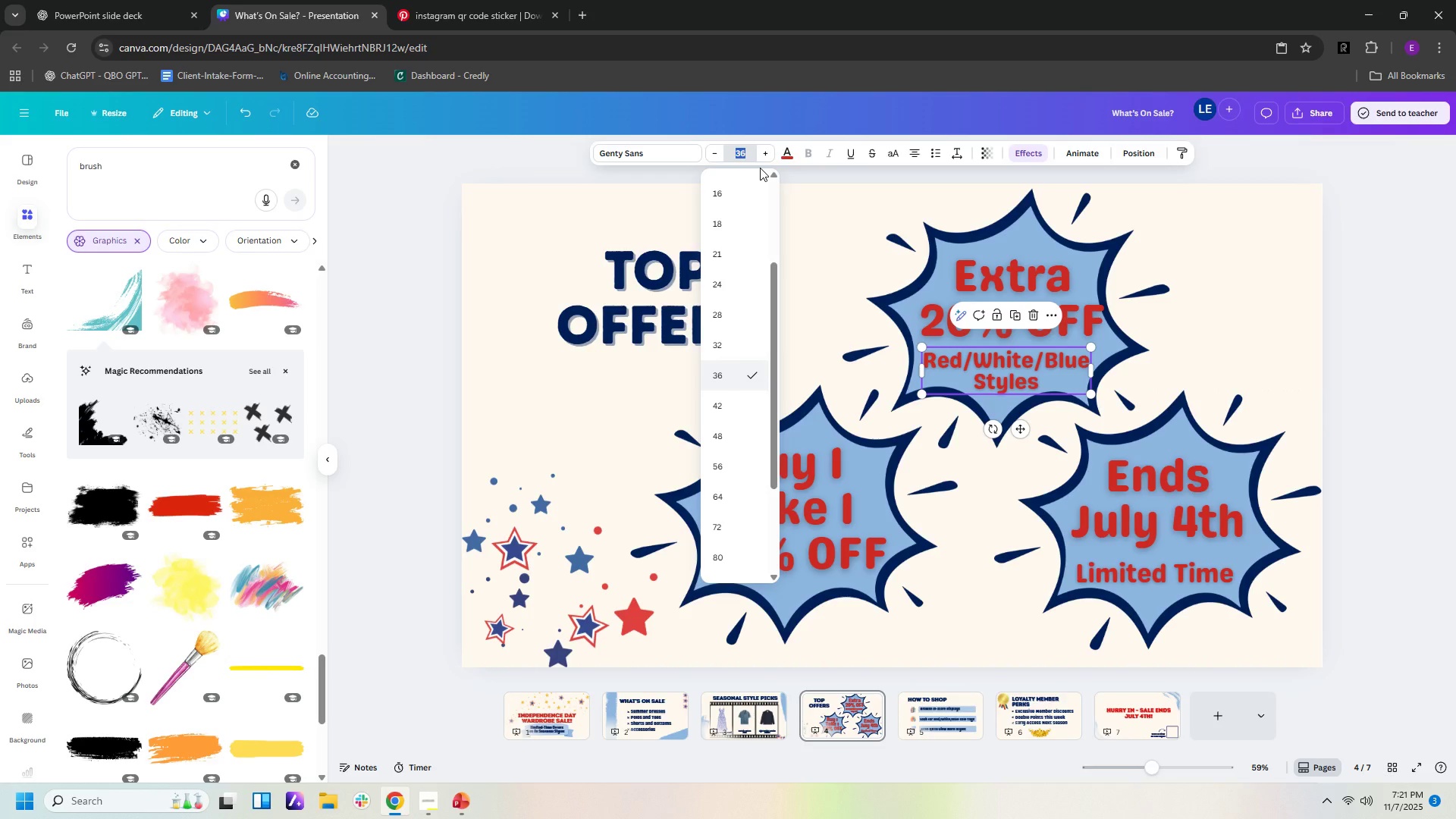 
key(Numpad3)
 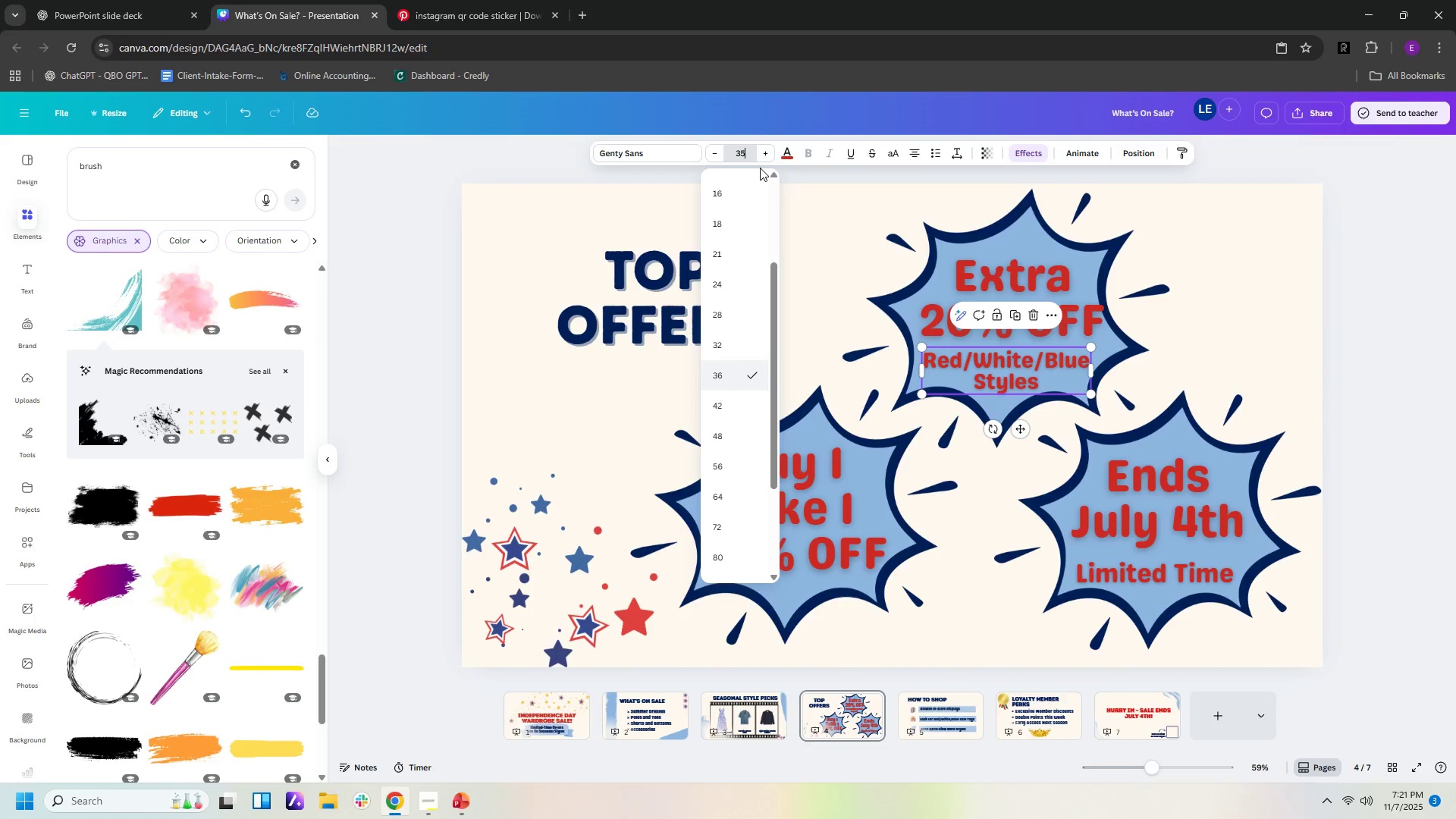 
key(Numpad5)
 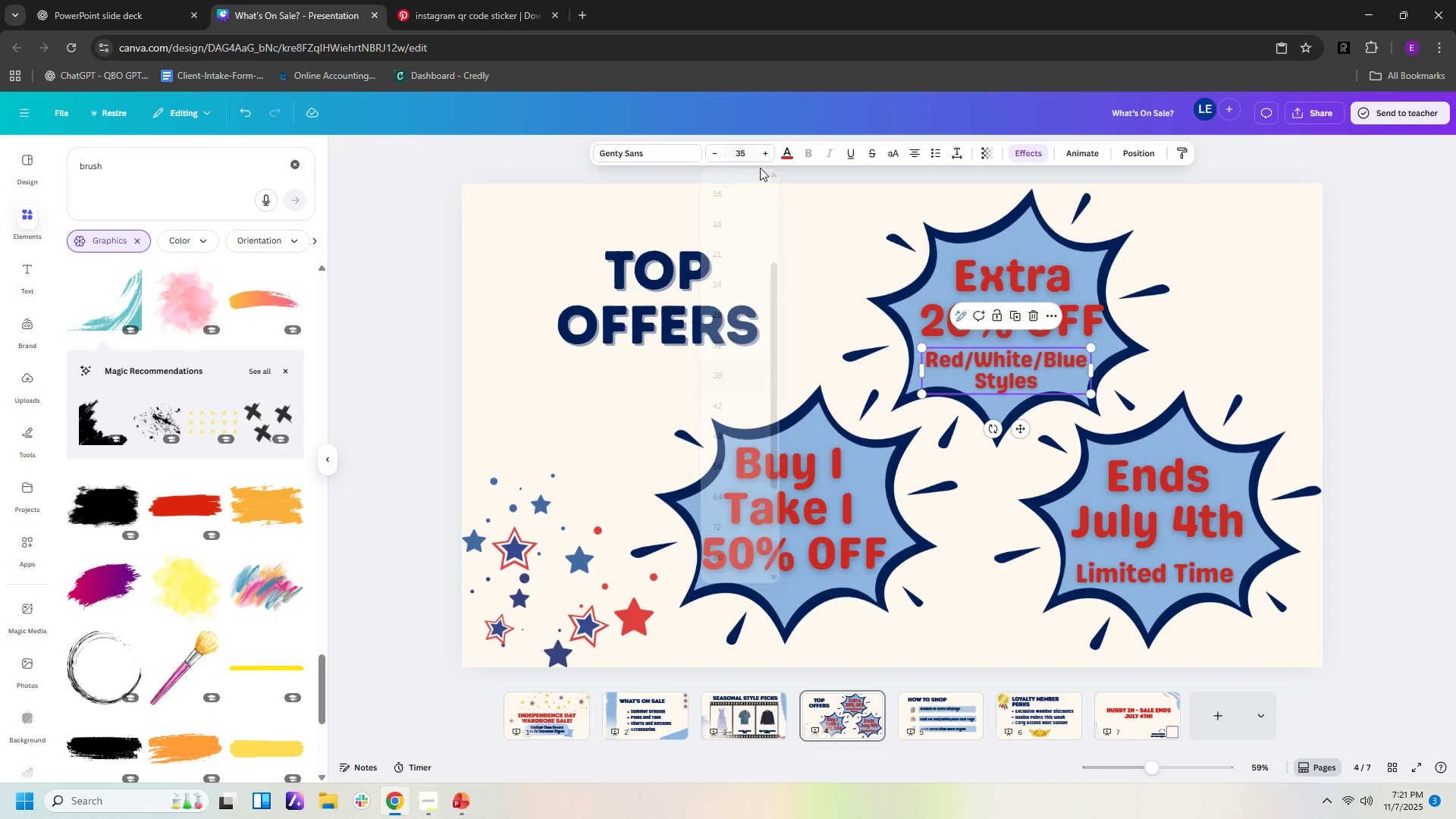 
key(NumpadEnter)
 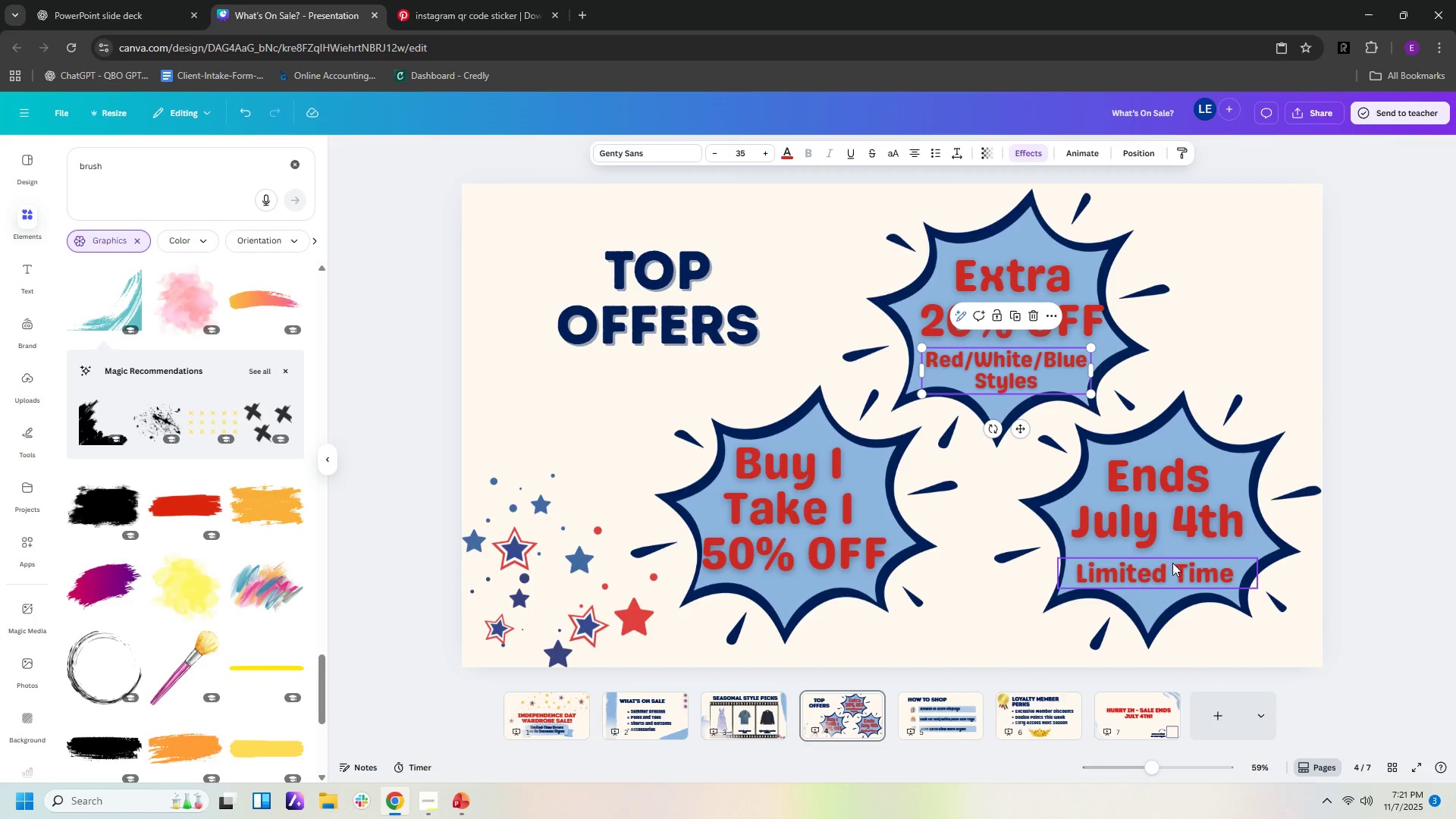 
left_click([1181, 579])
 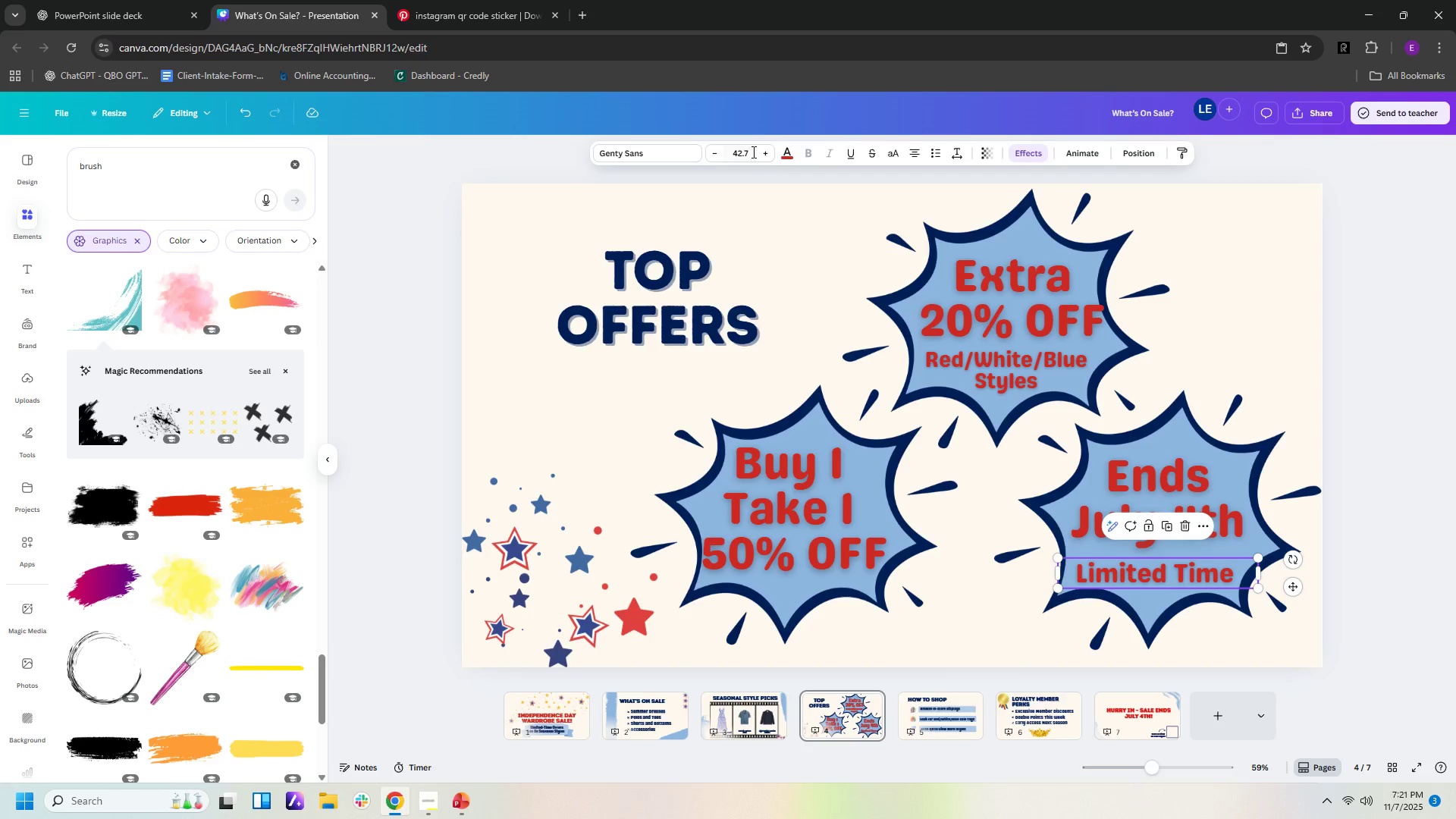 
left_click([752, 148])
 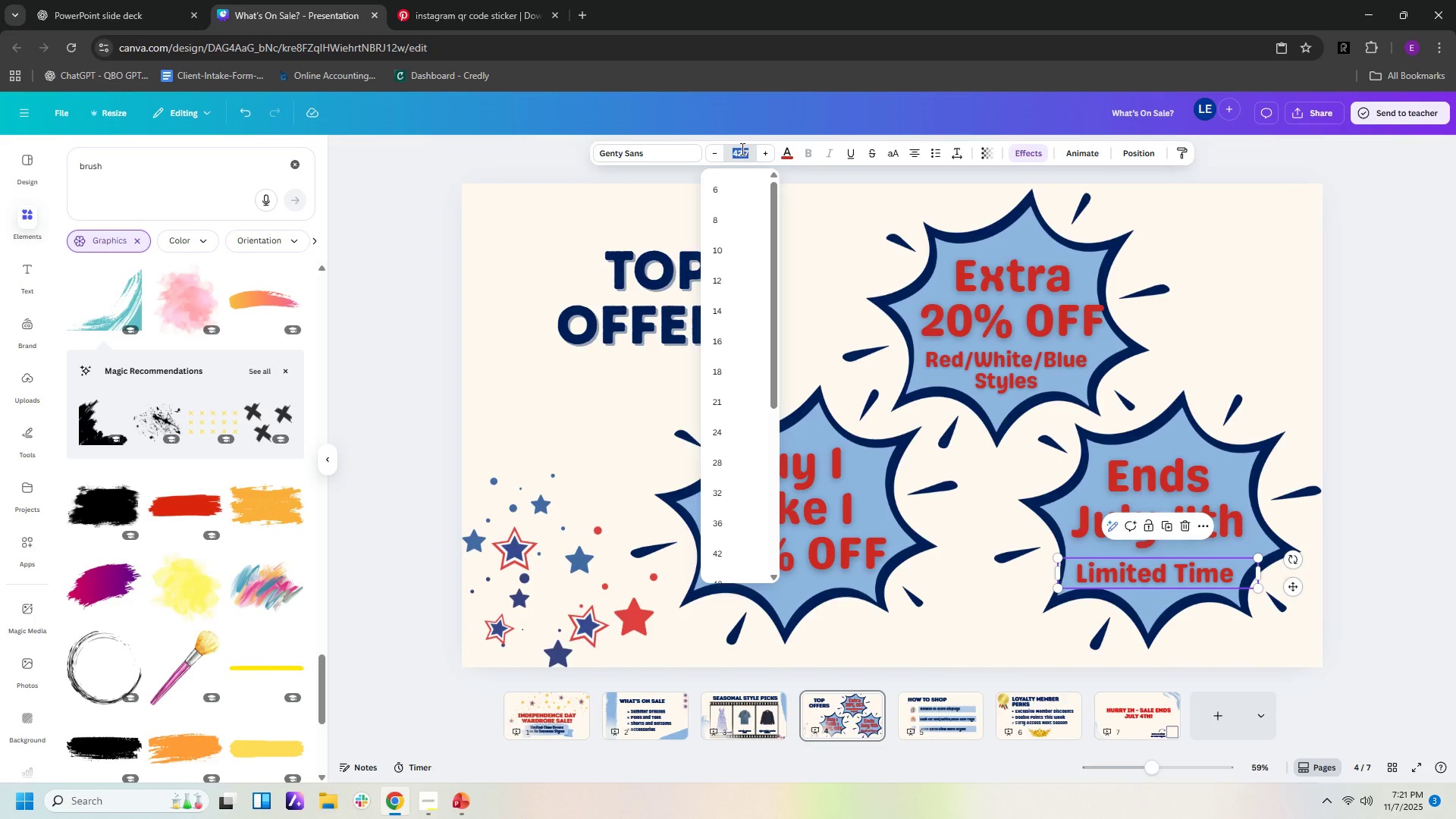 
key(Numpad3)
 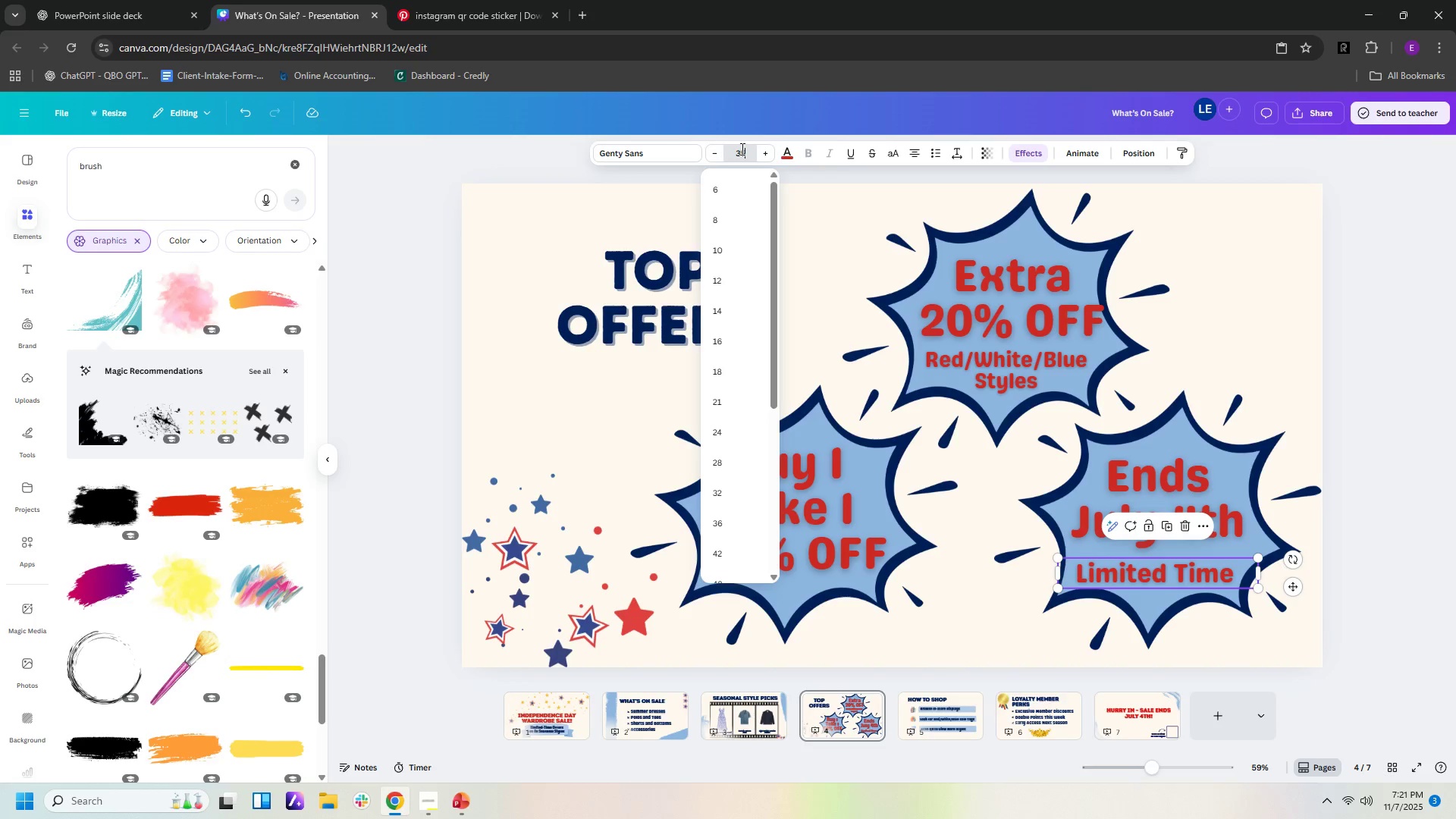 
key(Numpad5)
 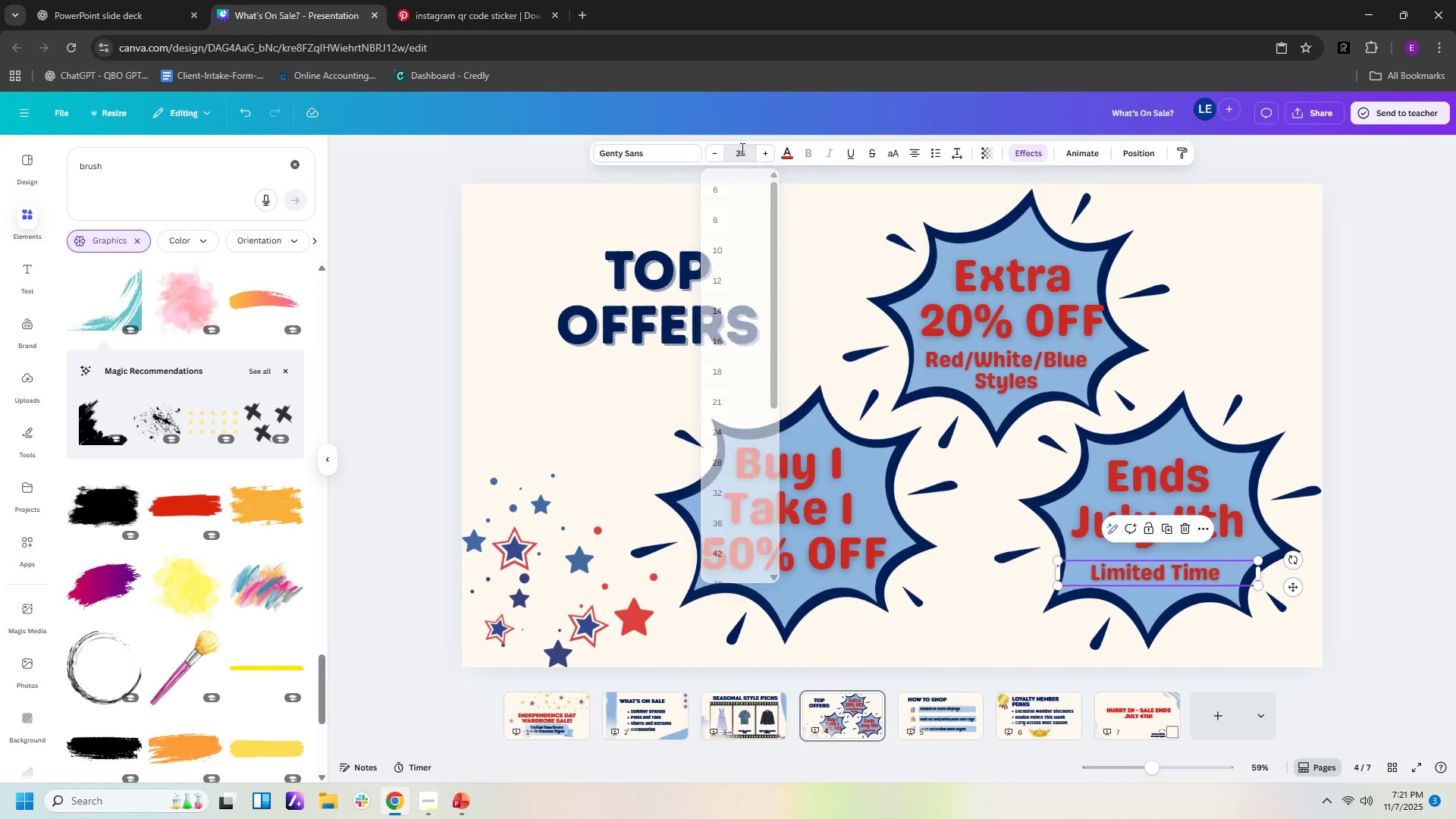 
key(NumpadEnter)
 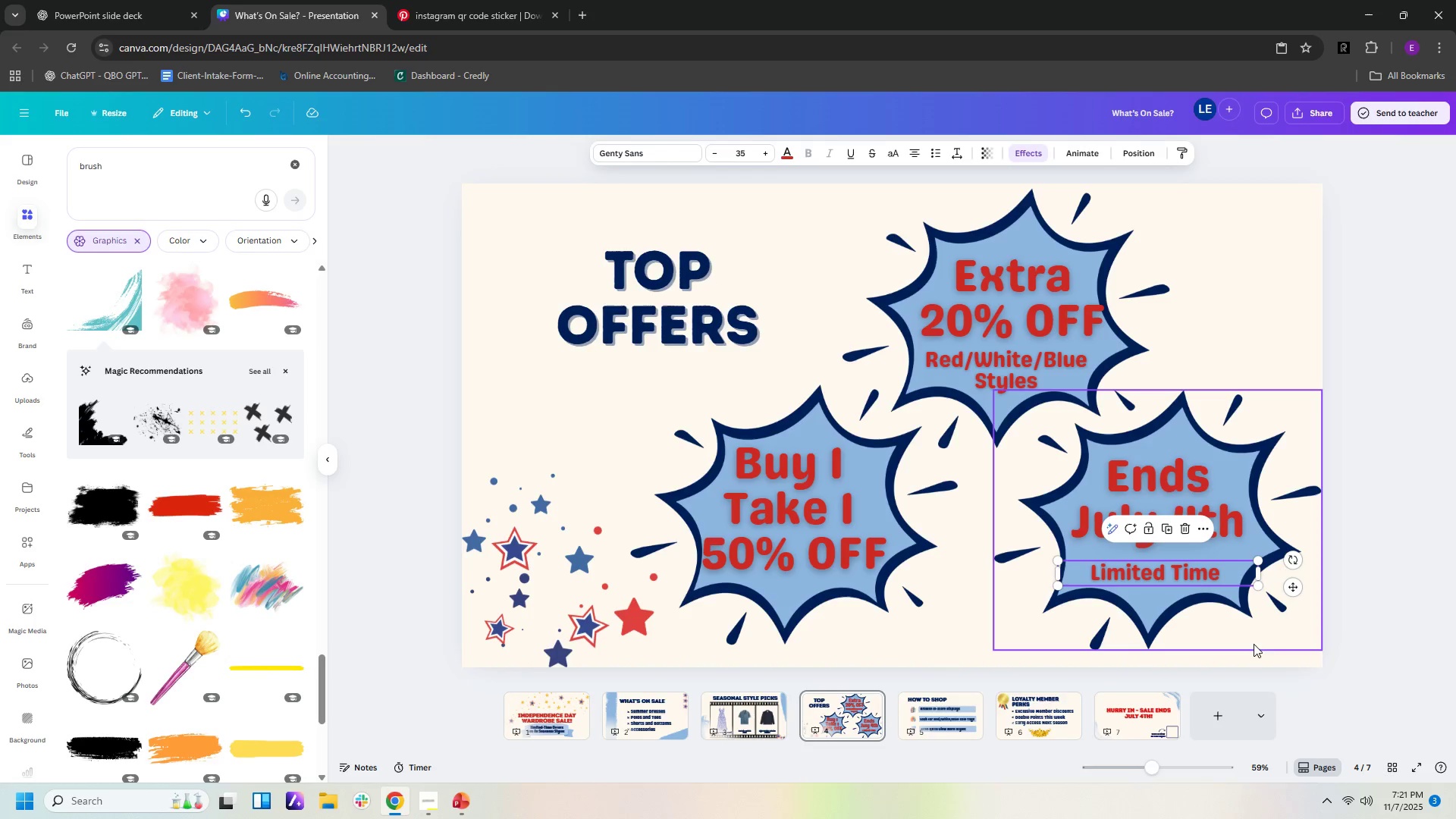 
left_click([1237, 640])
 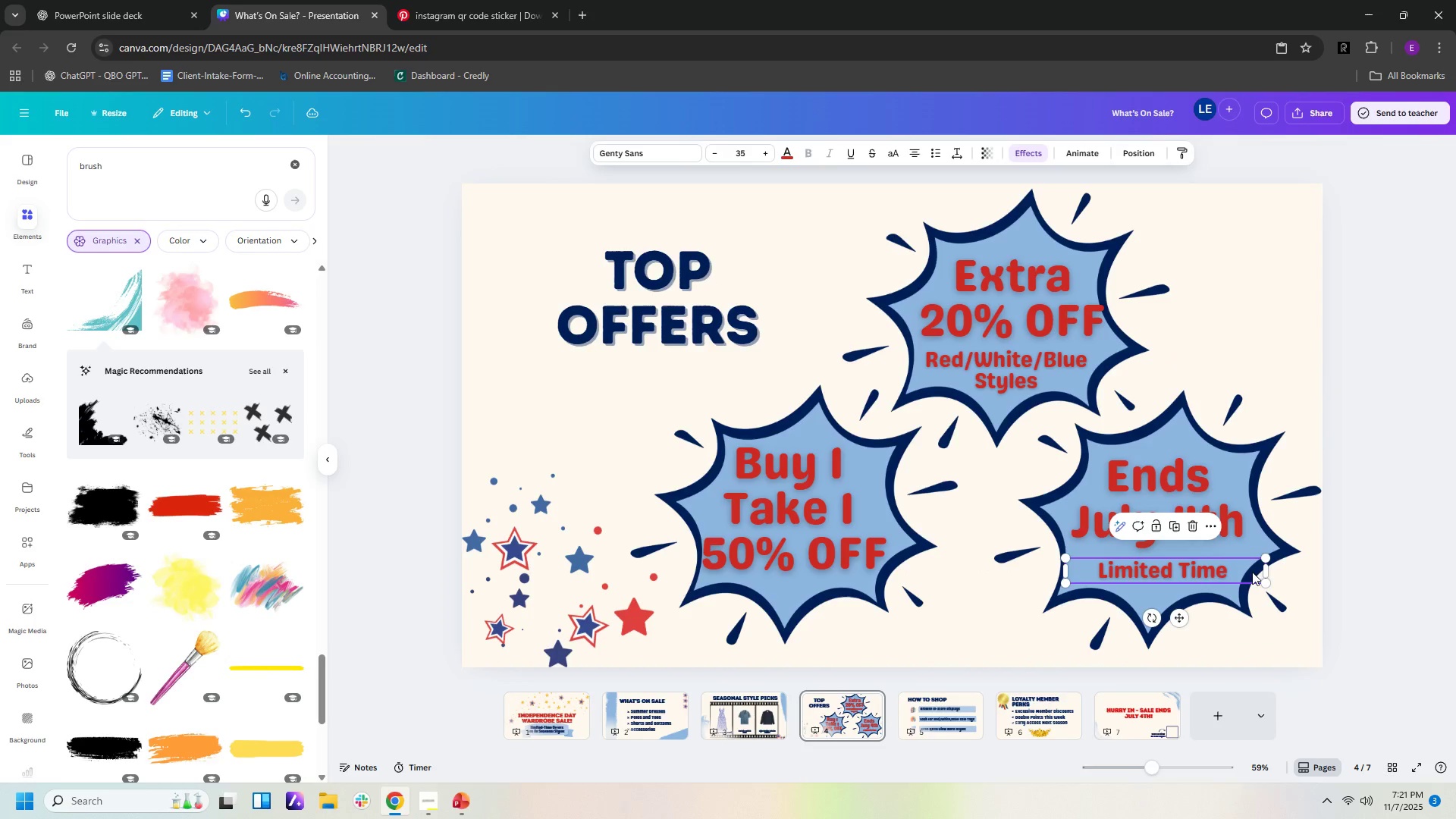 
left_click([1395, 552])
 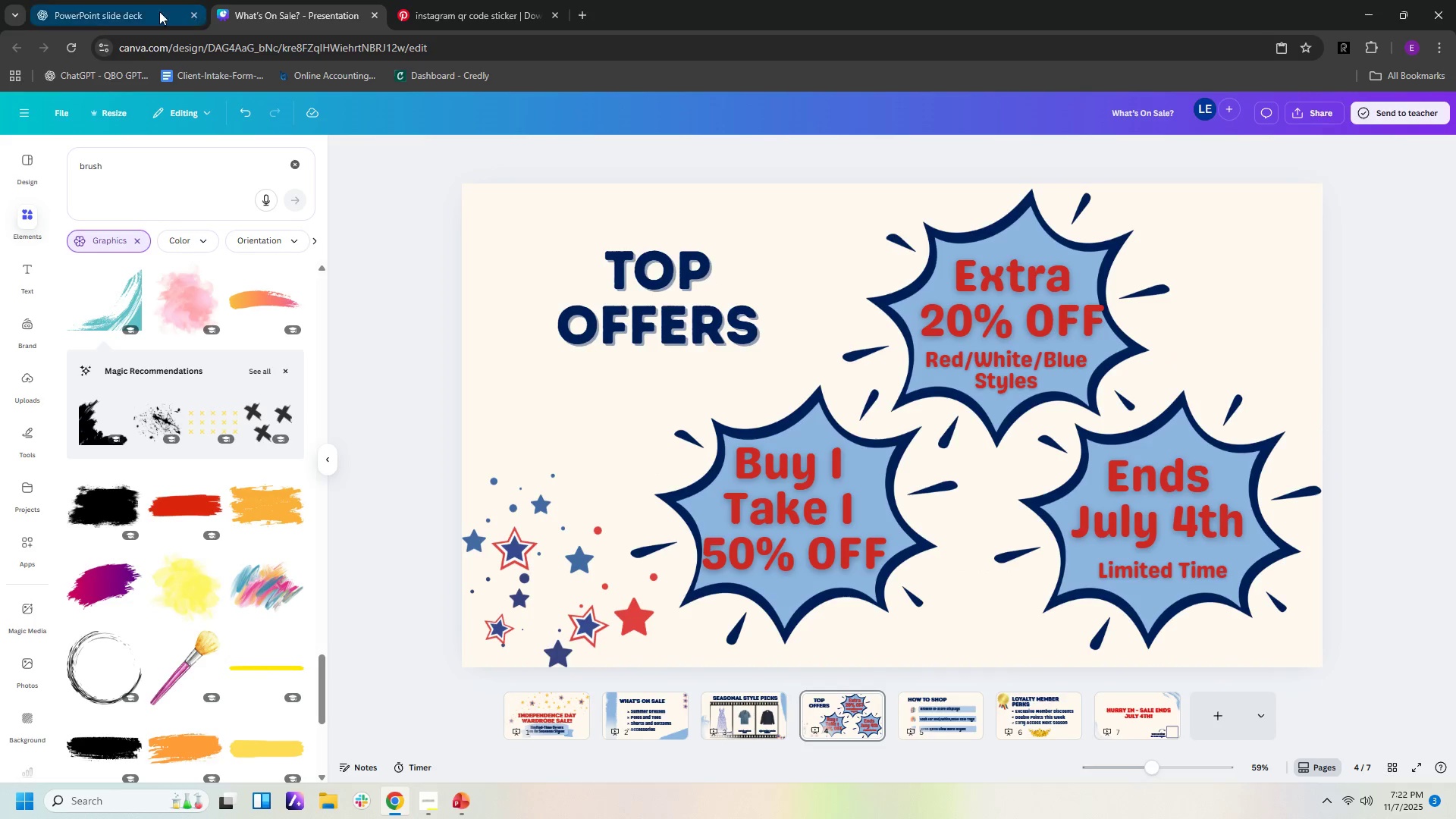 
left_click([154, 11])
 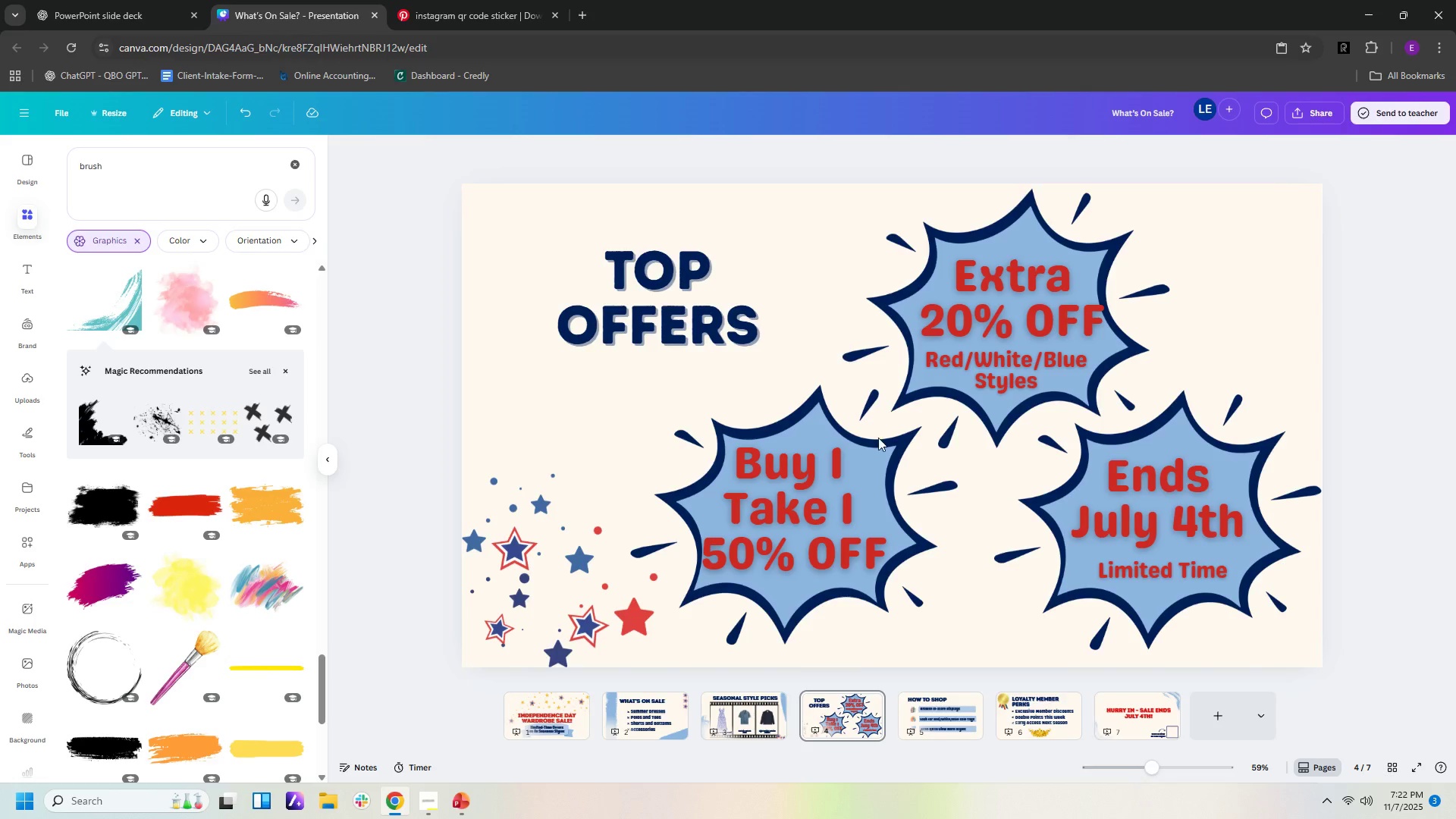 
double_click([843, 469])
 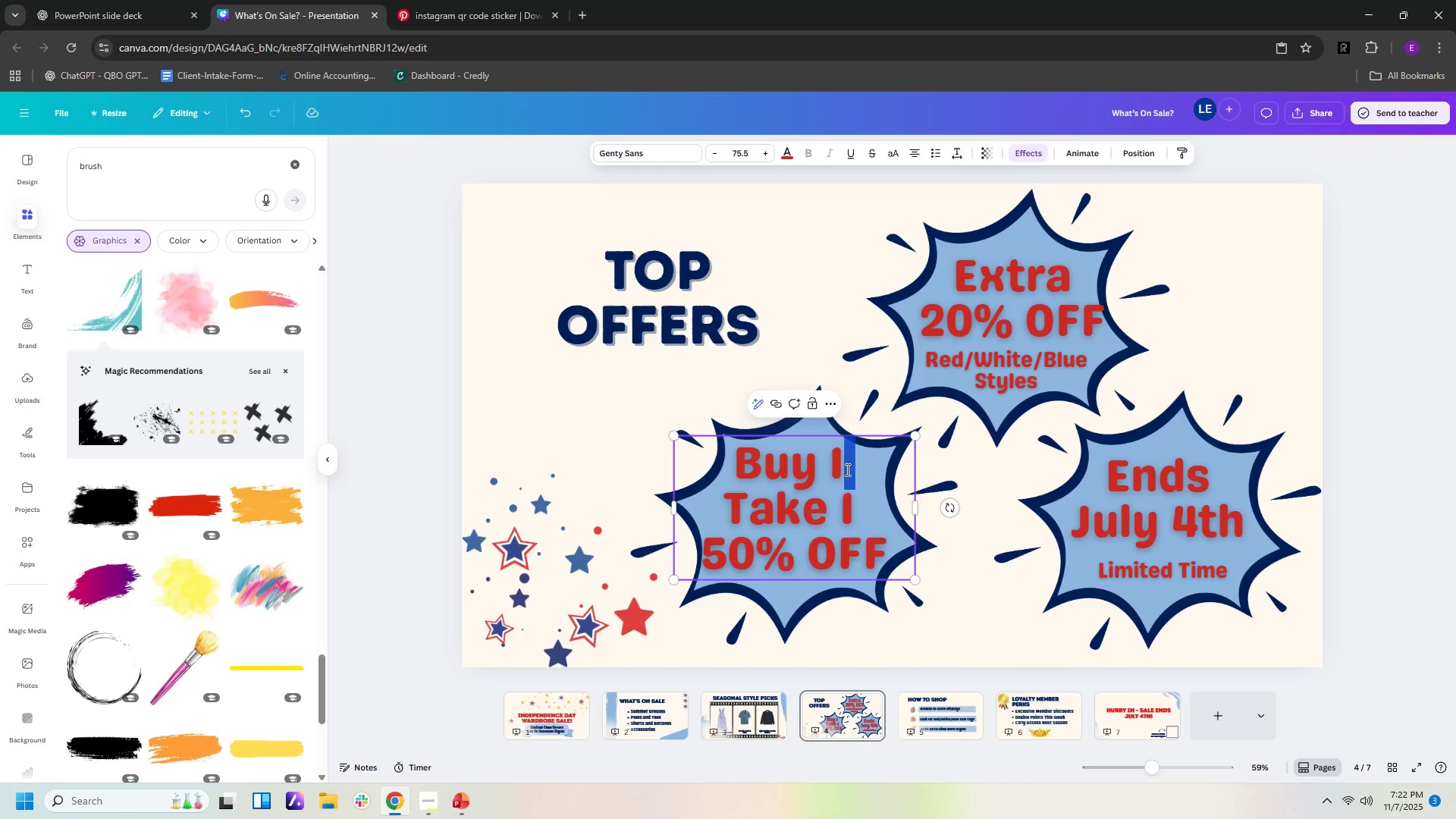 
triple_click([843, 469])
 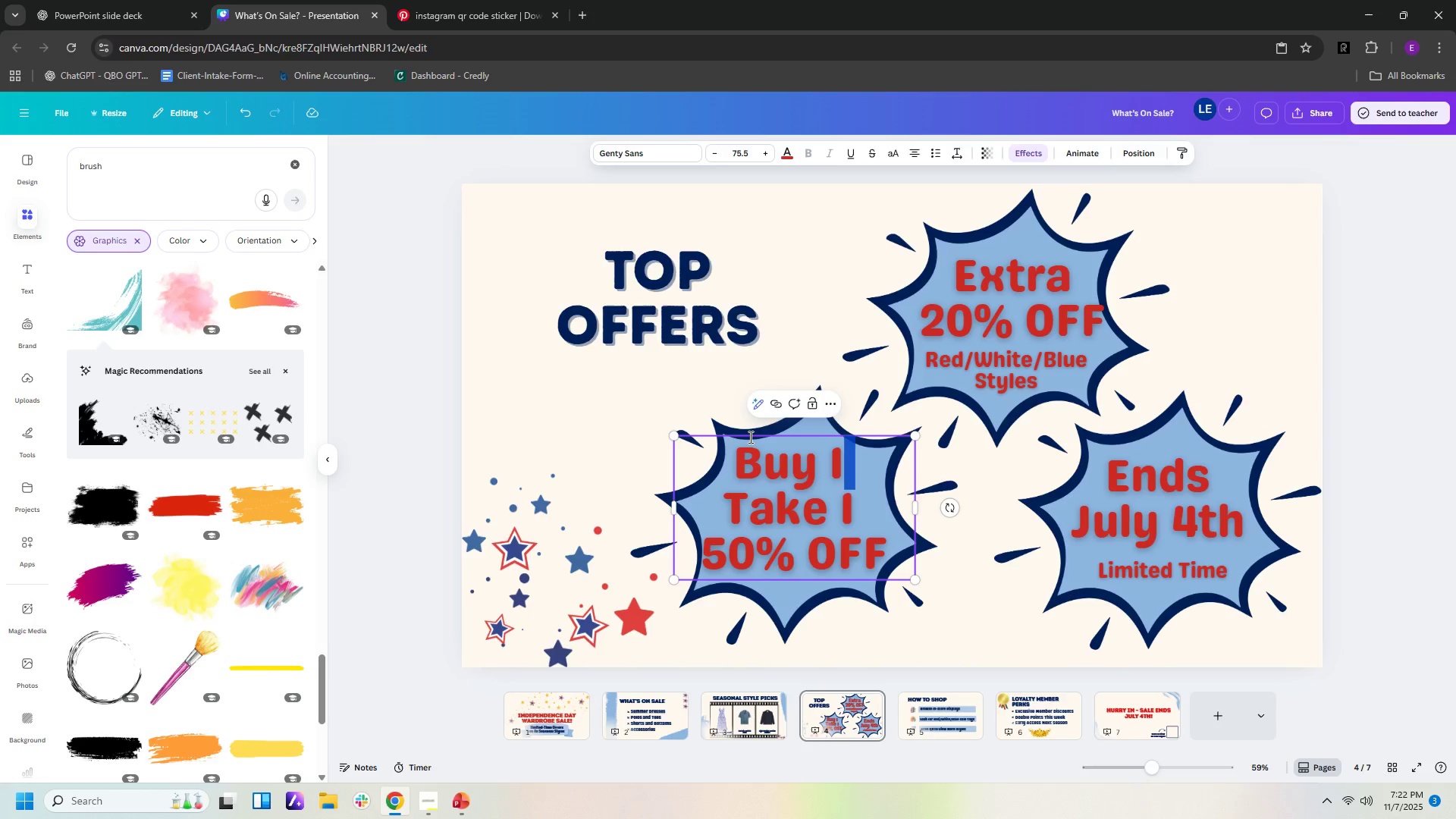 
key(ArrowLeft)
 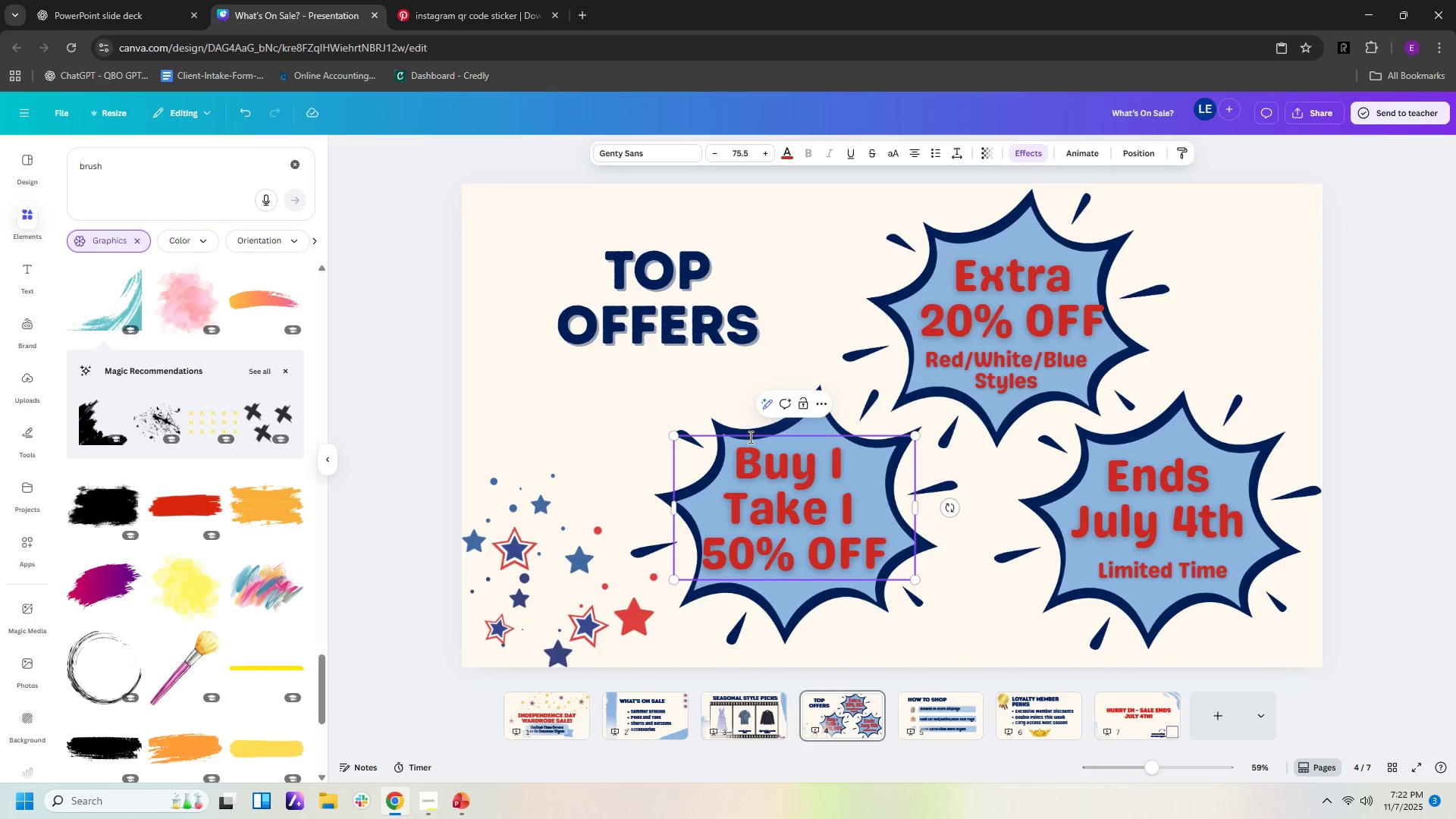 
key(Backspace)
type(Oe)
 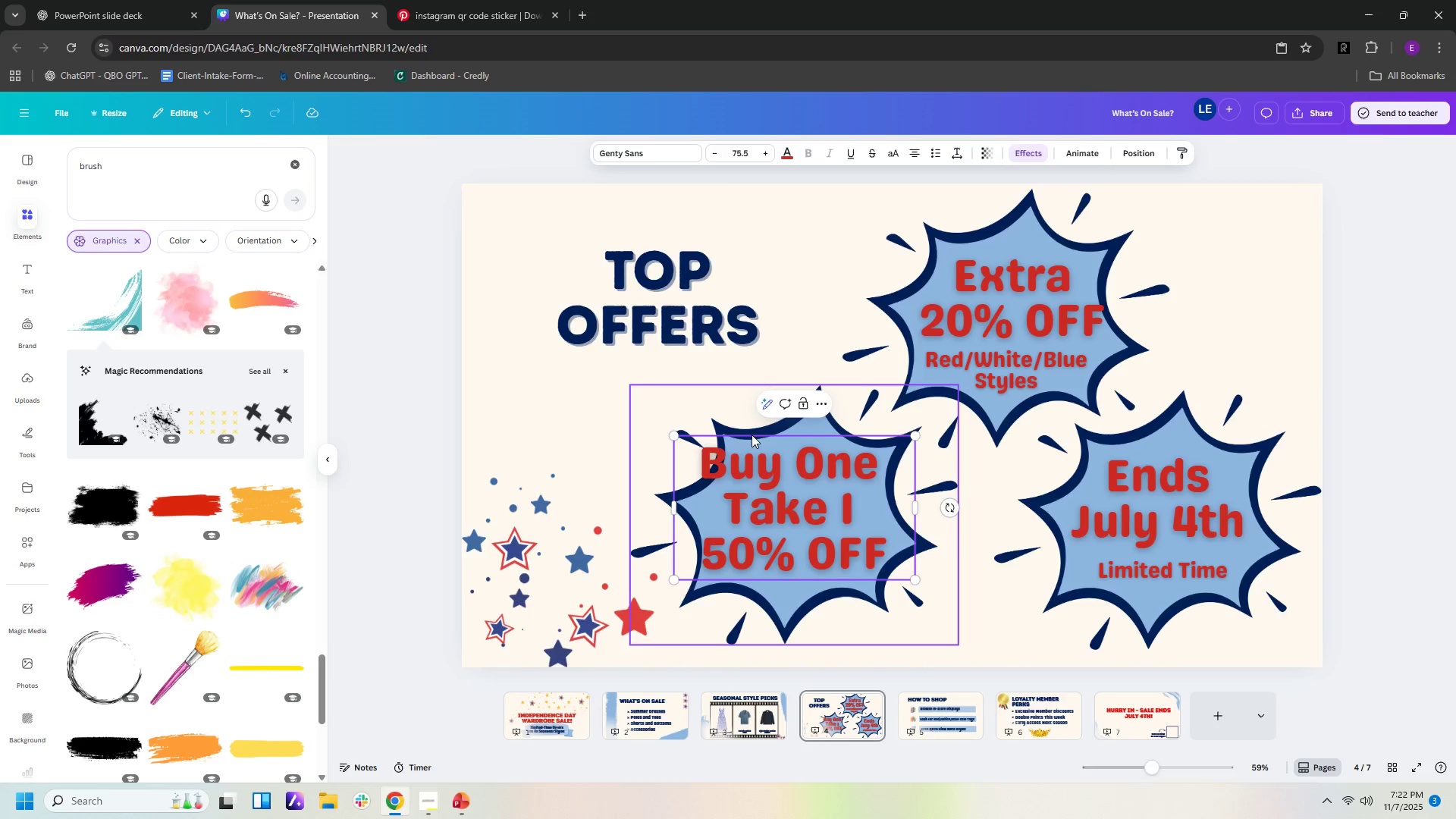 
hold_key(key=N, duration=3.02)
 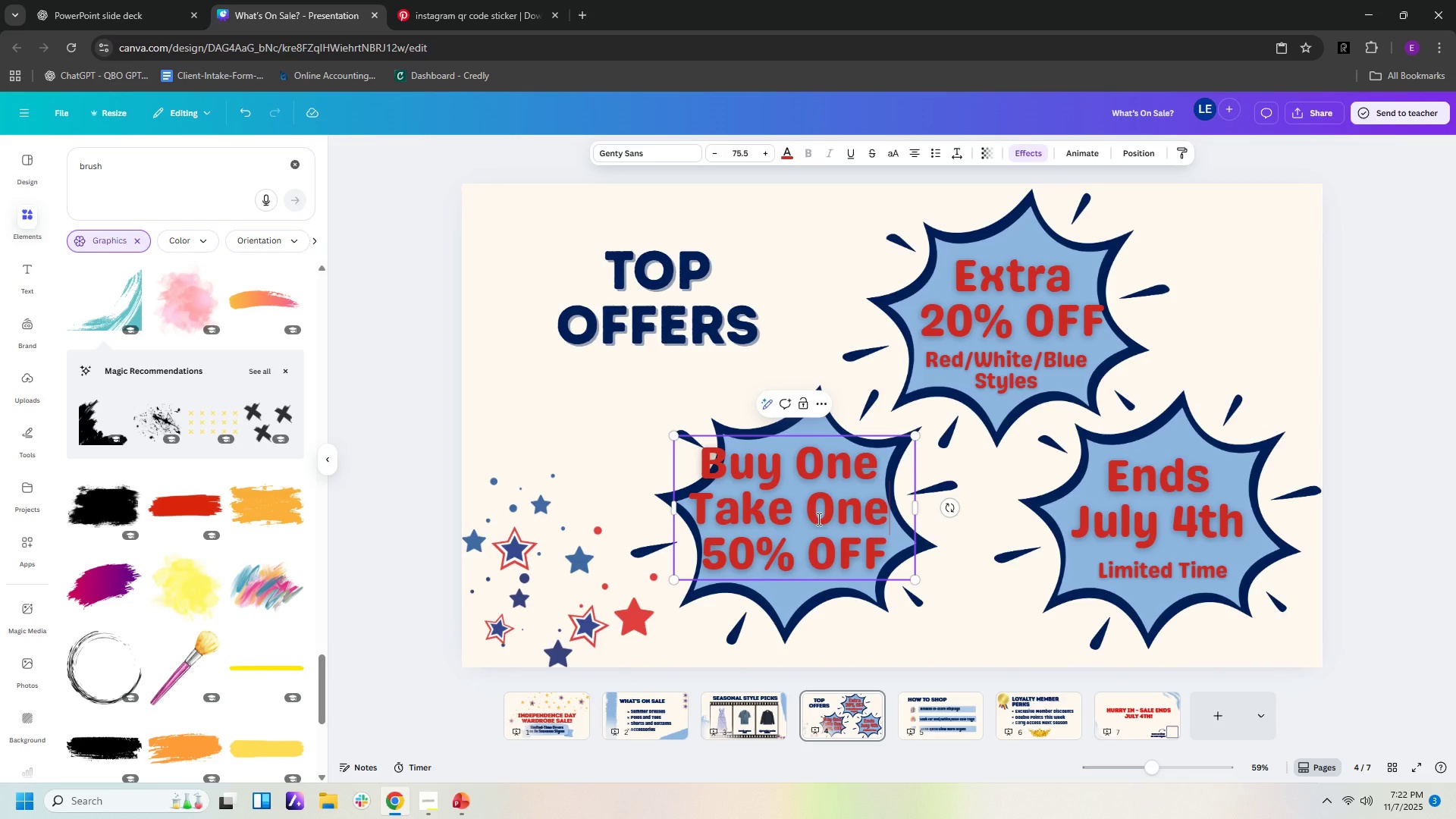 
left_click([858, 511])
 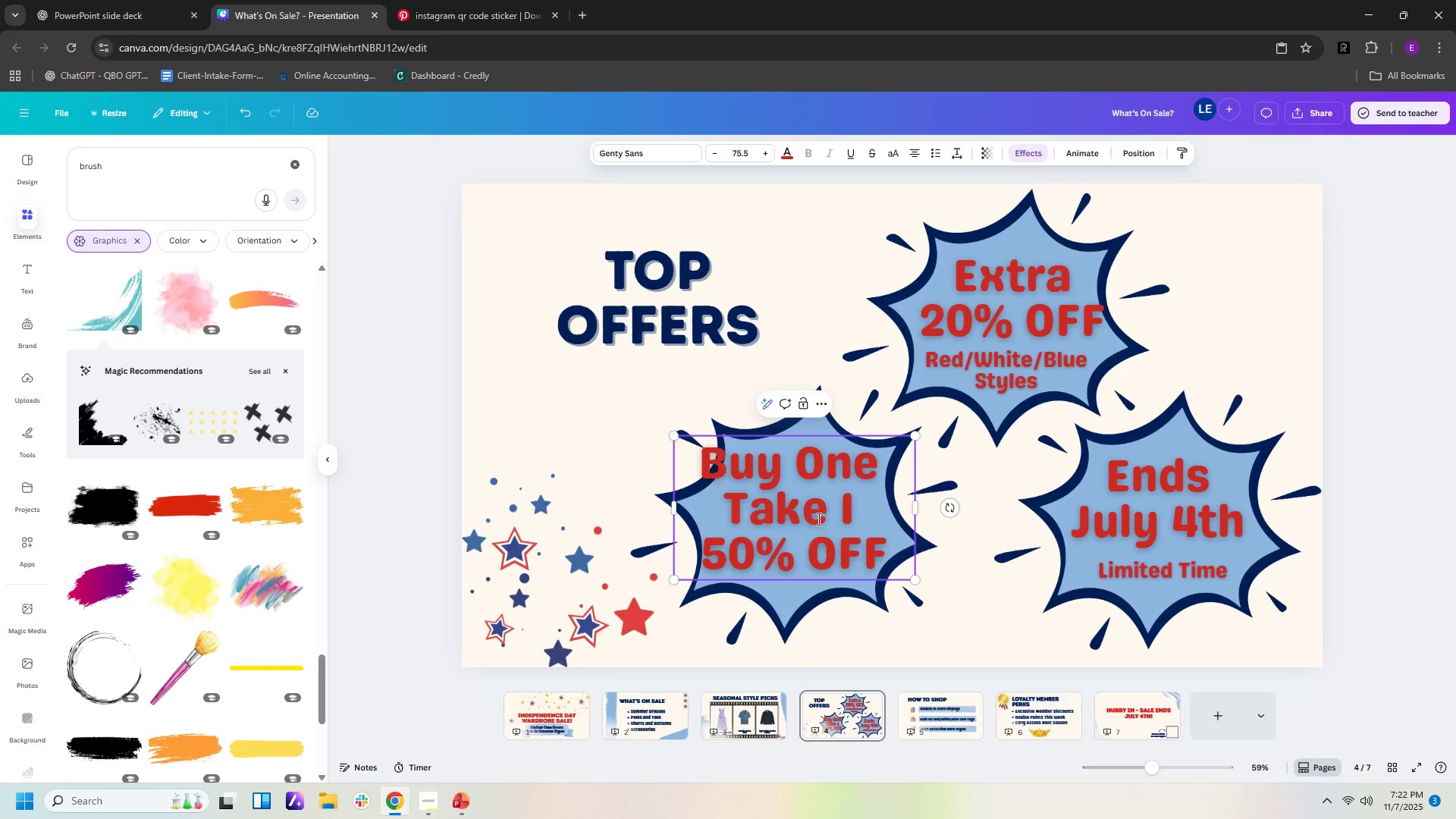 
key(Backspace)
type(Oe)
 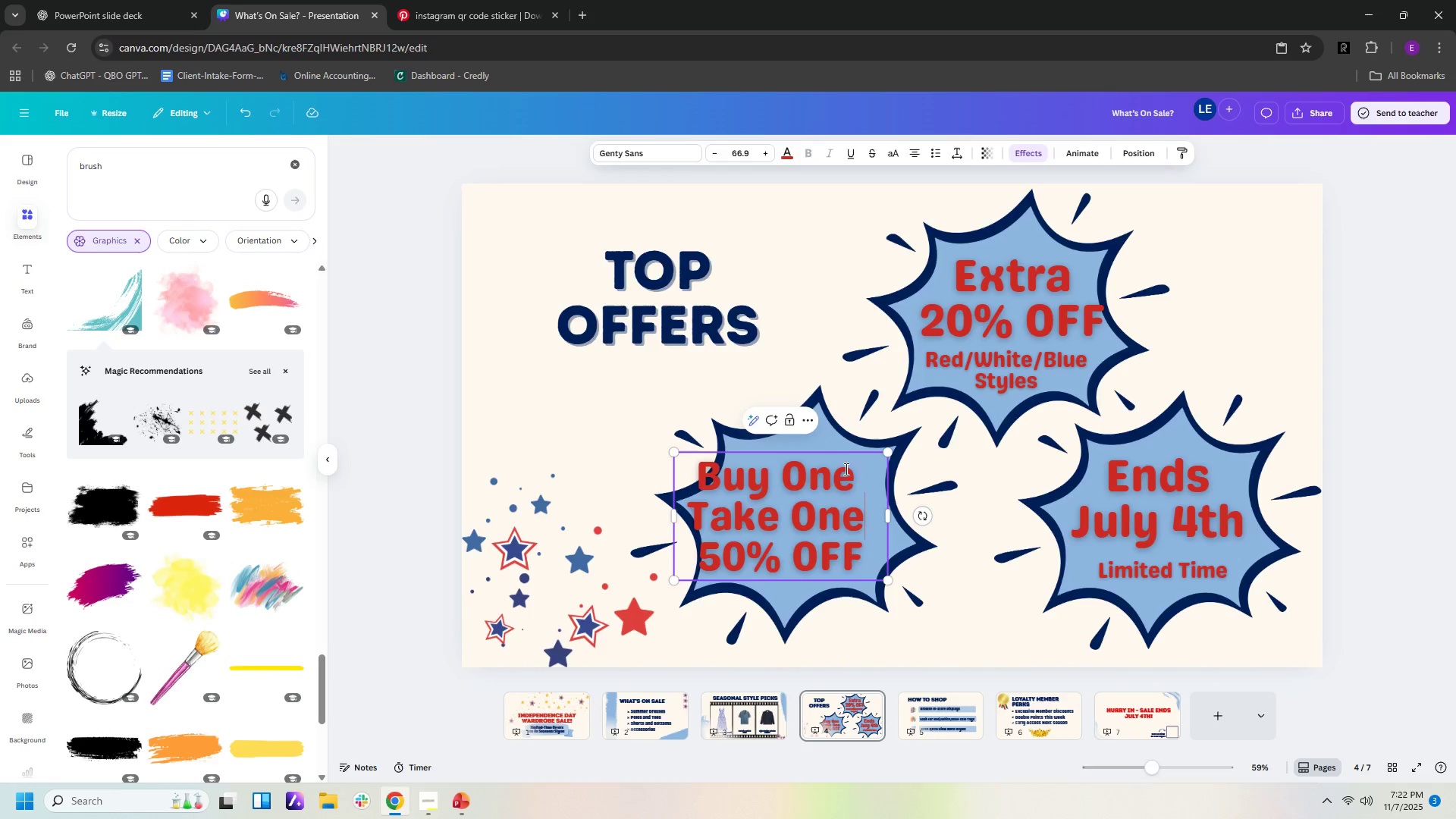 
wait(5.13)
 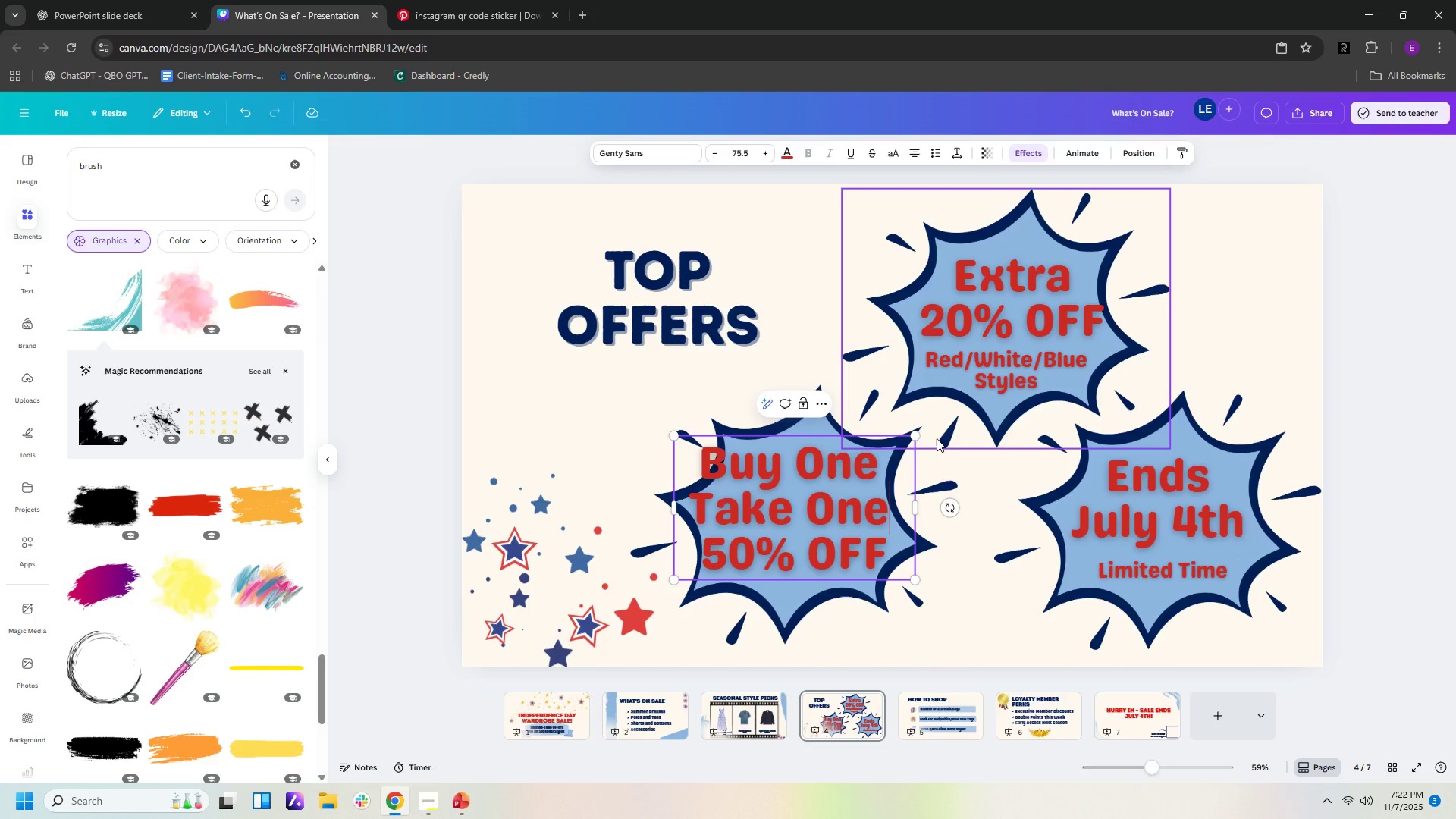 
left_click([858, 478])
 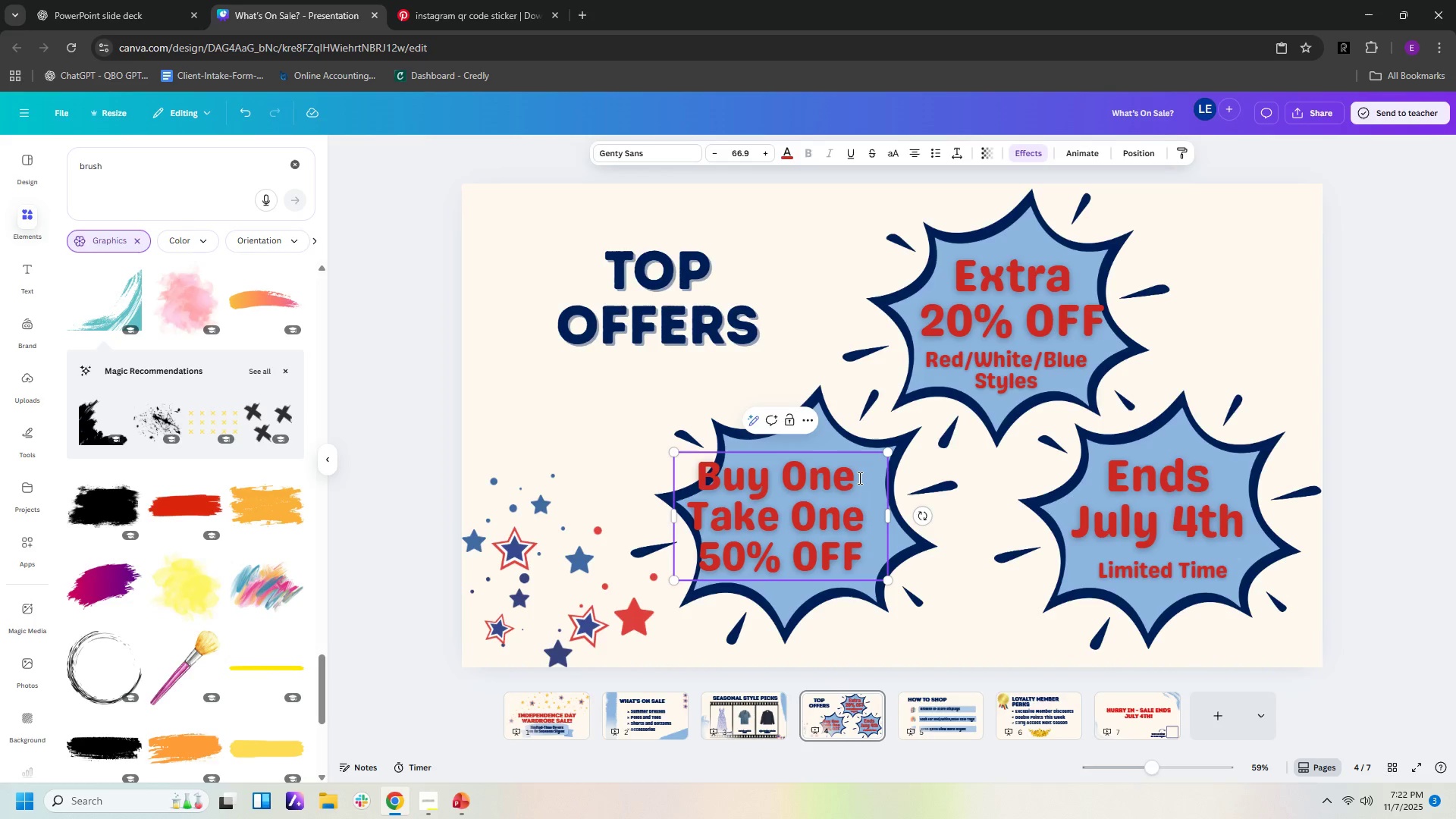 
key(Comma)
 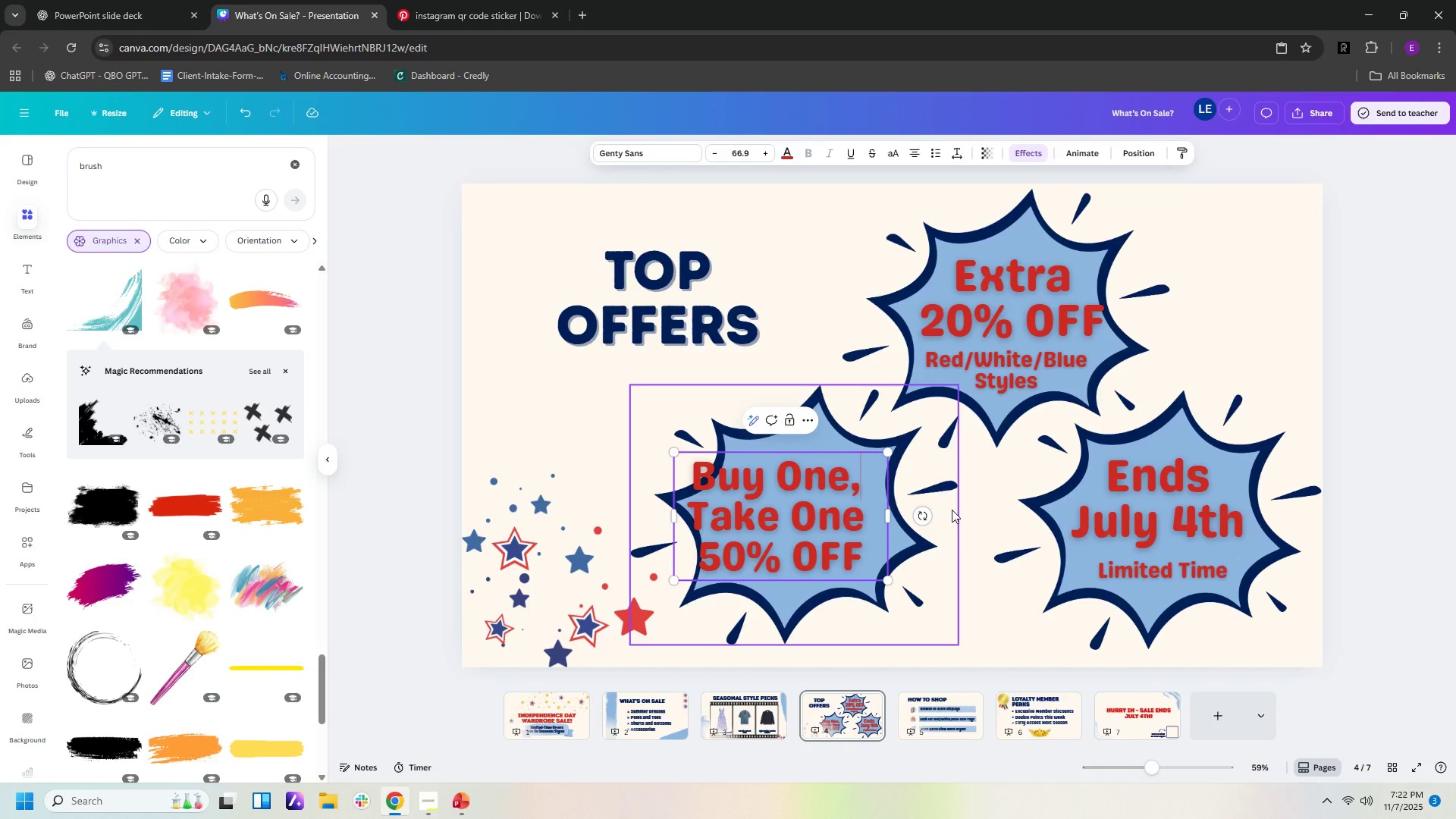 
left_click([952, 510])
 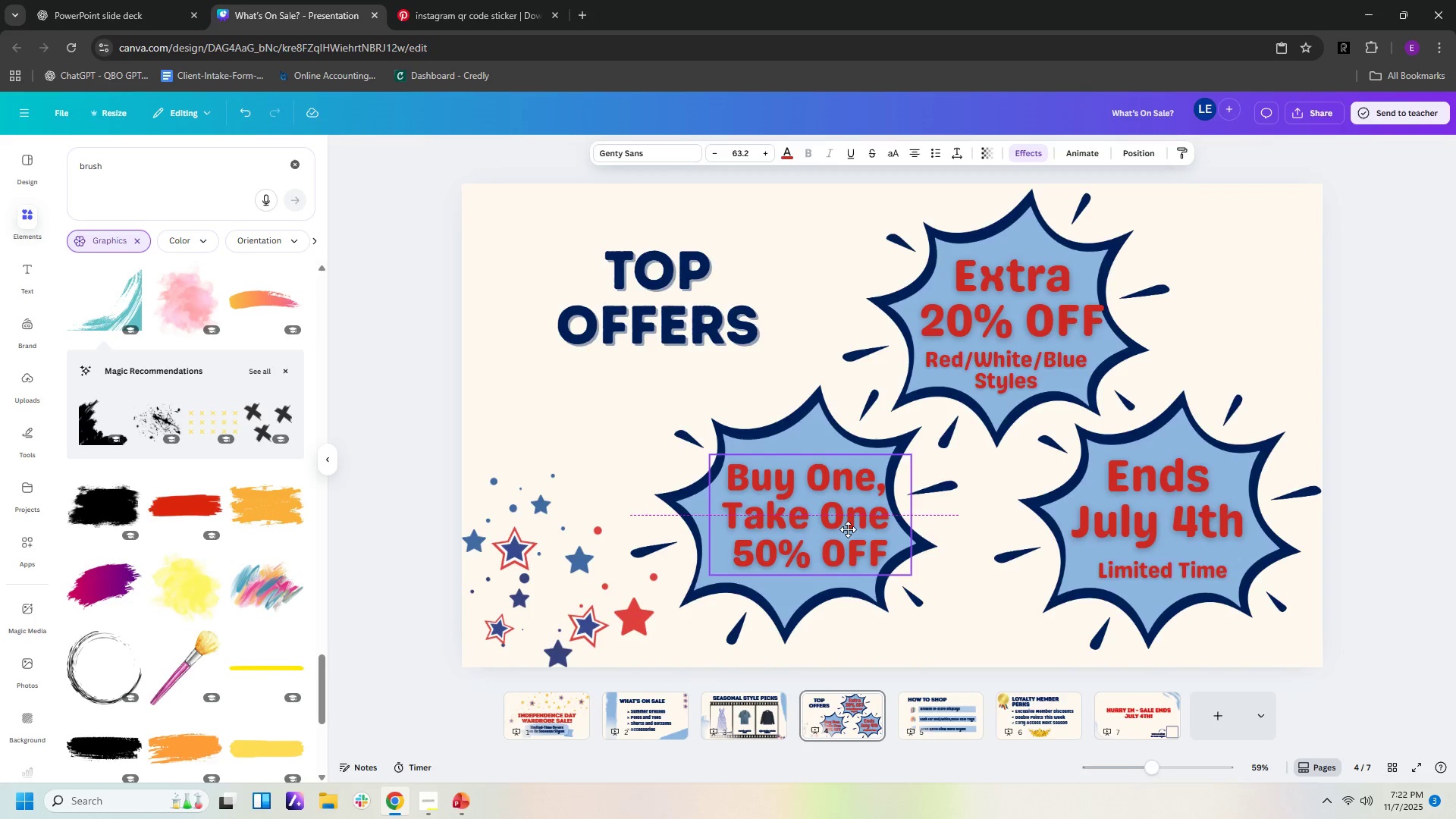 
wait(7.52)
 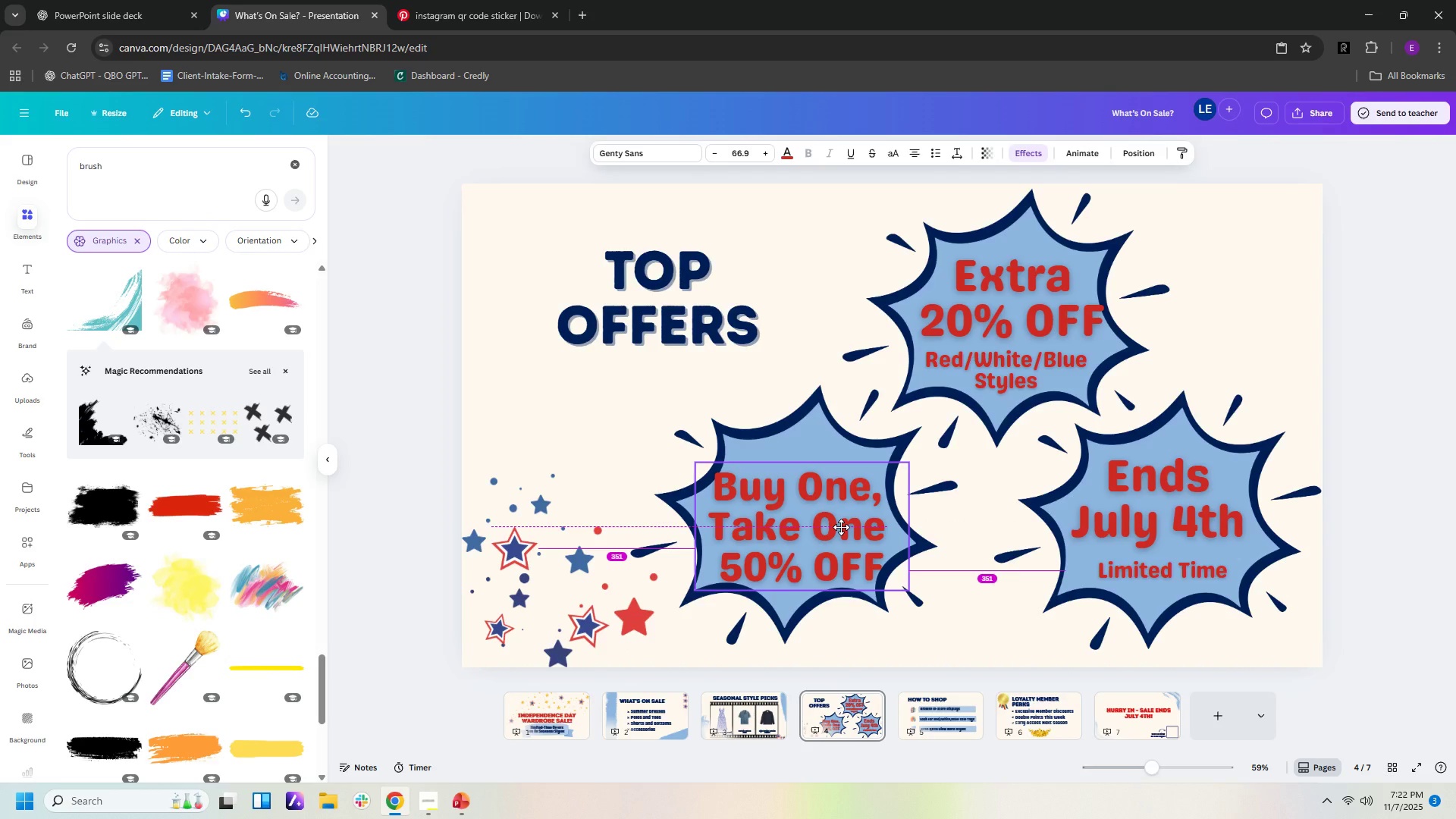 
left_click([971, 304])
 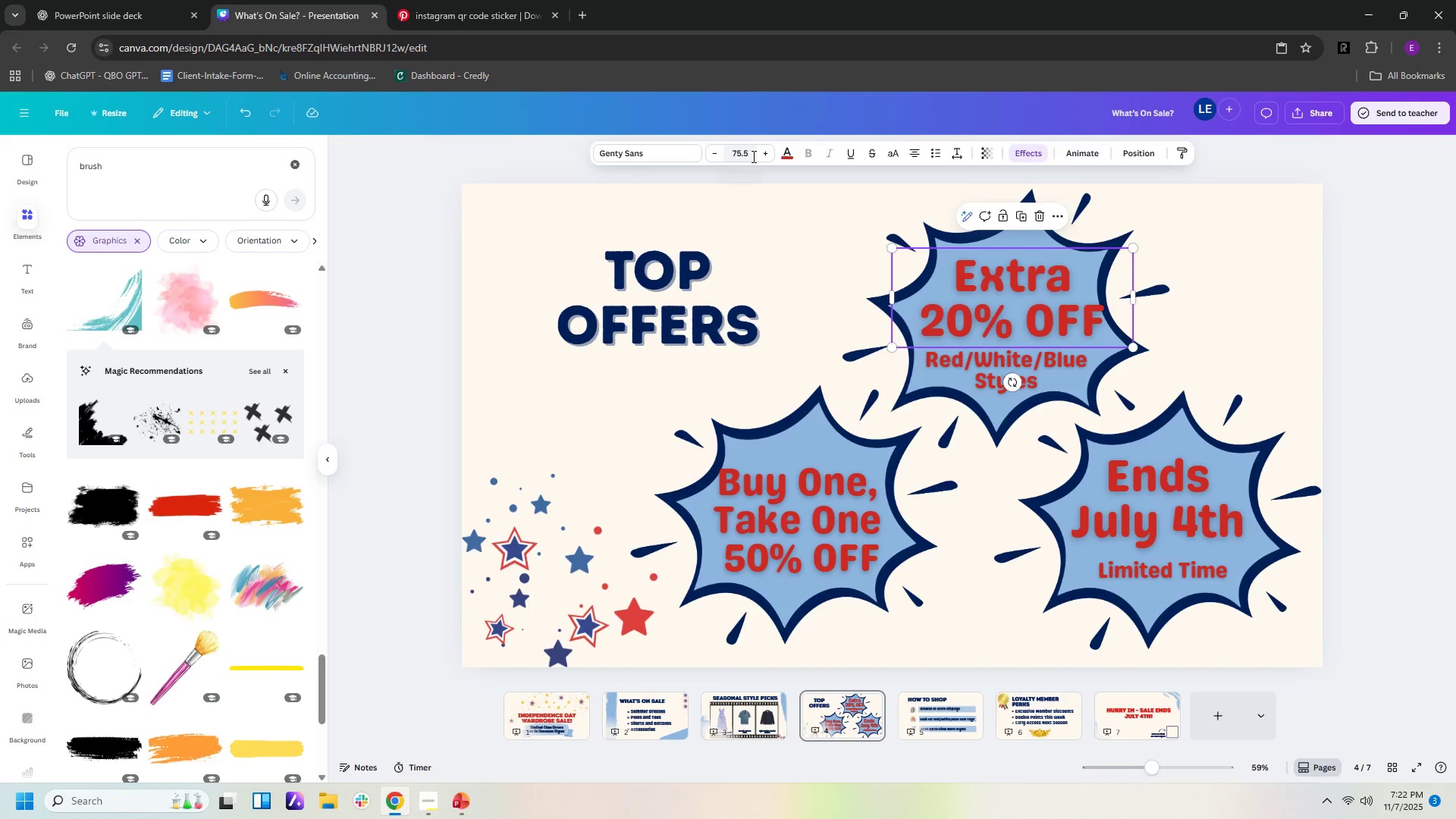 
left_click([752, 156])
 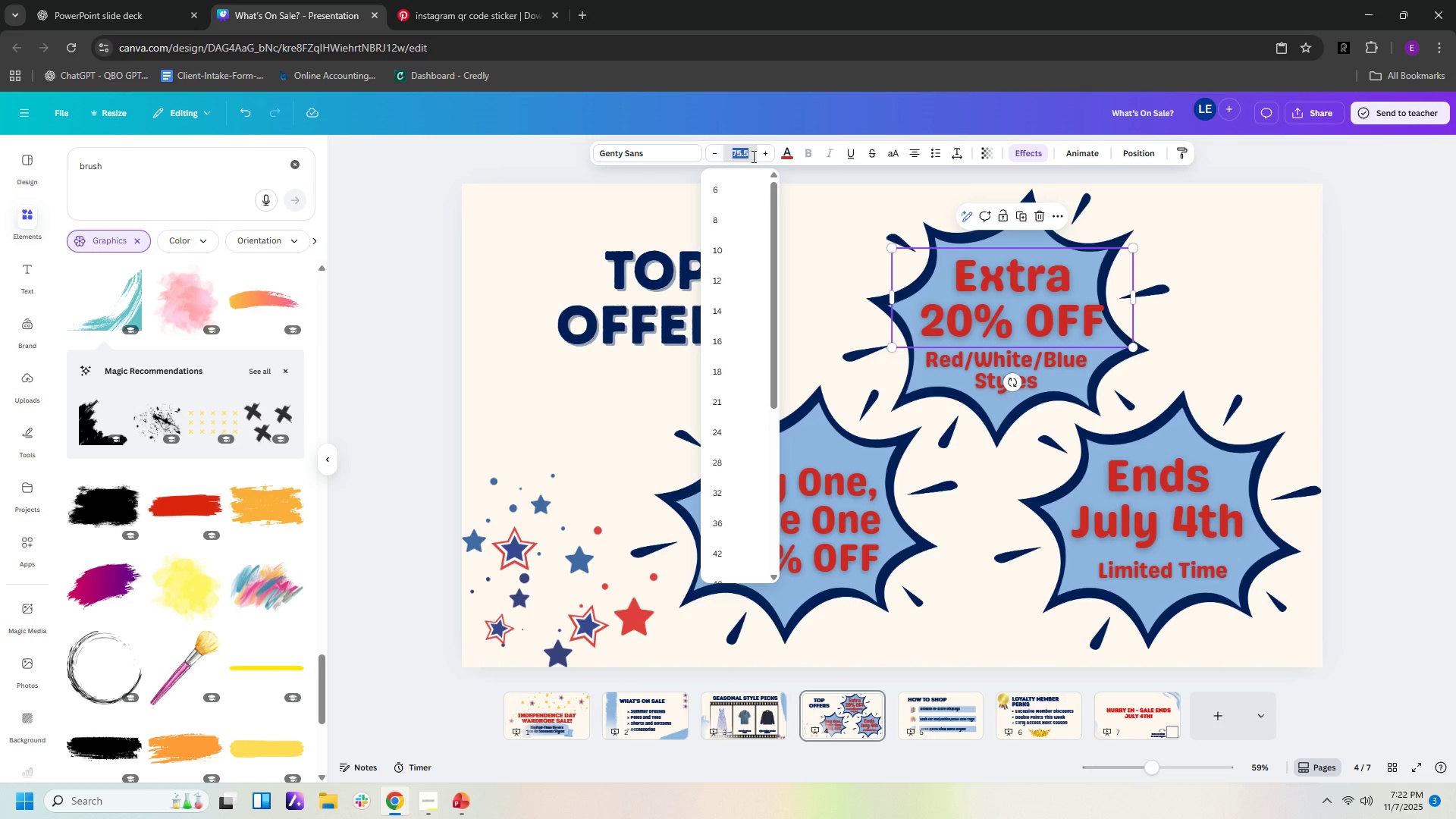 
key(Numpad6)
 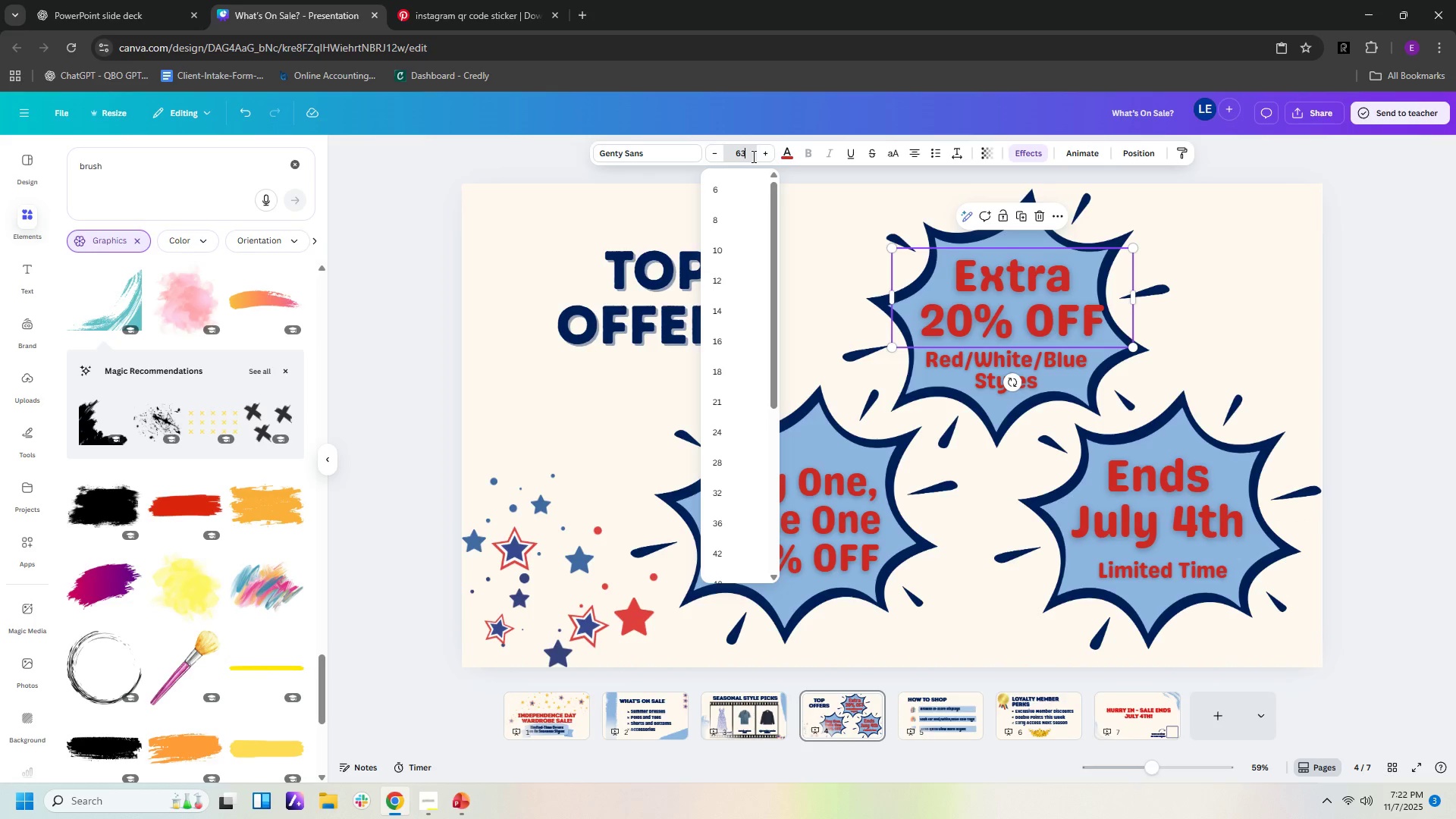 
key(Numpad3)
 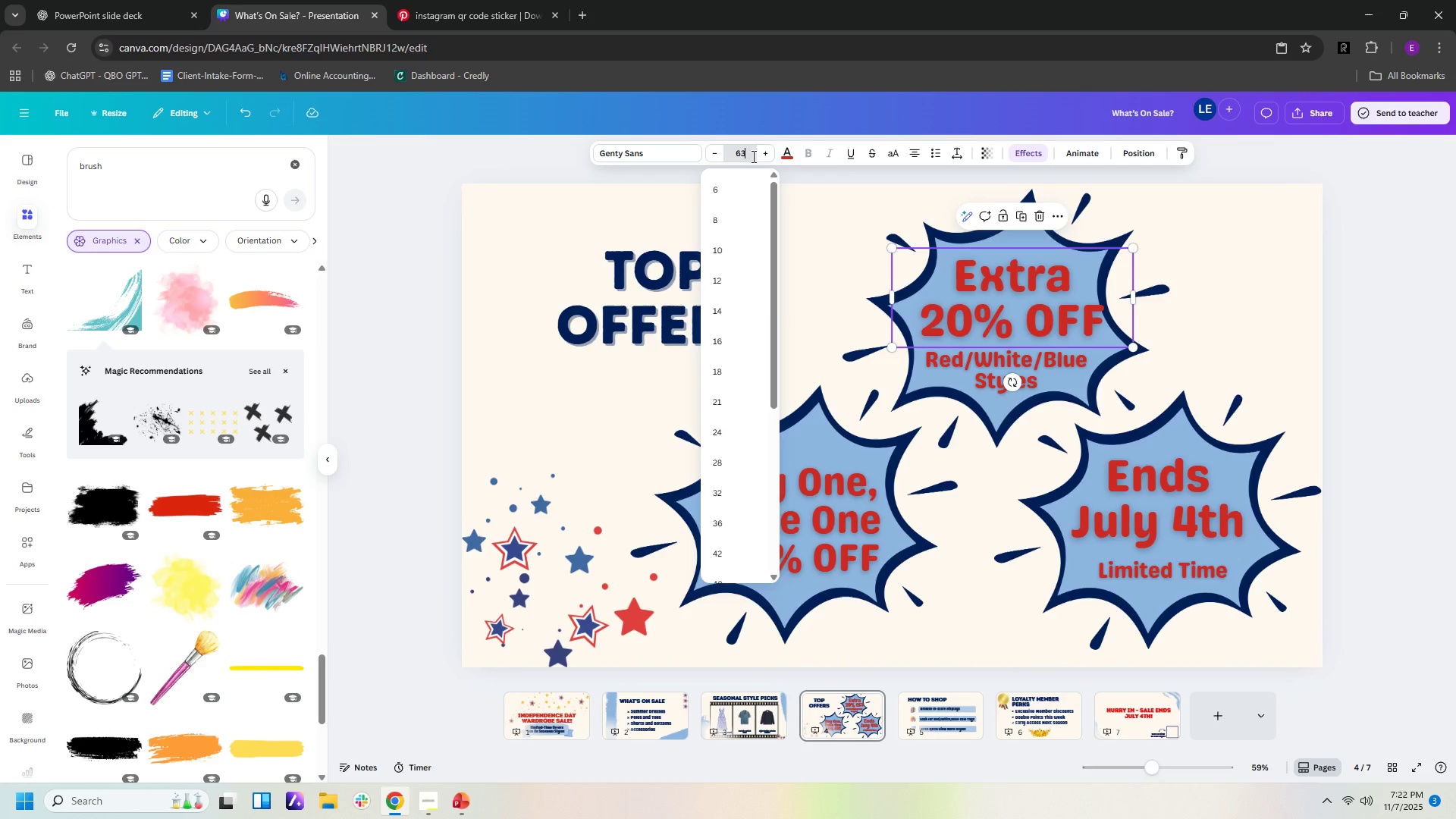 
key(NumpadEnter)
 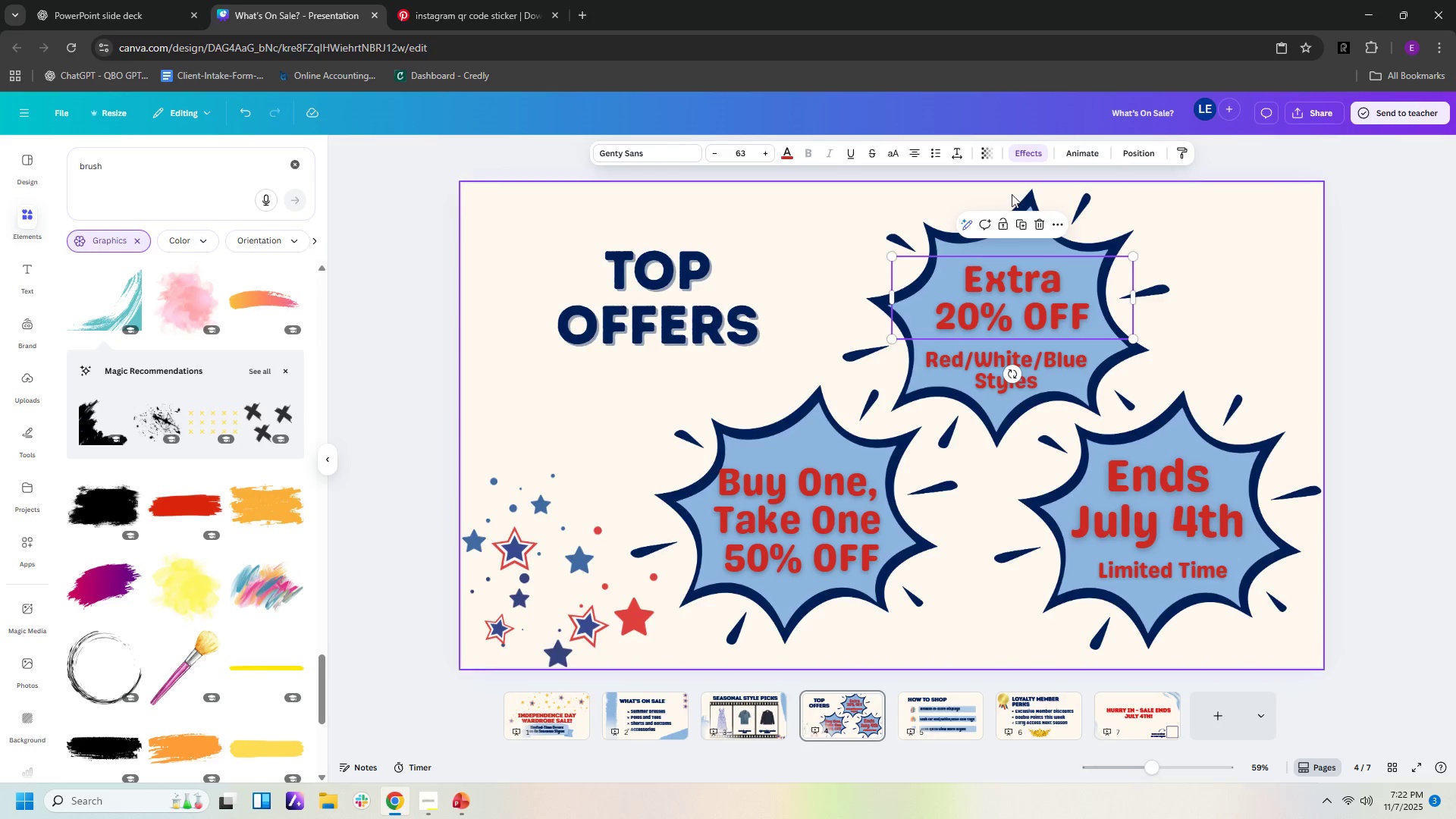 
mouse_move([1056, 328])
 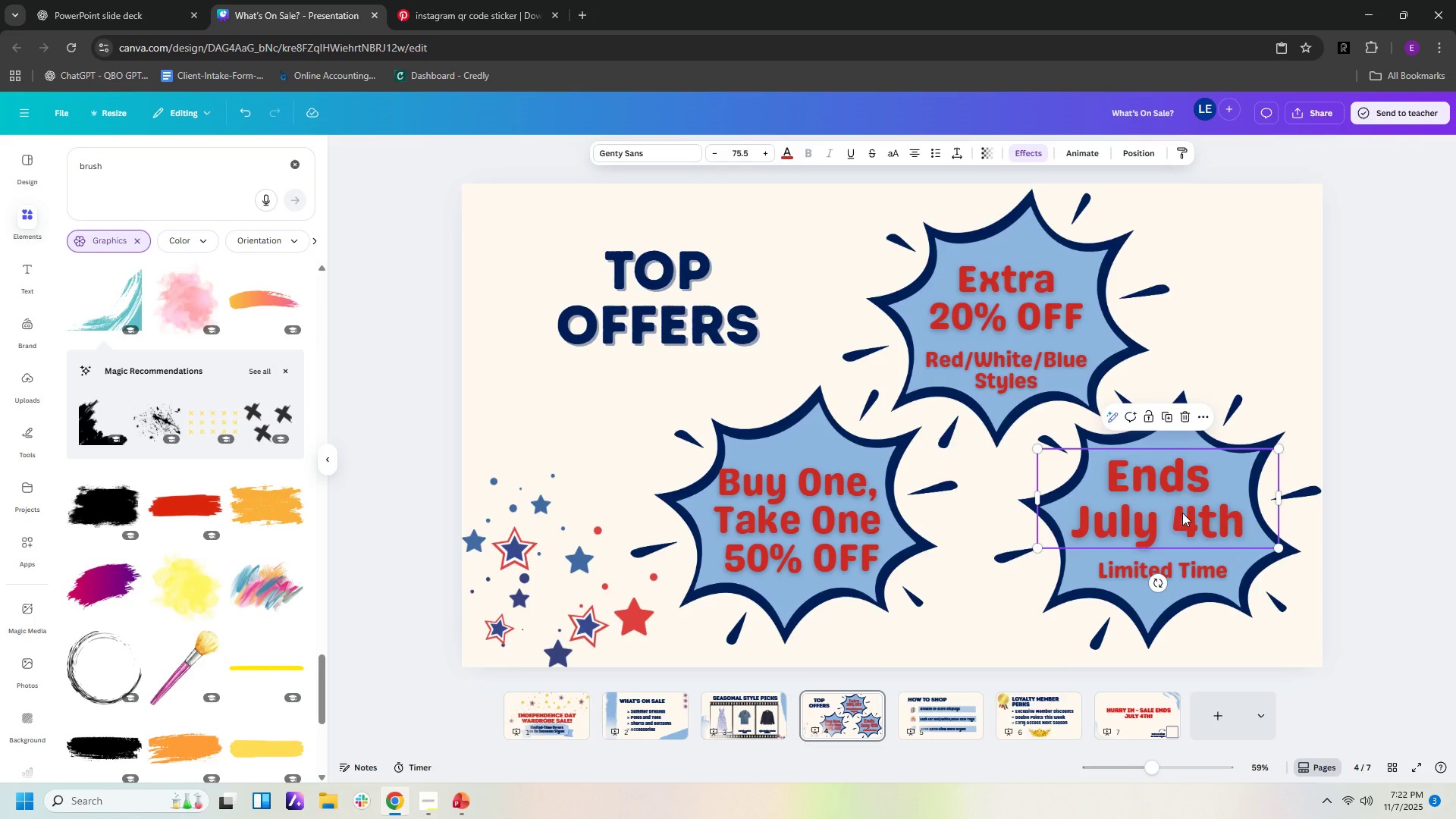 
left_click([1182, 513])
 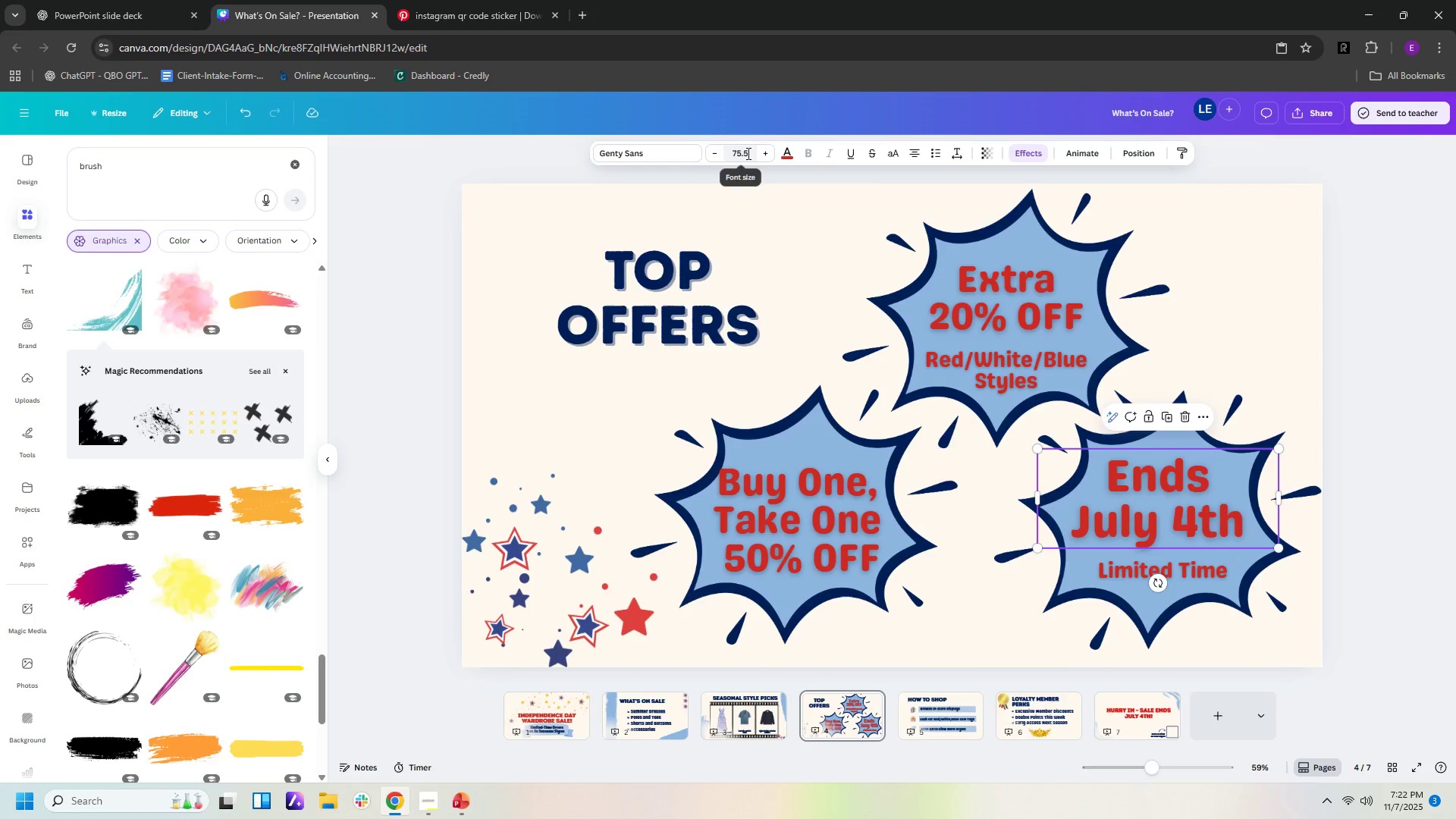 
left_click([747, 153])
 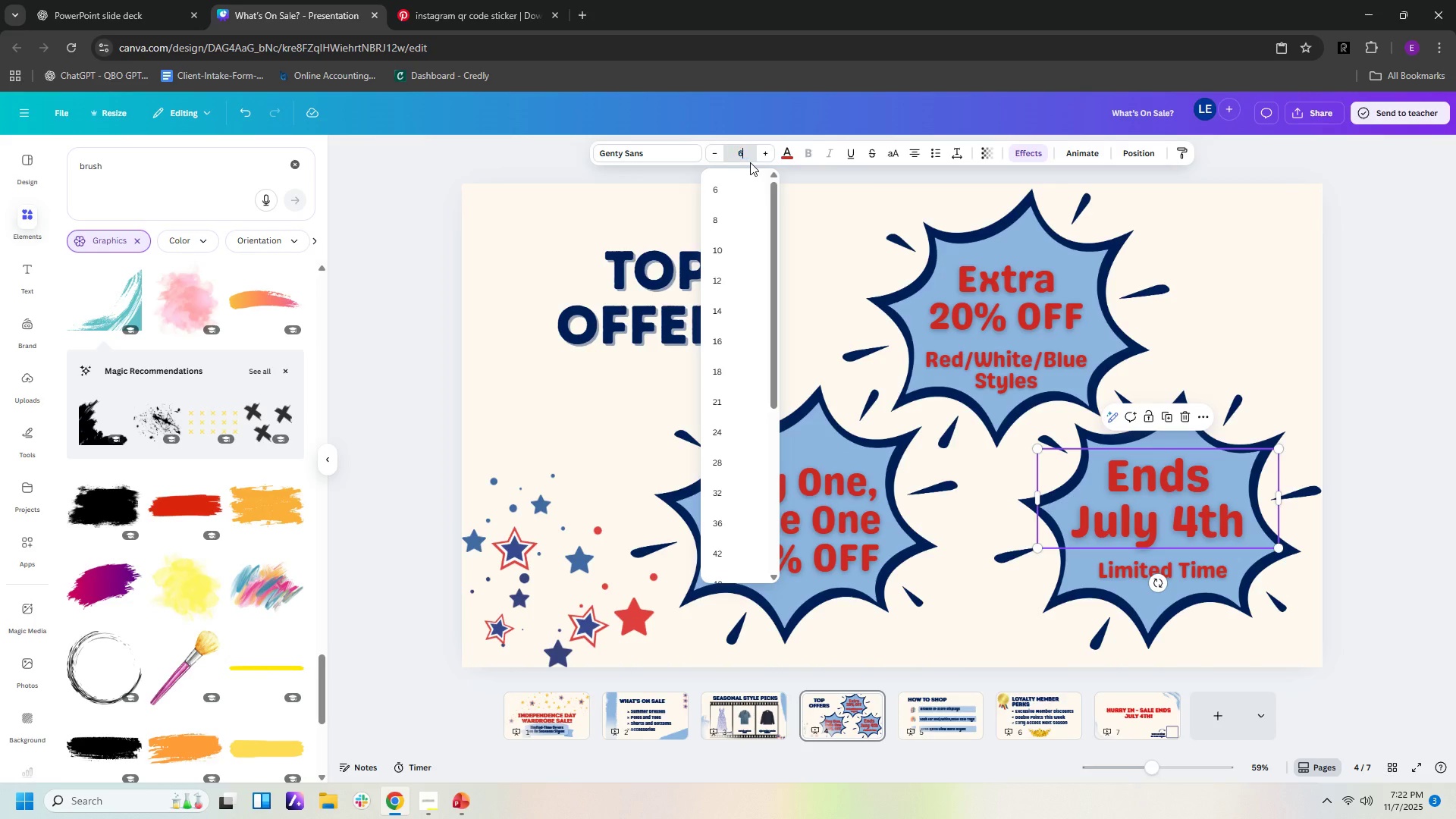 
key(Numpad6)
 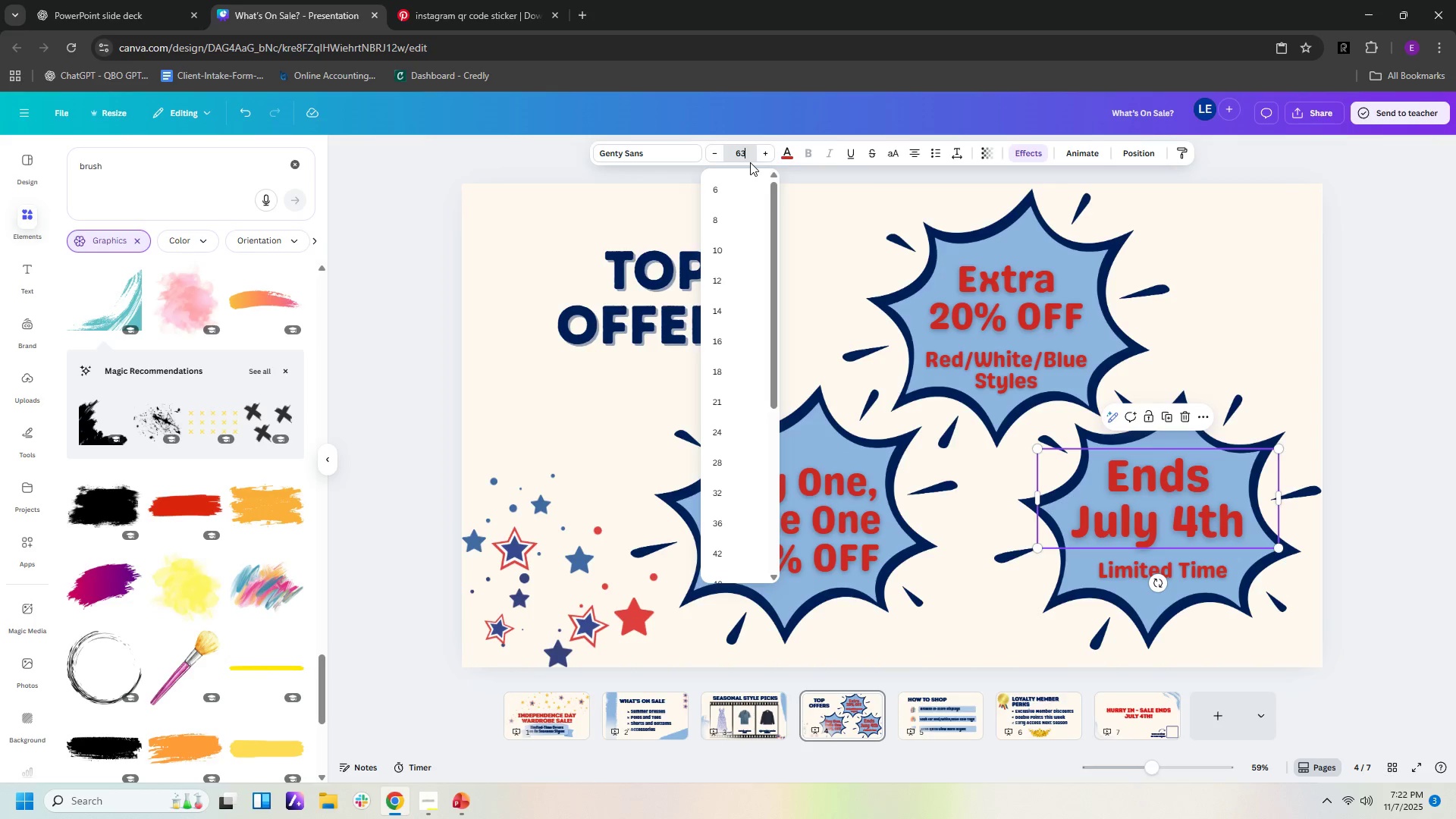 
hold_key(key=Numpad3, duration=4.13)
 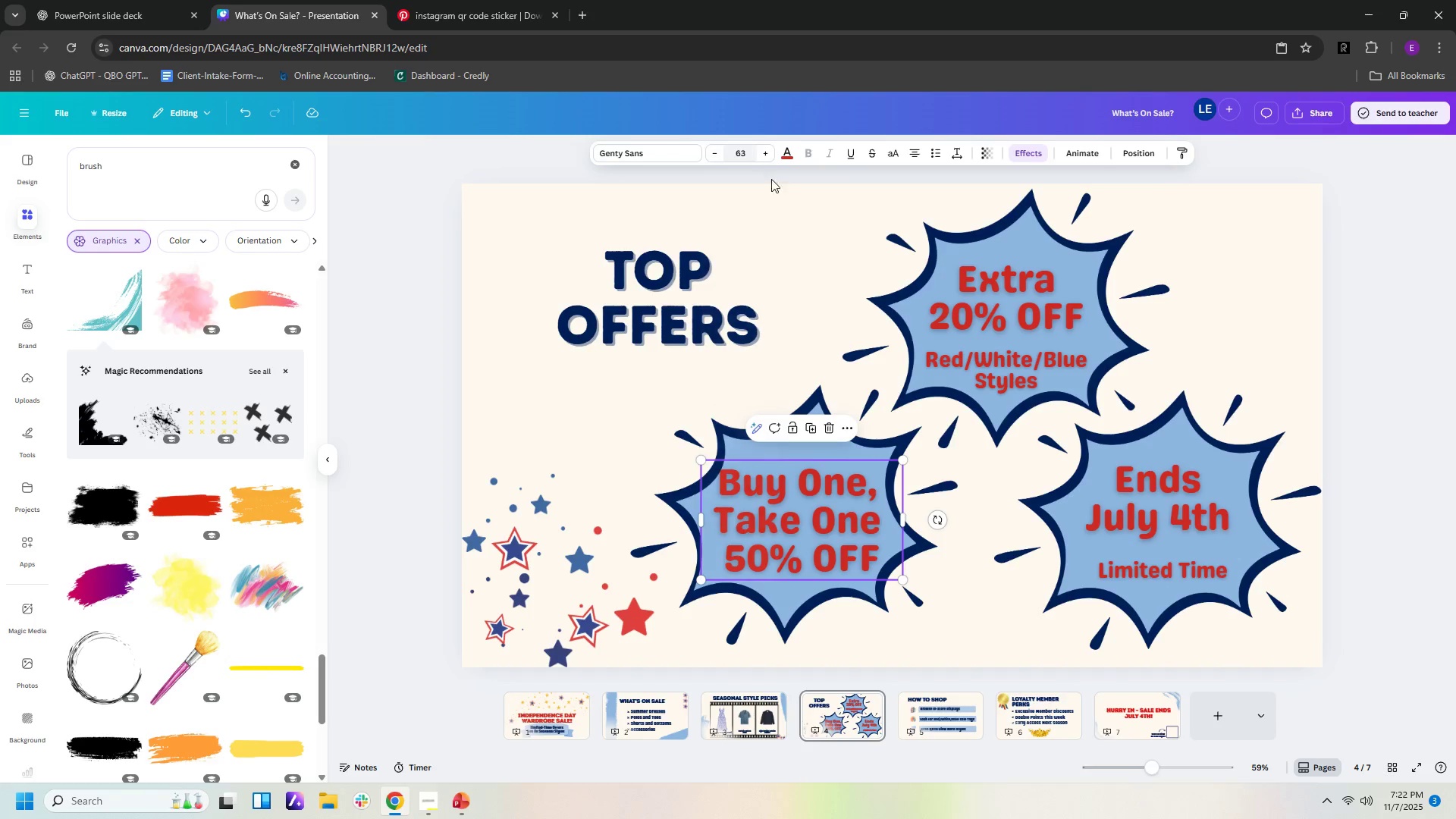 
key(NumpadEnter)
 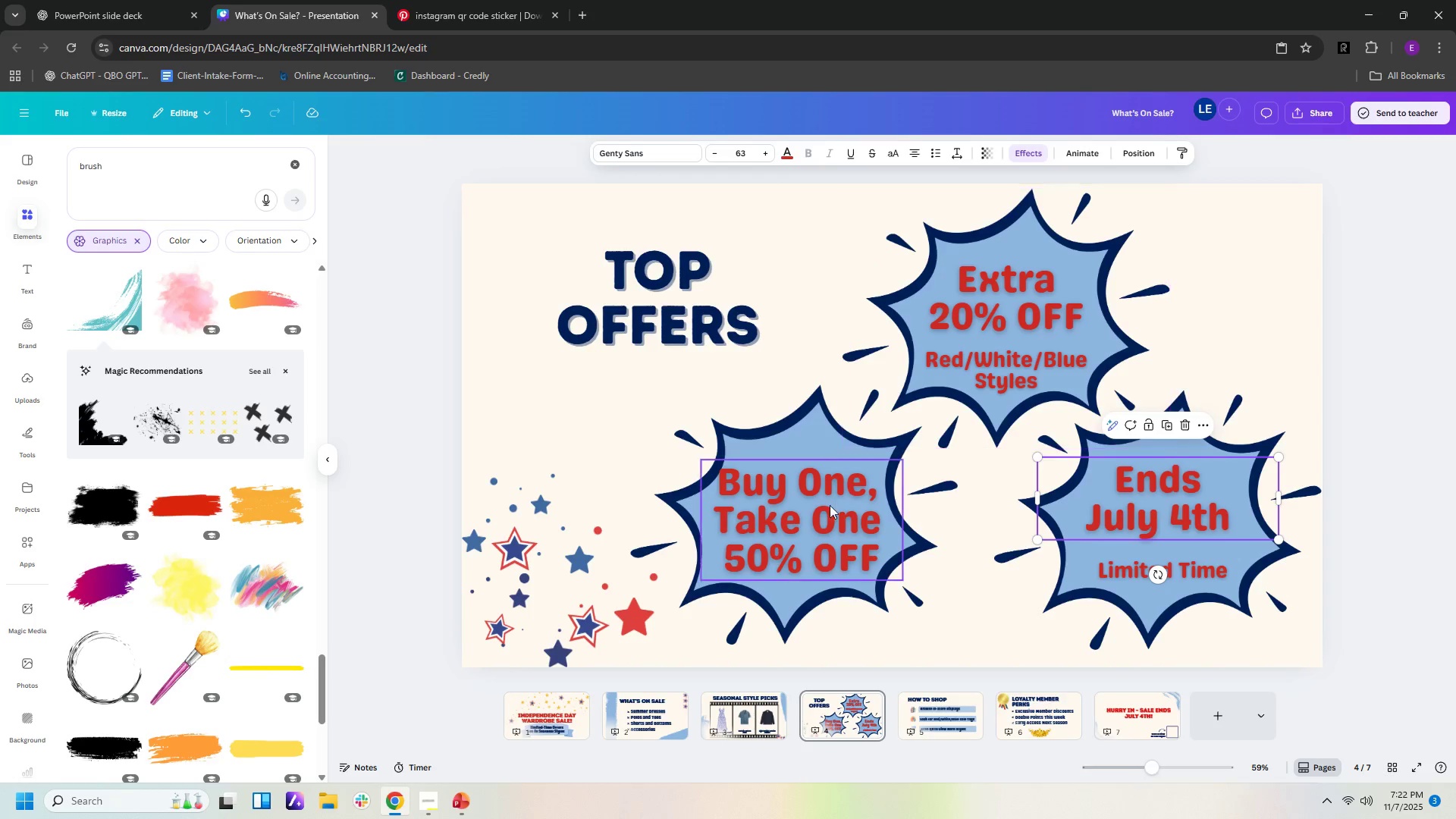 
left_click([817, 513])
 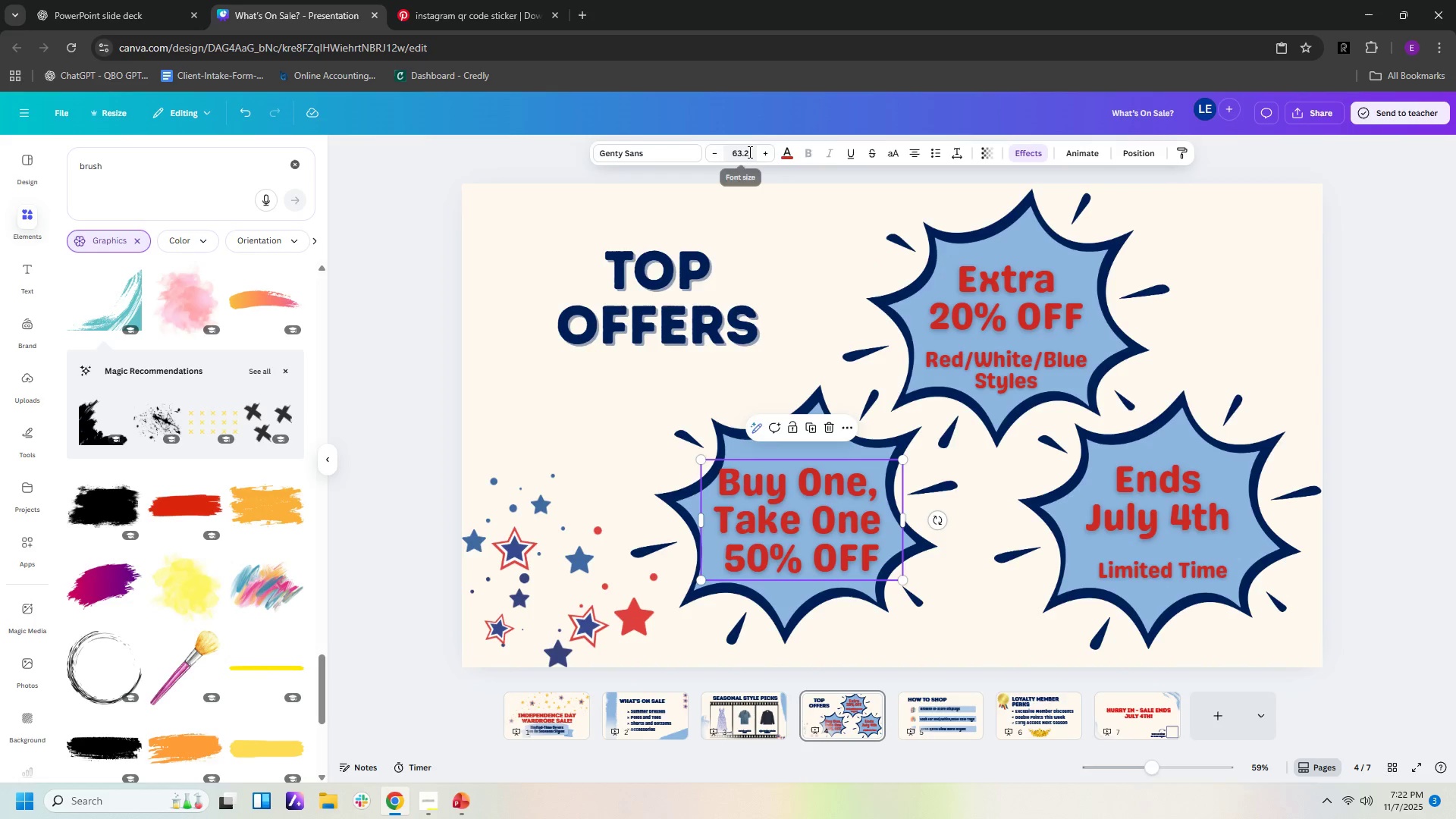 
left_click([748, 152])
 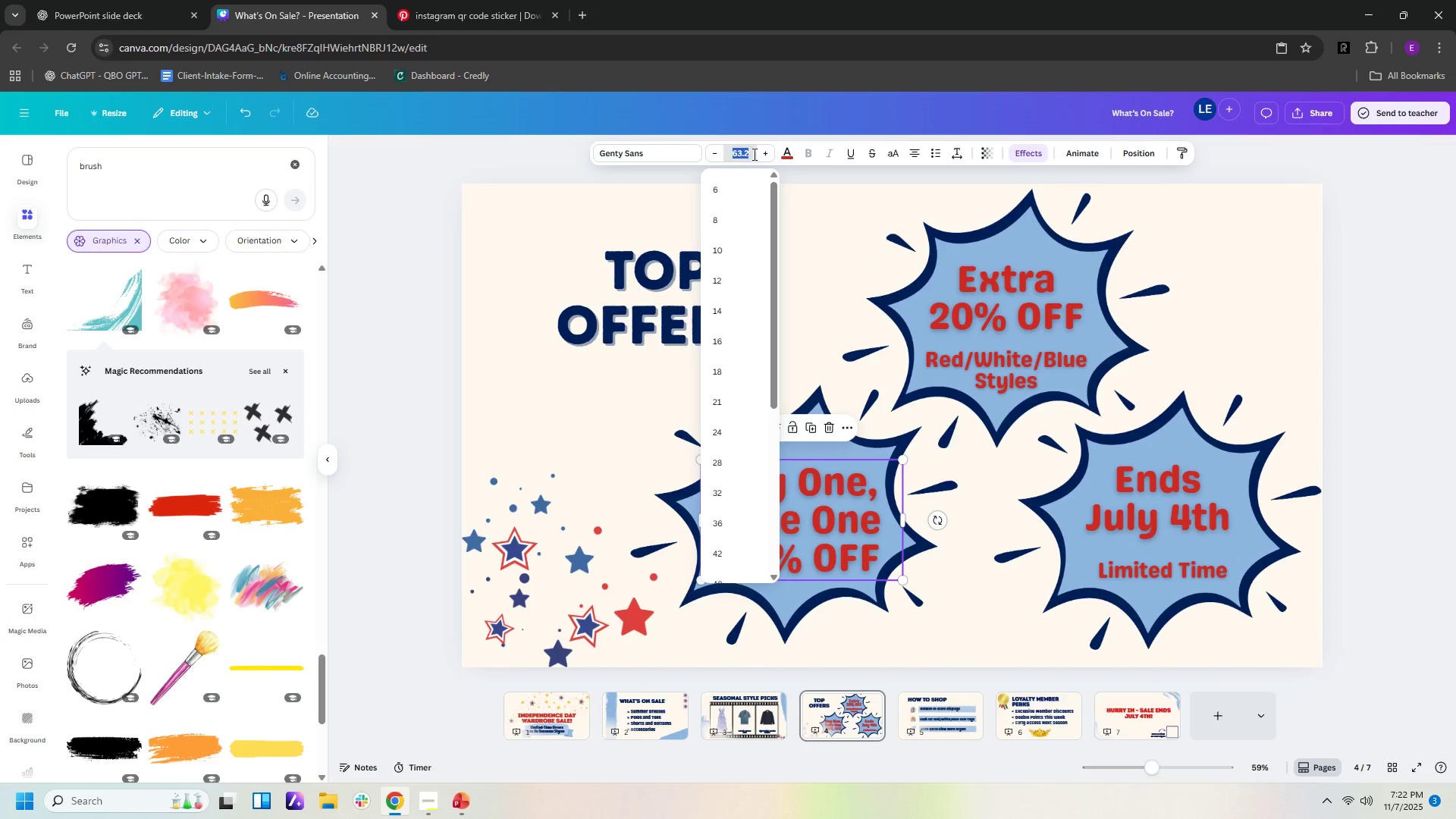 
key(Numpad6)
 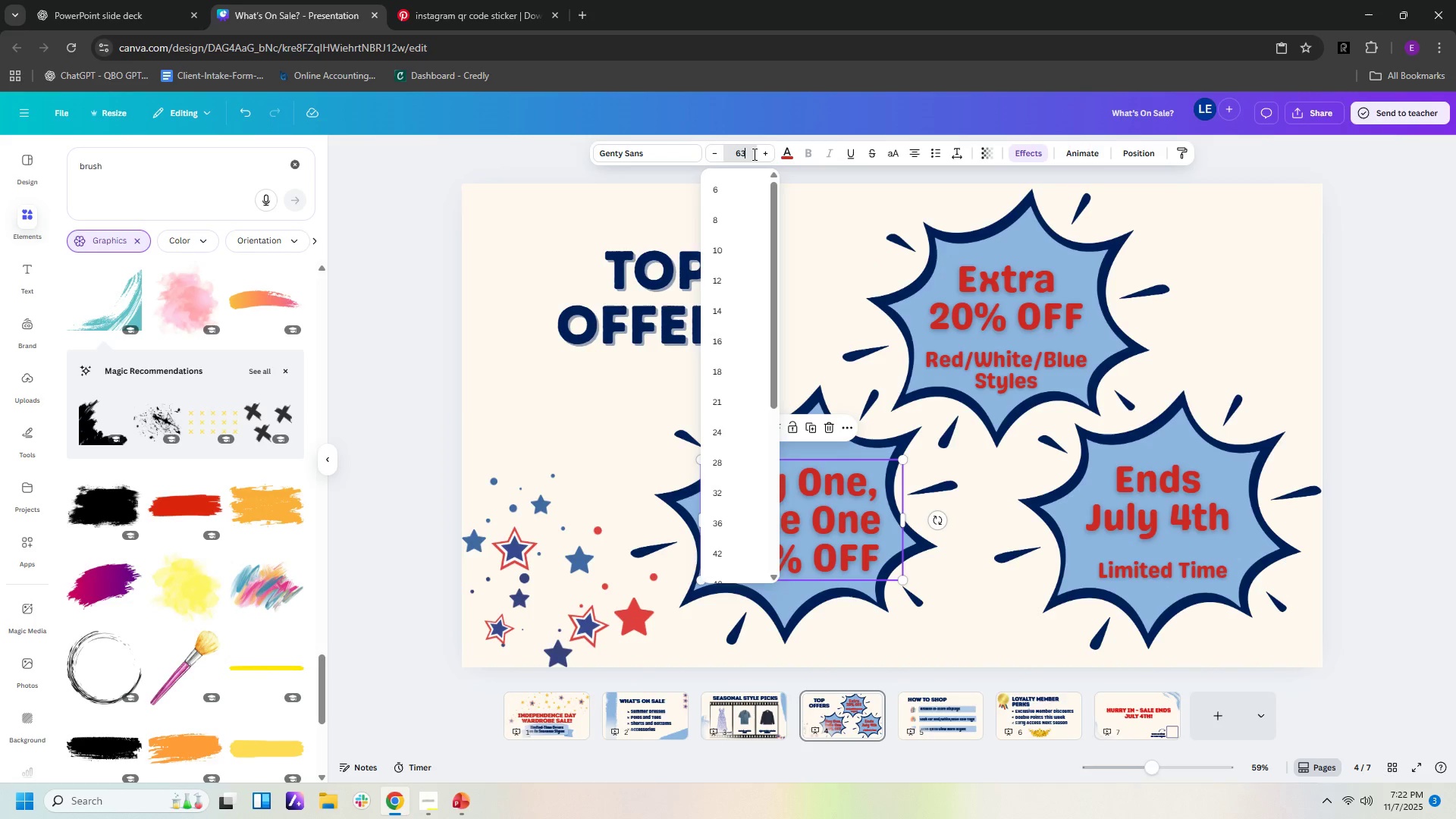 
key(NumpadEnter)
 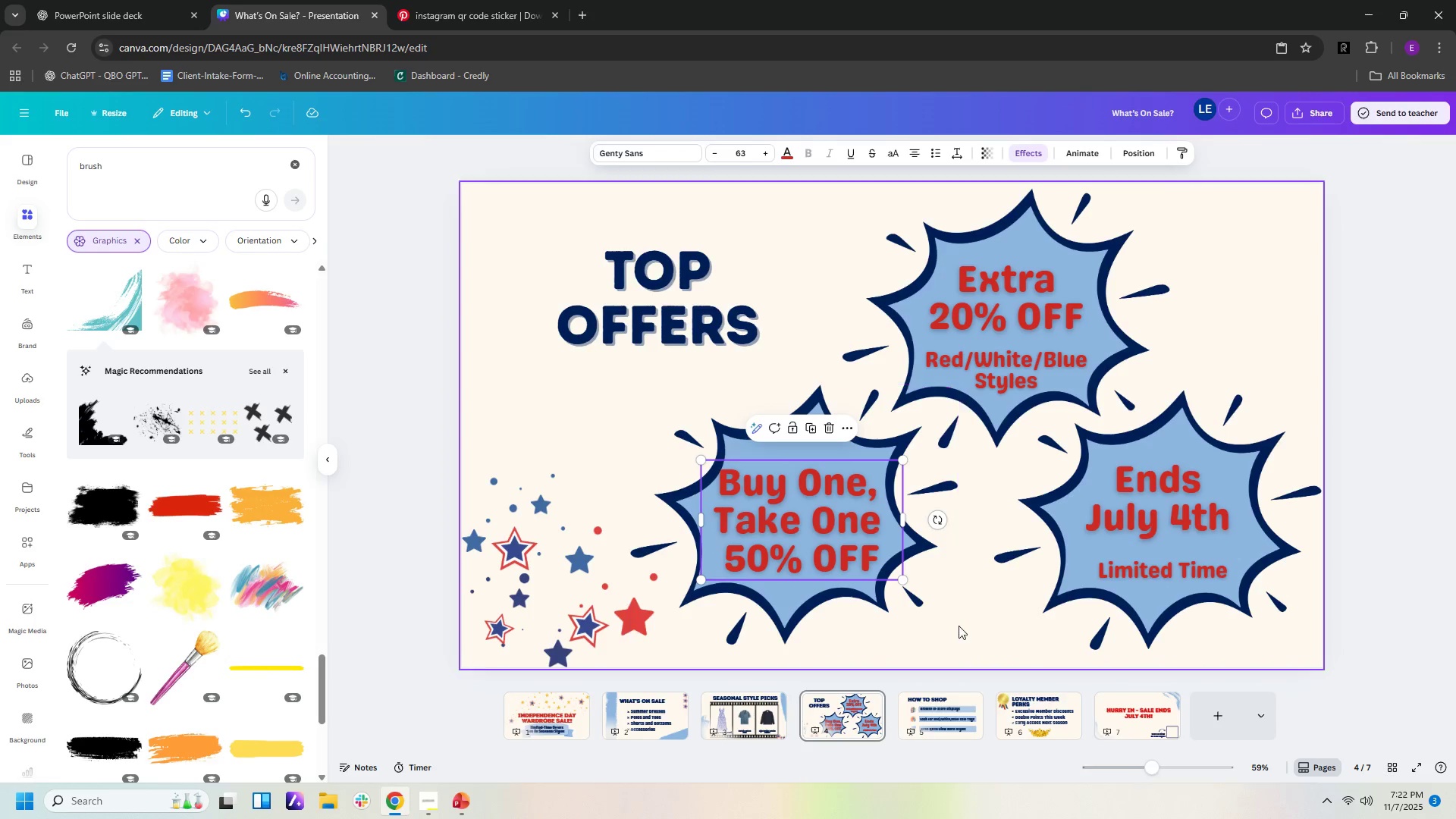 
left_click([959, 626])
 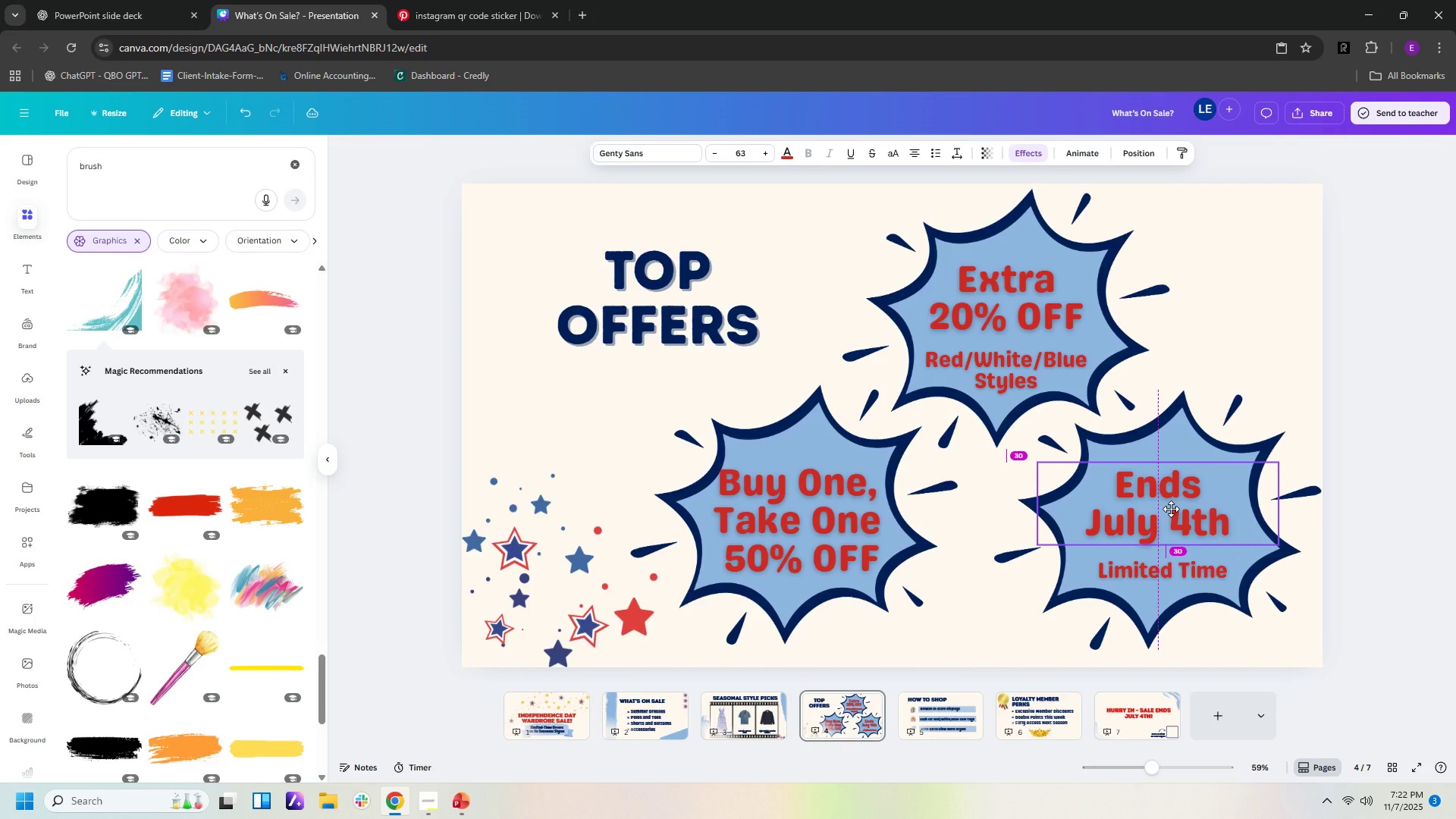 
wait(5.76)
 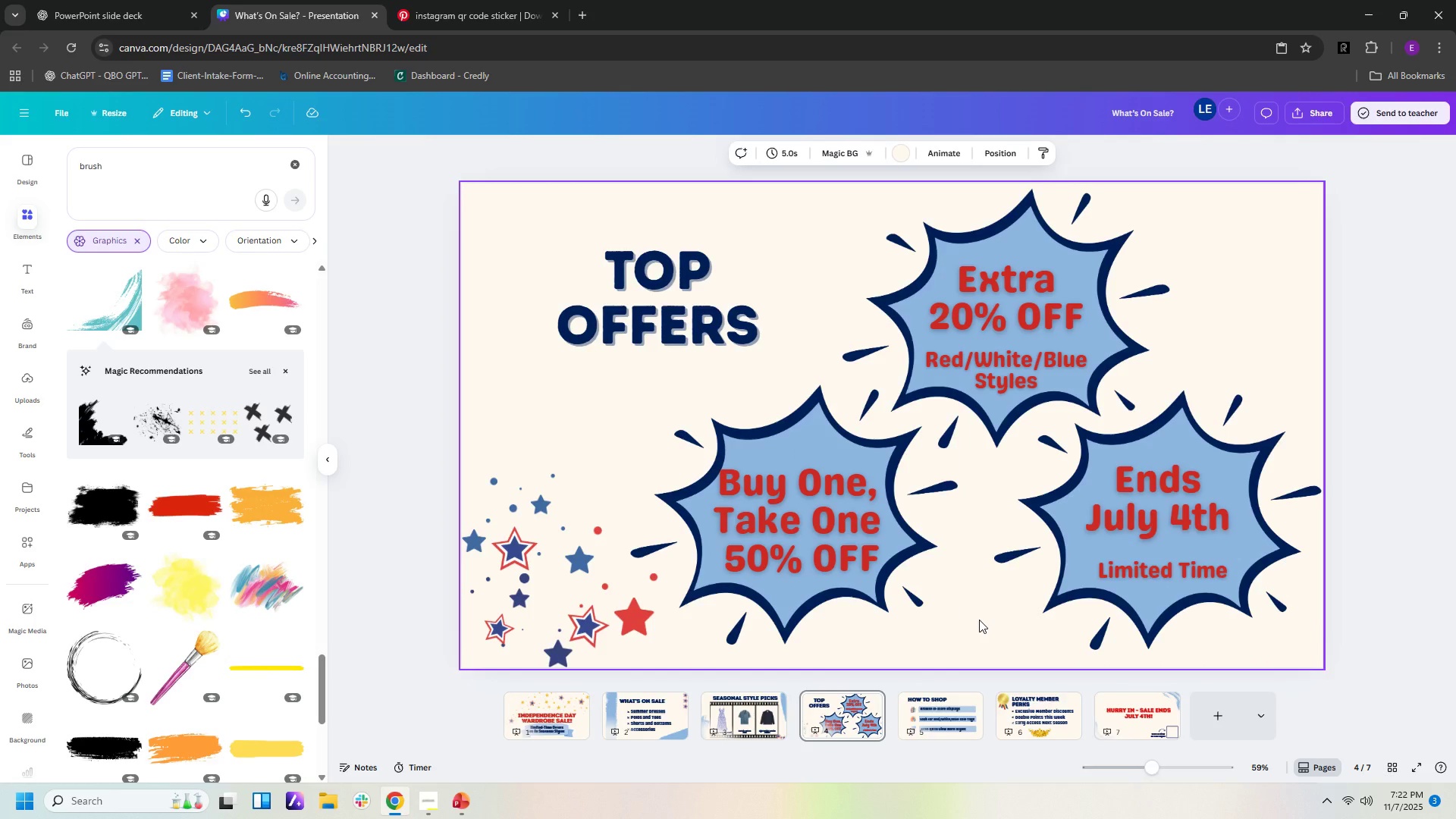 
left_click([1269, 431])
 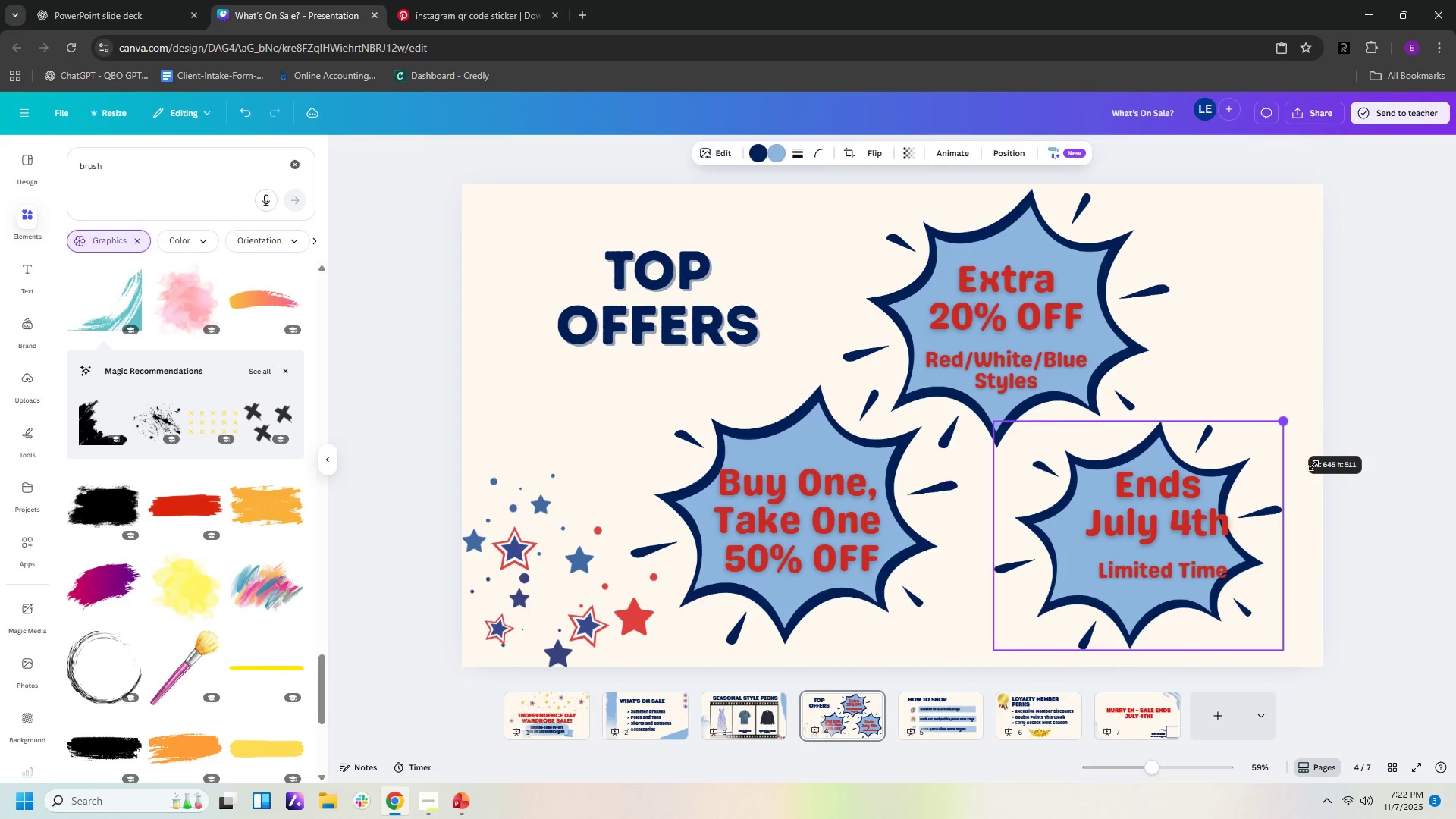 
mouse_move([1254, 459])
 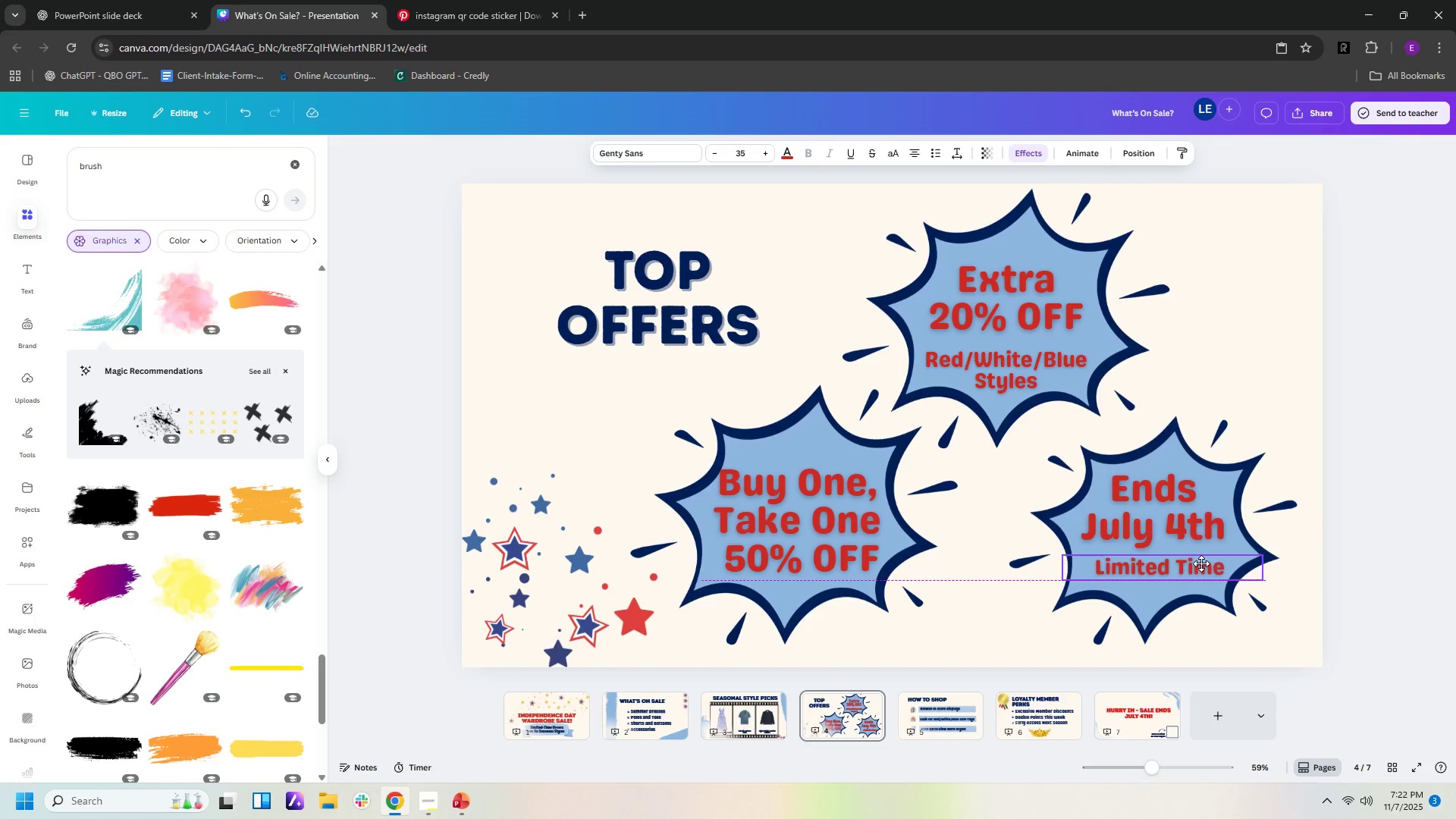 
wait(5.67)
 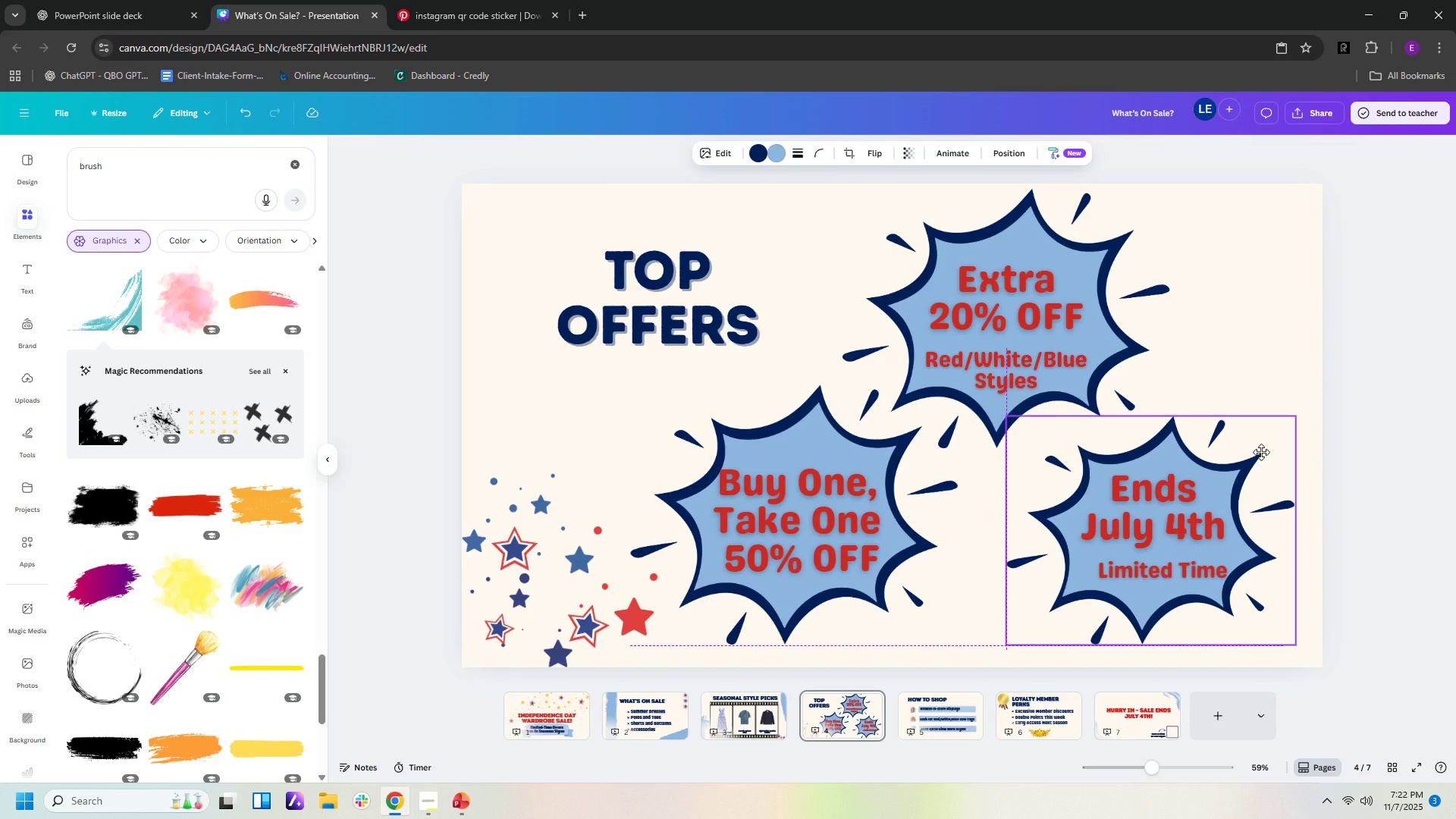 
left_click([1114, 336])
 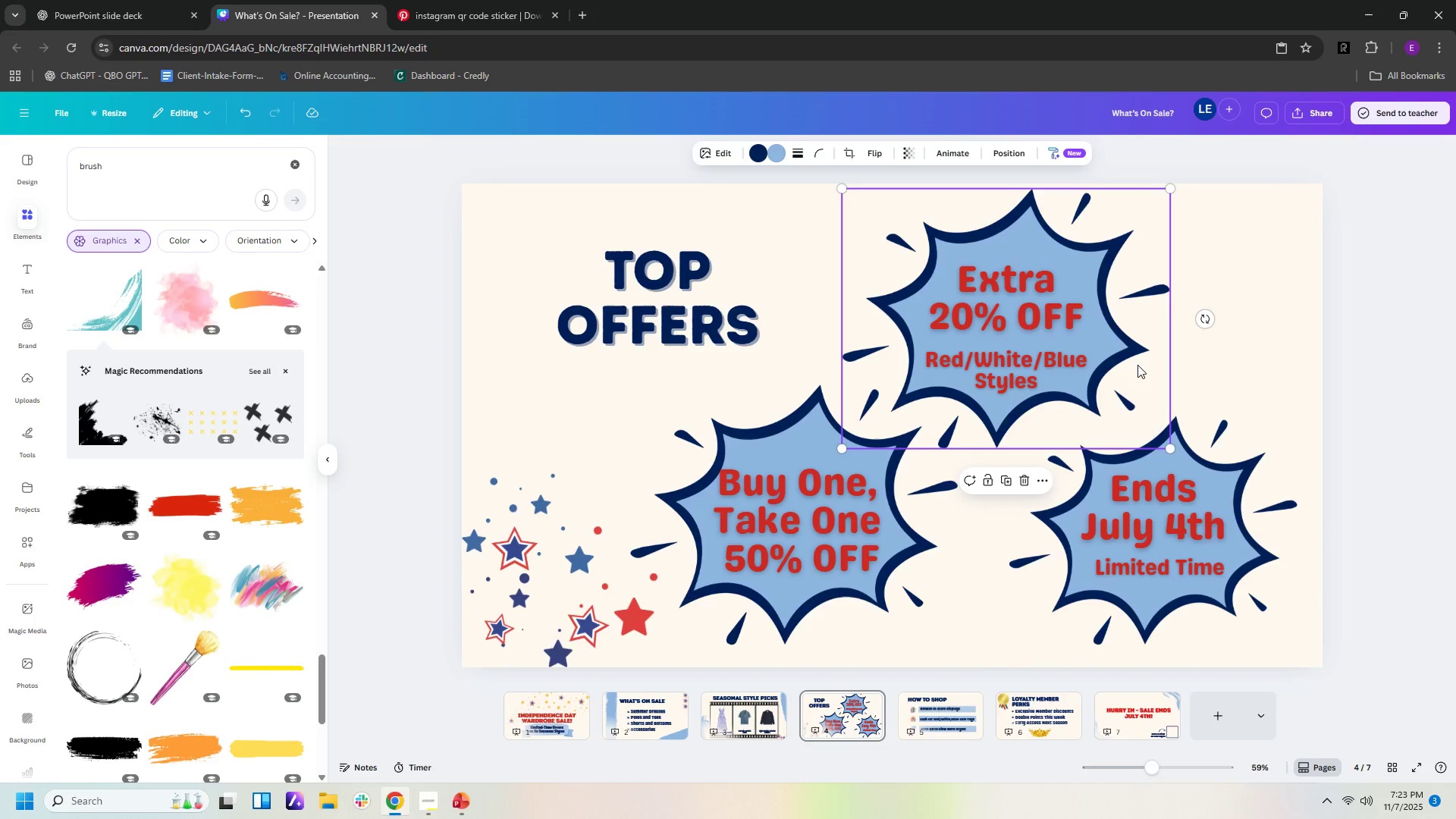 
left_click([1138, 365])
 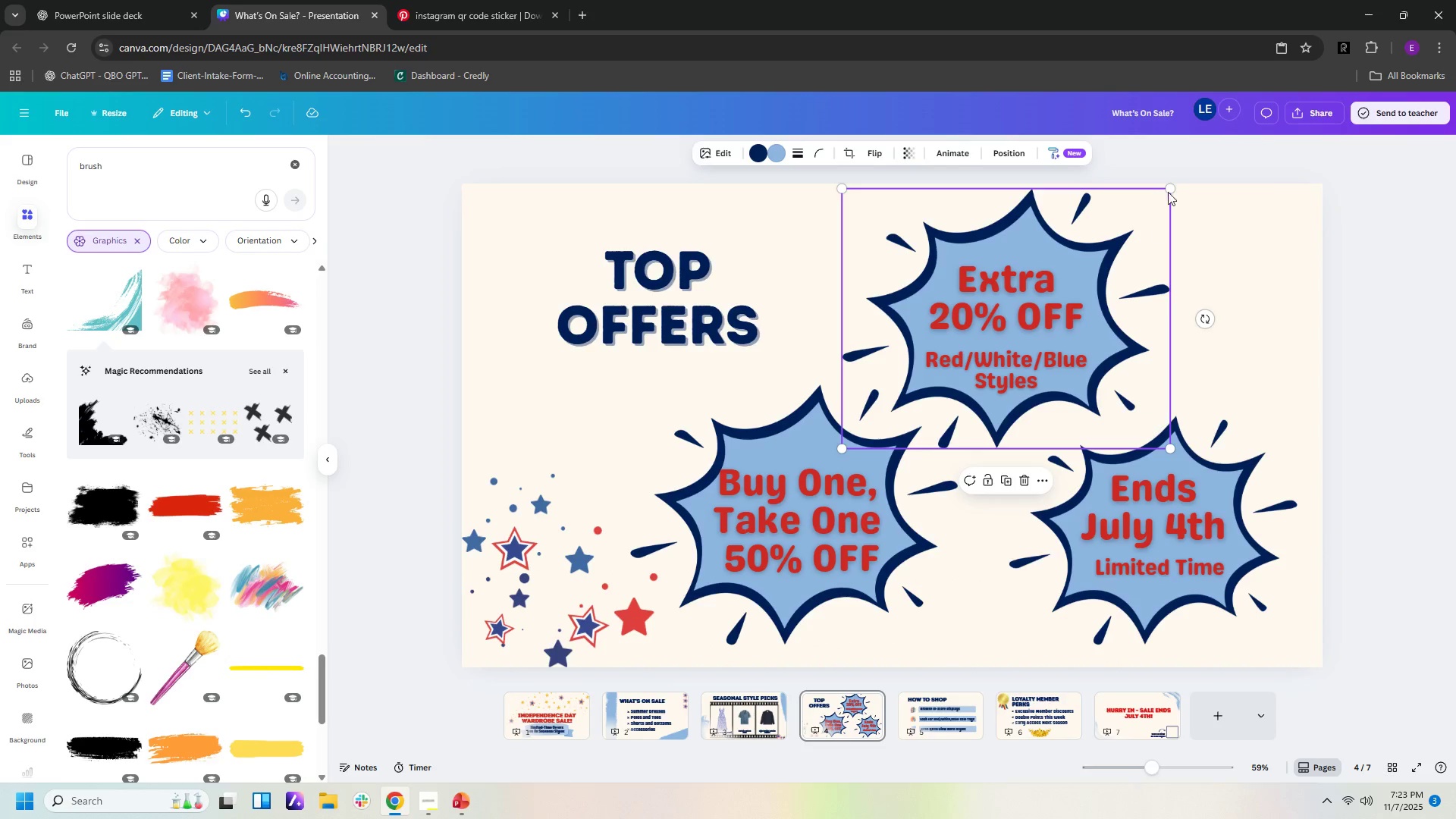 
mouse_move([1185, 209])
 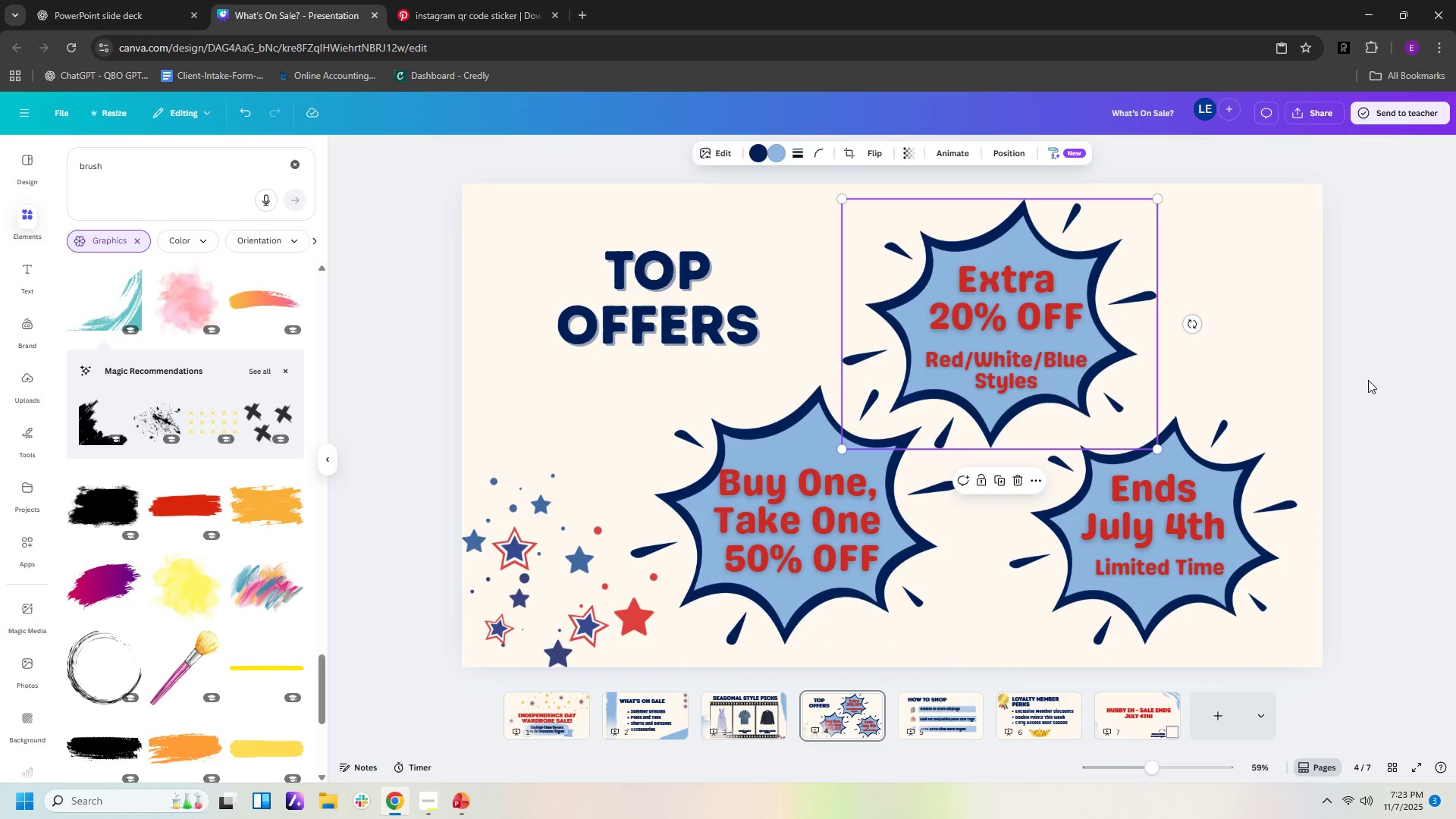 
left_click([1368, 380])
 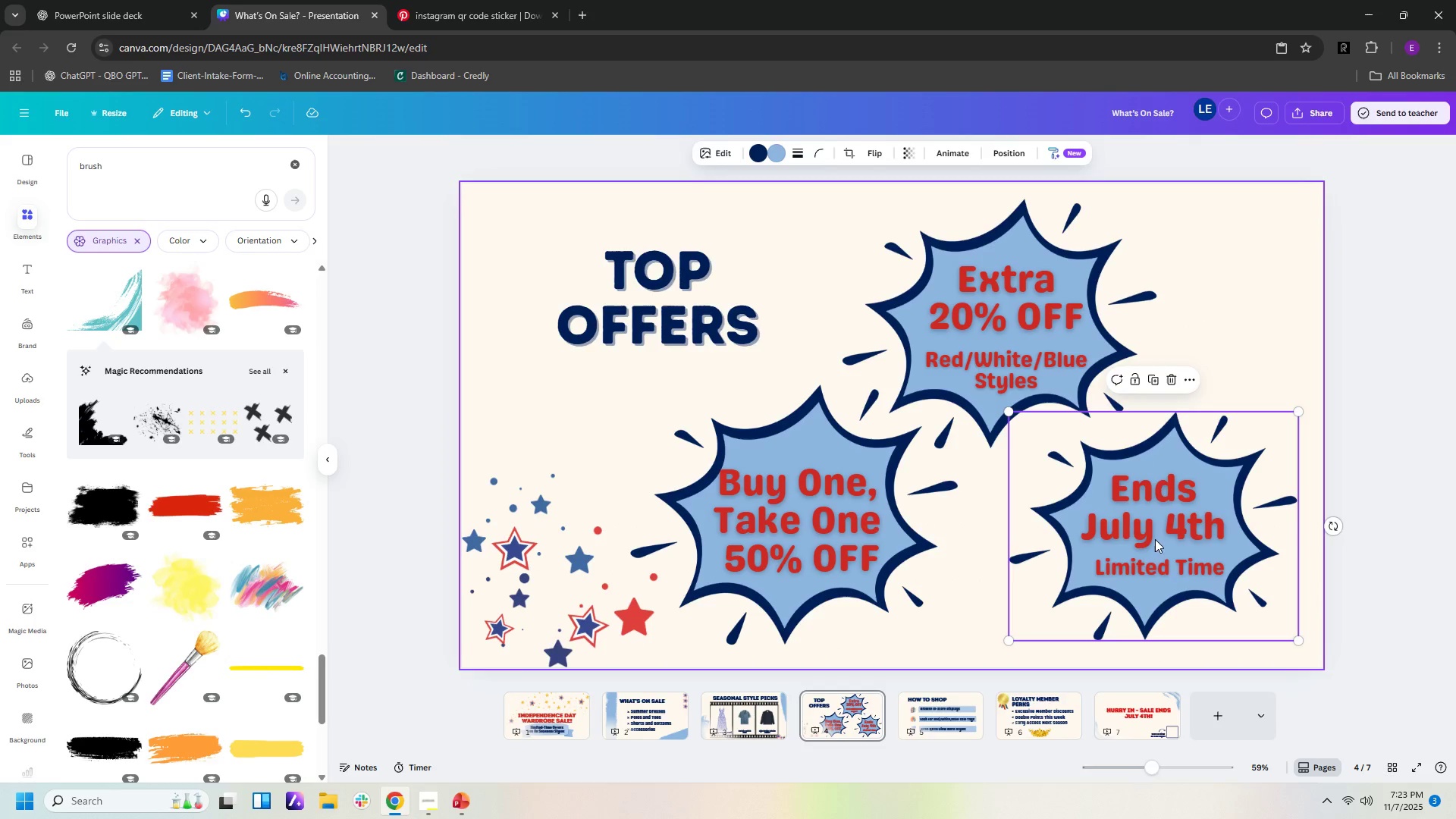 
left_click([770, 444])
 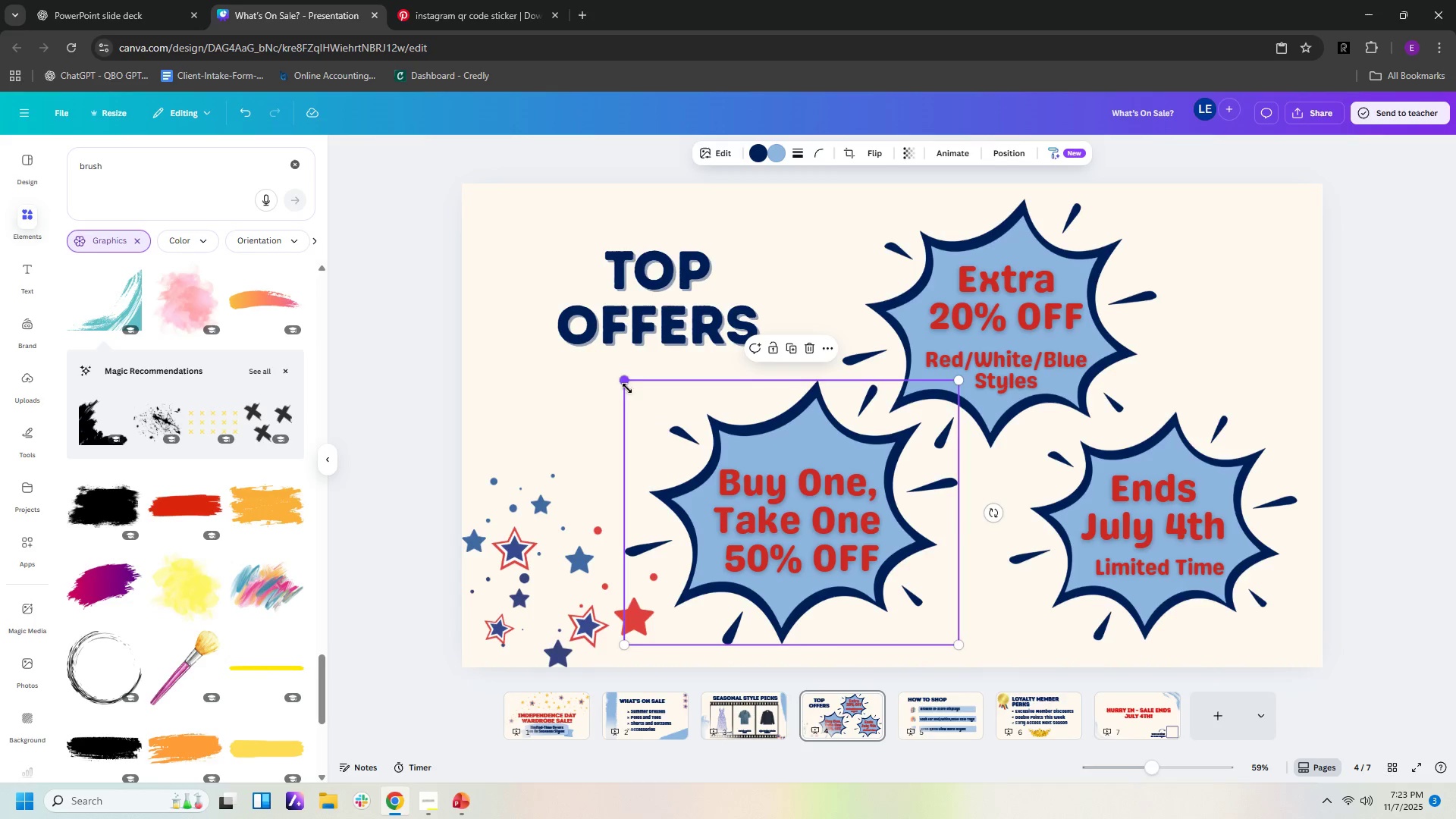 
left_click([1246, 333])
 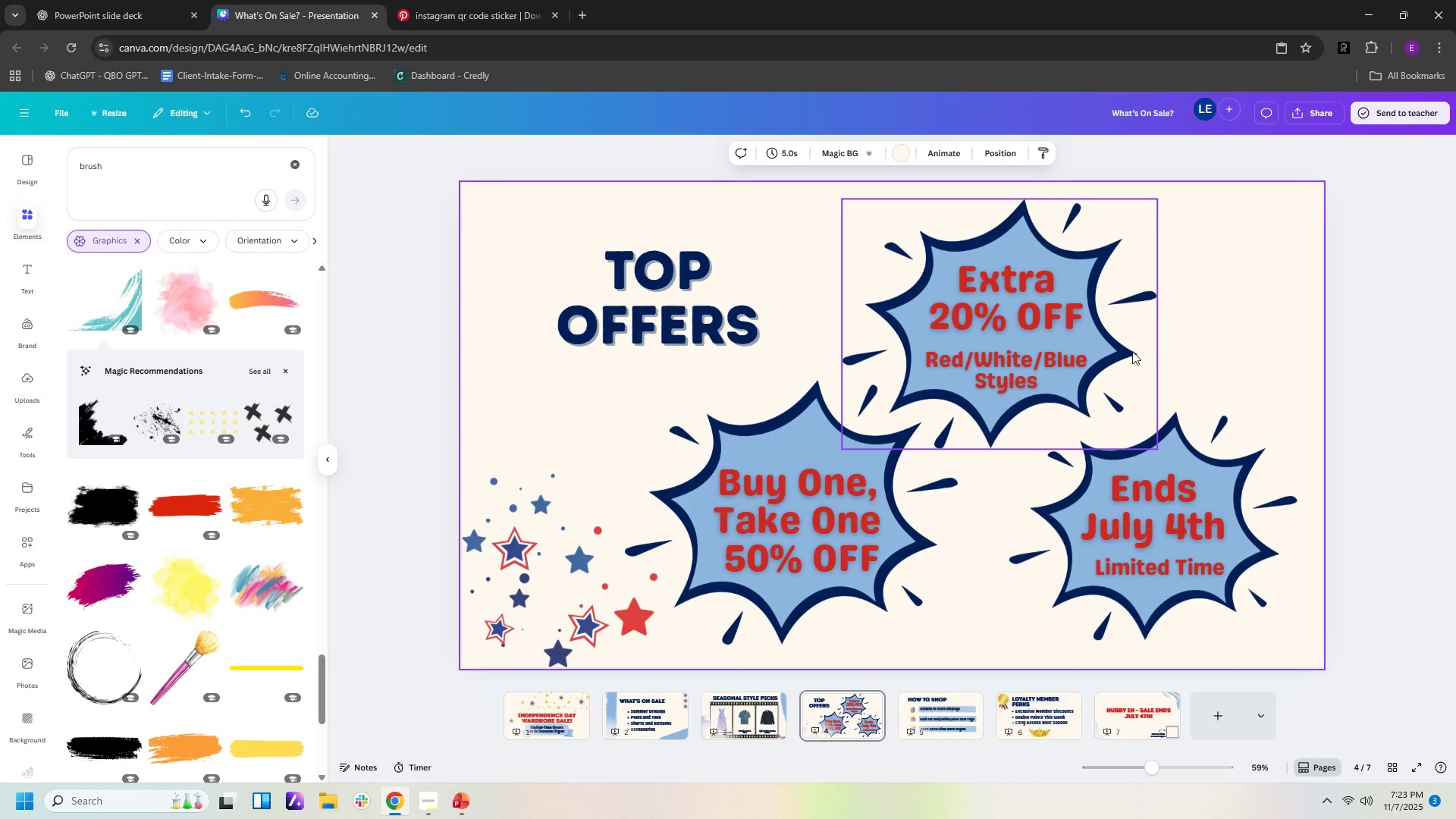 
left_click([1132, 351])
 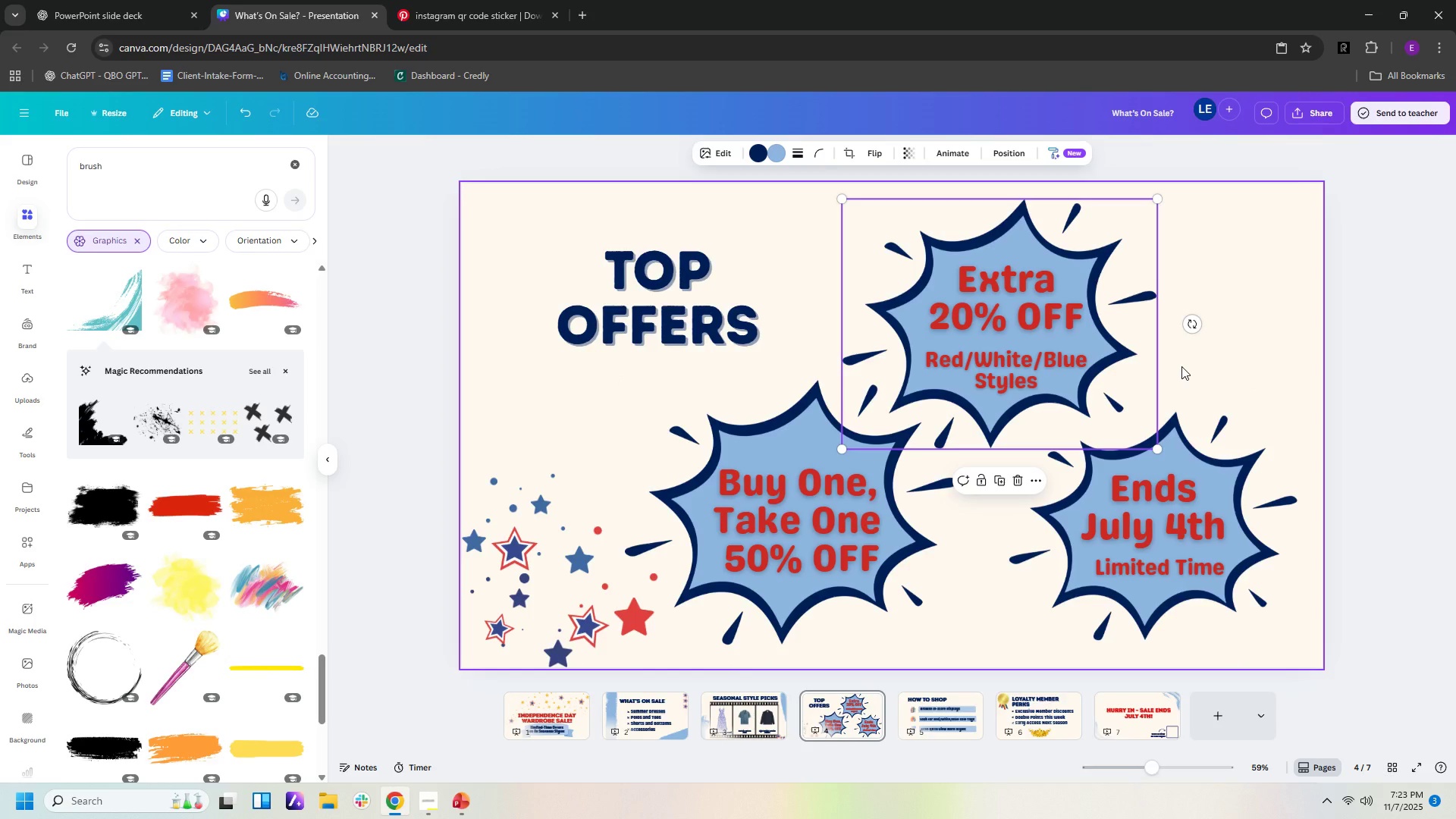 
key(ArrowRight)
 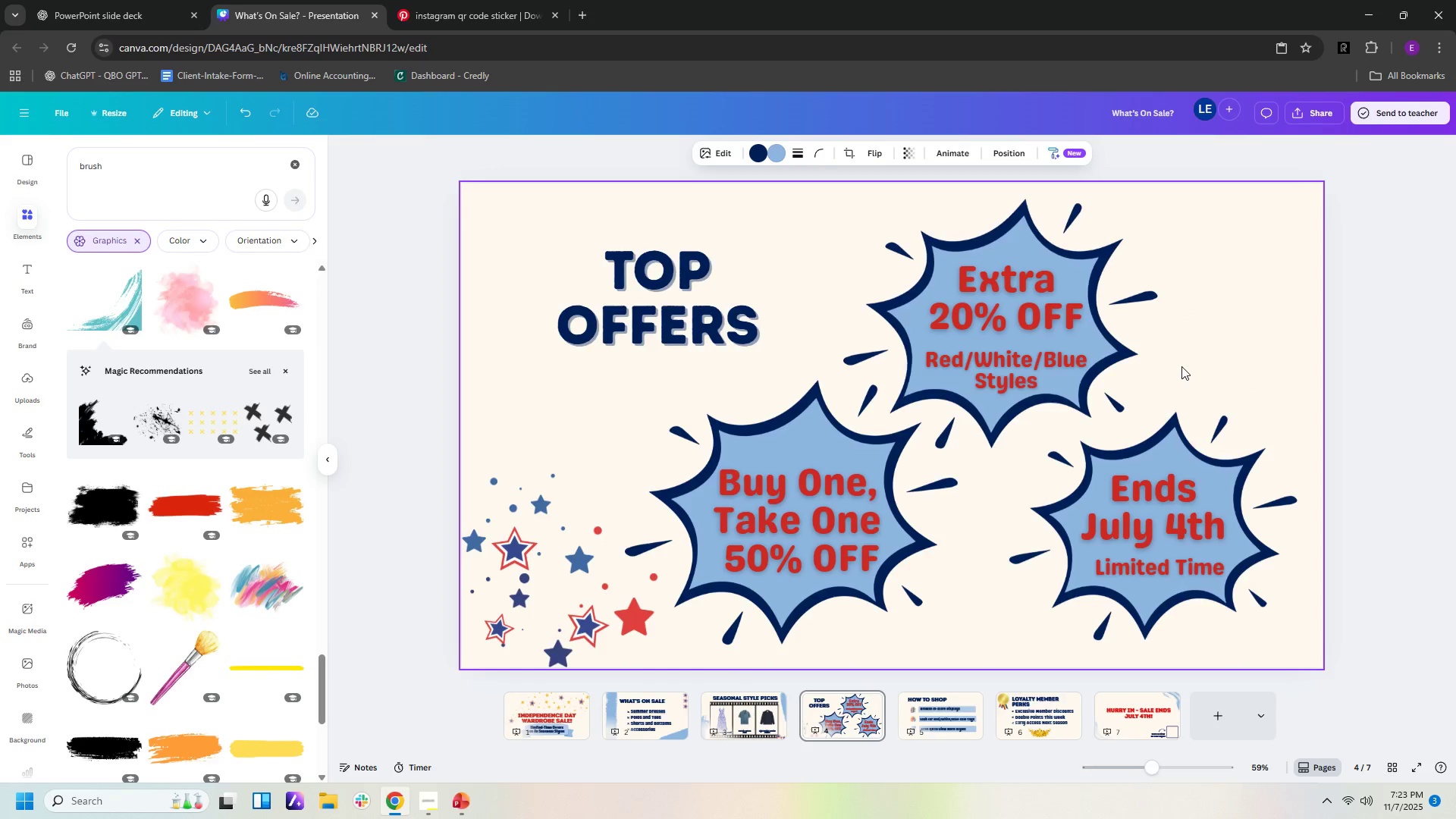 
key(ArrowRight)
 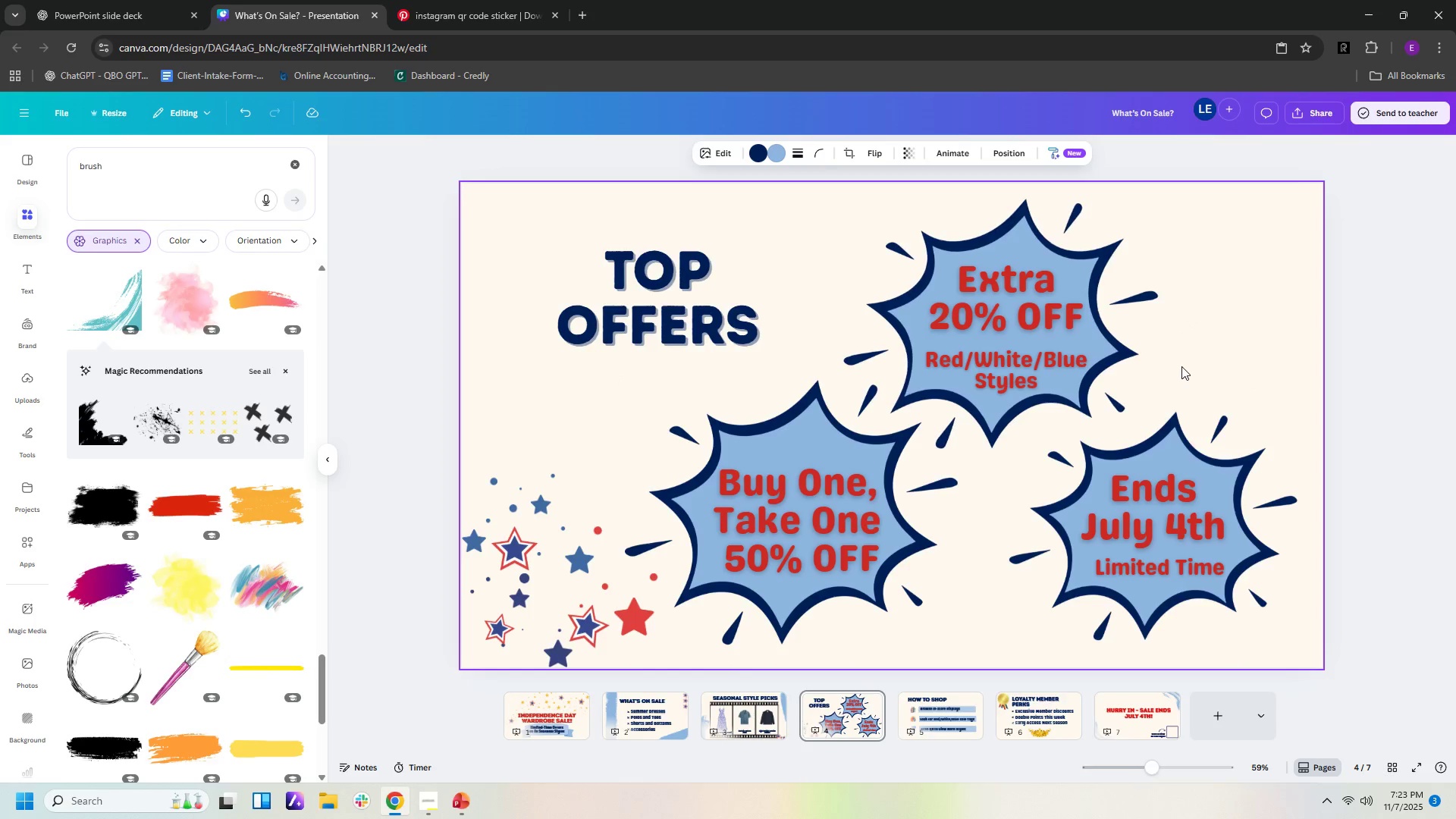 
key(ArrowRight)
 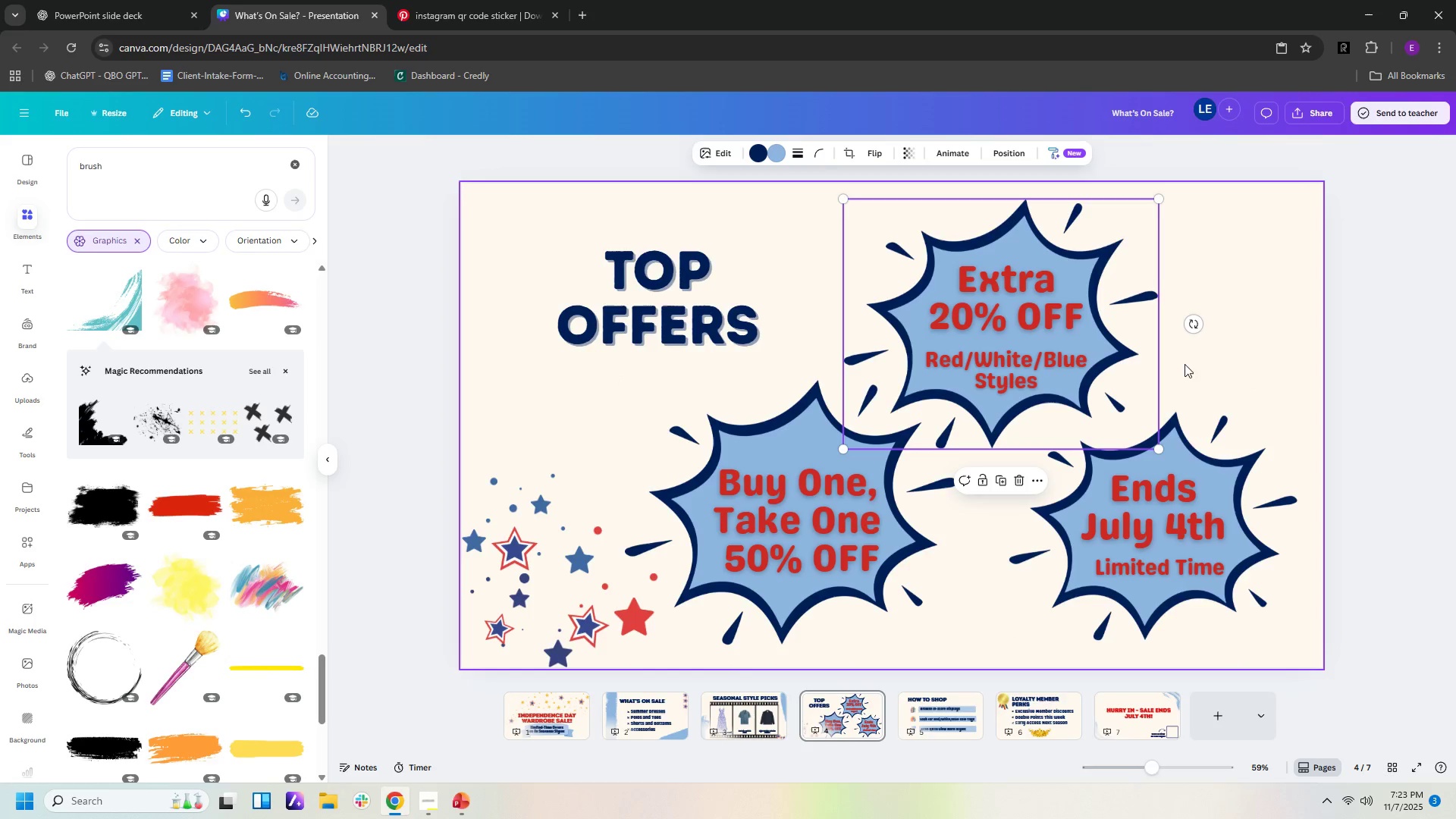 
key(ArrowRight)
 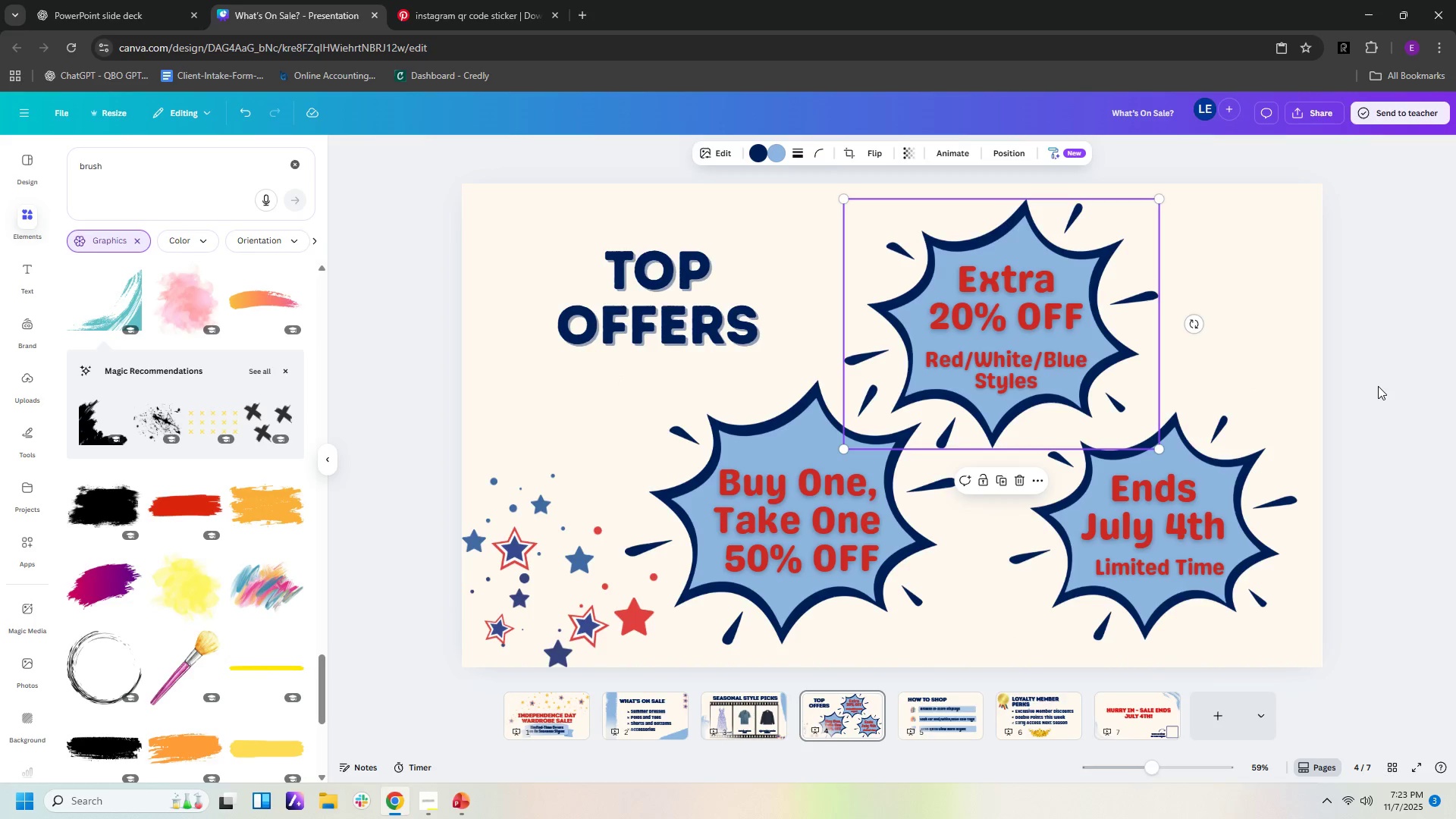 
left_click([1378, 386])
 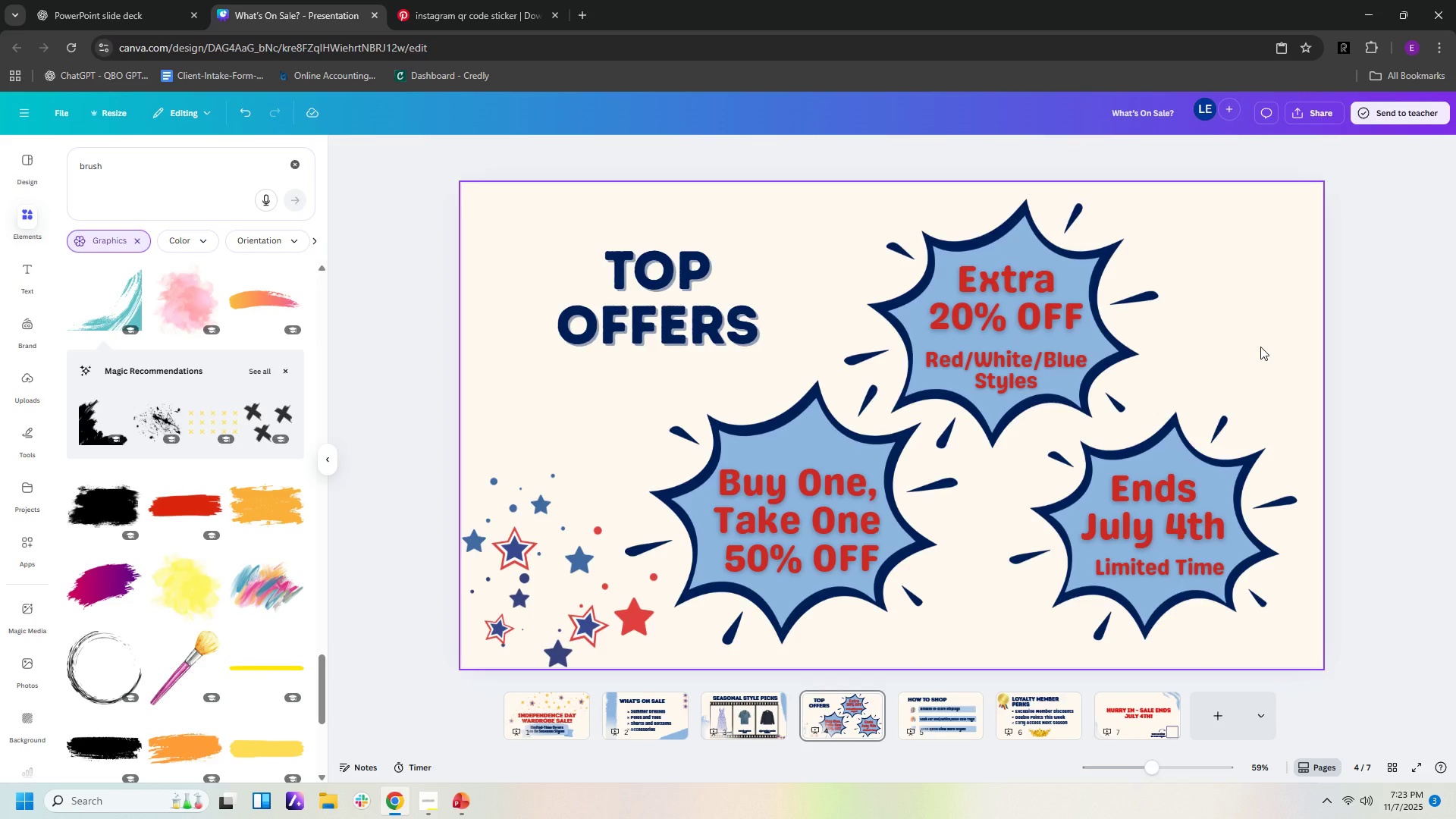 
wait(17.14)
 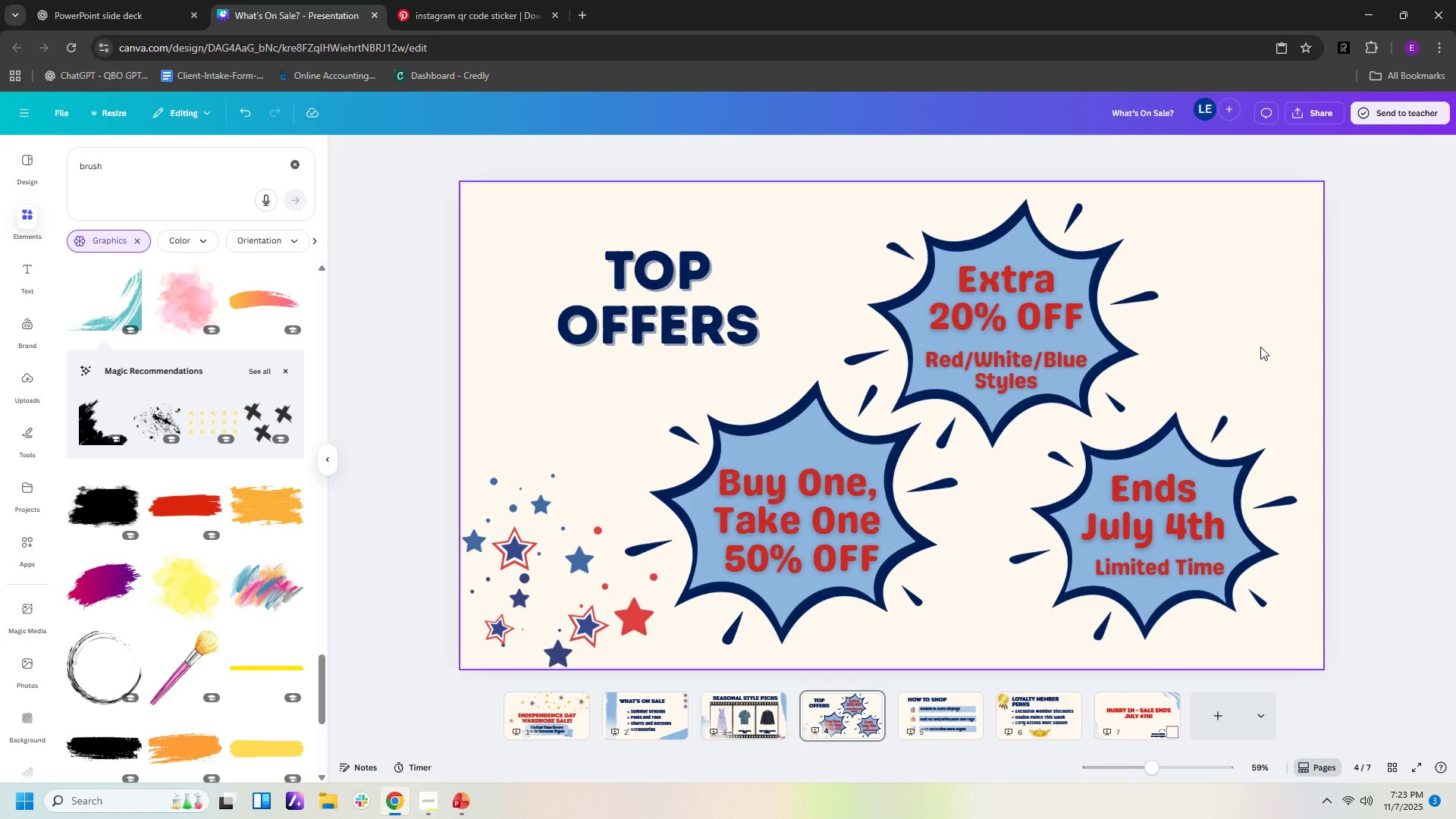 
left_click([948, 709])
 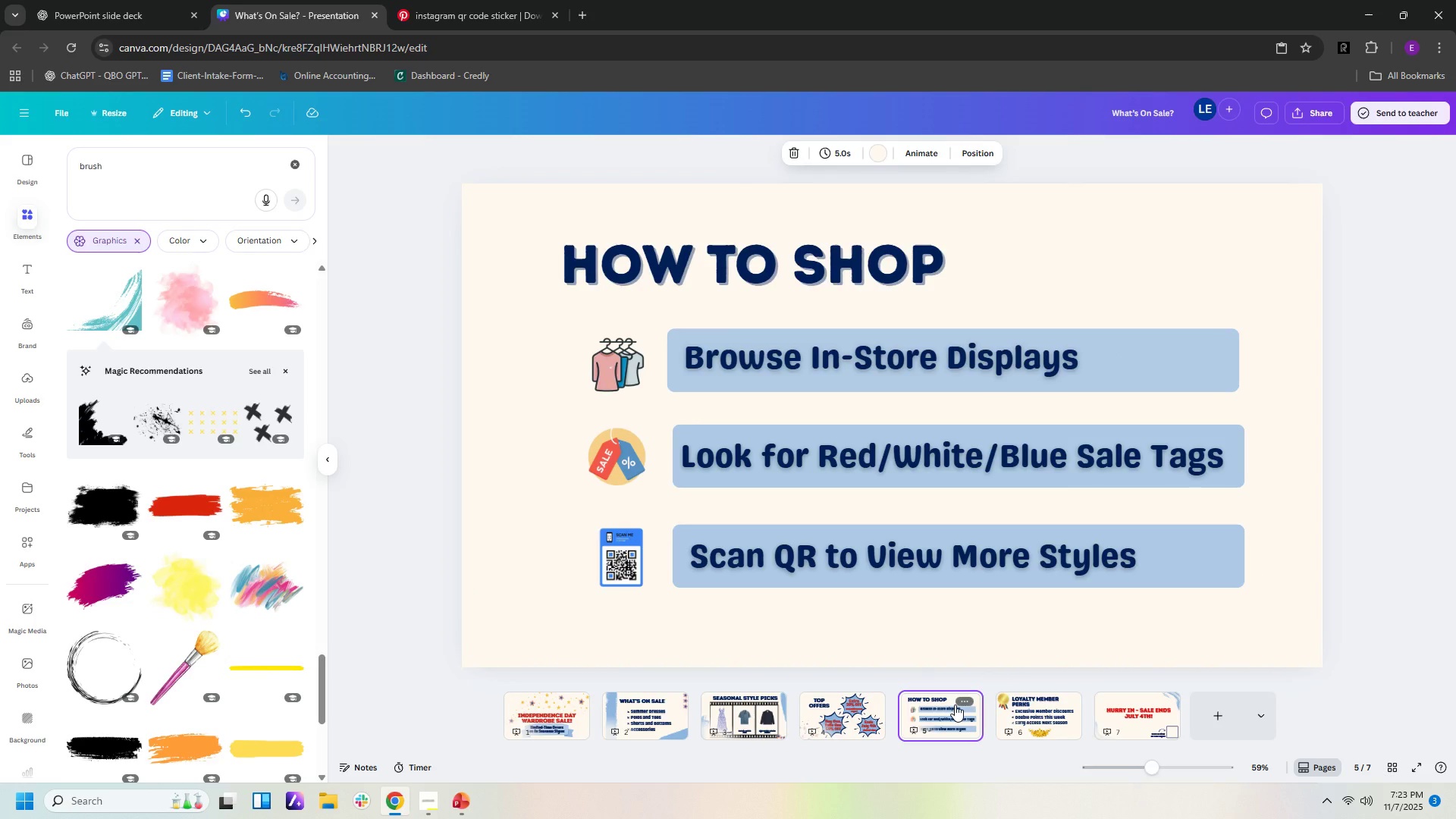 
wait(8.76)
 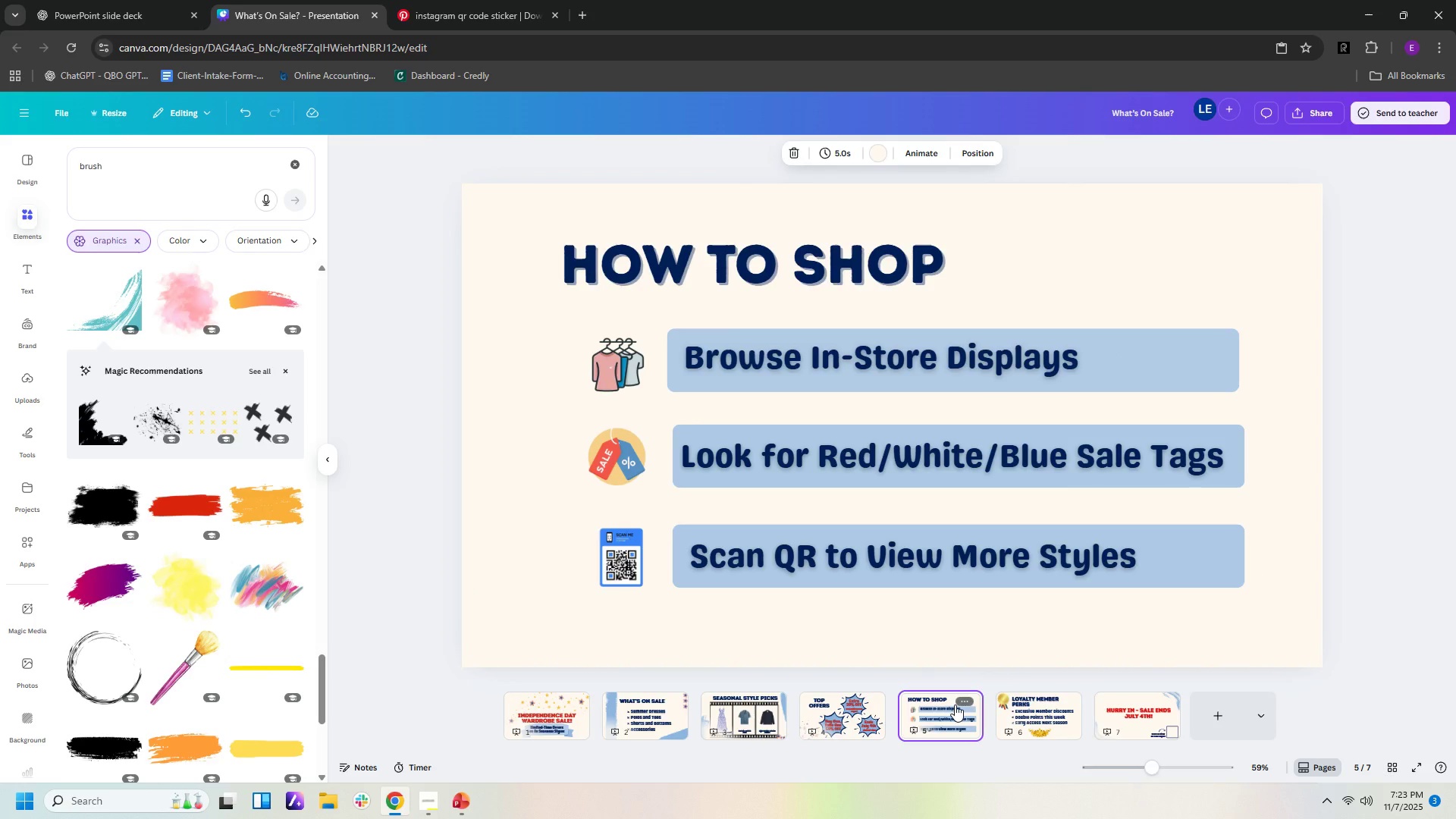 
left_click([279, 303])
 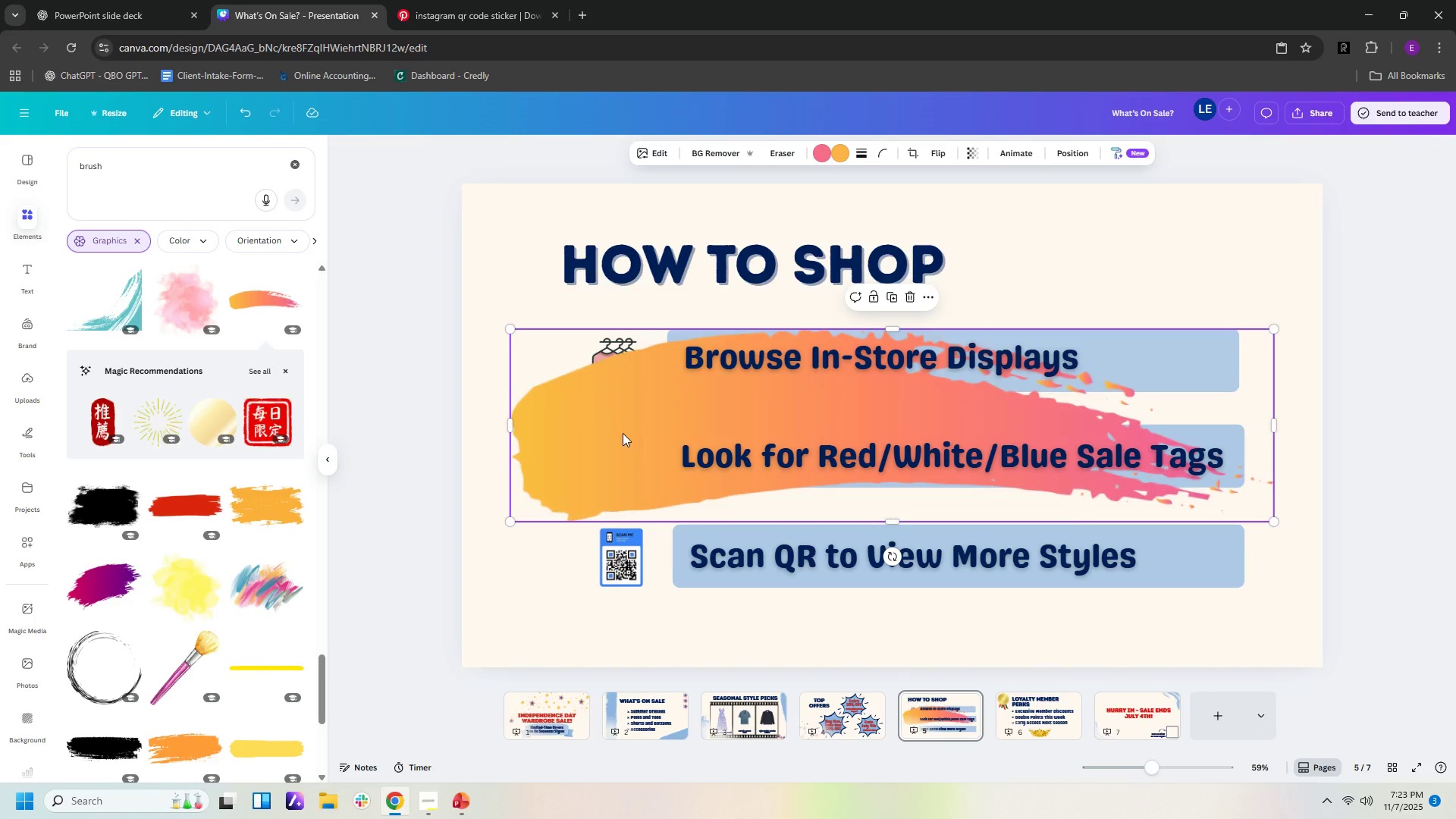 
key(Delete)
 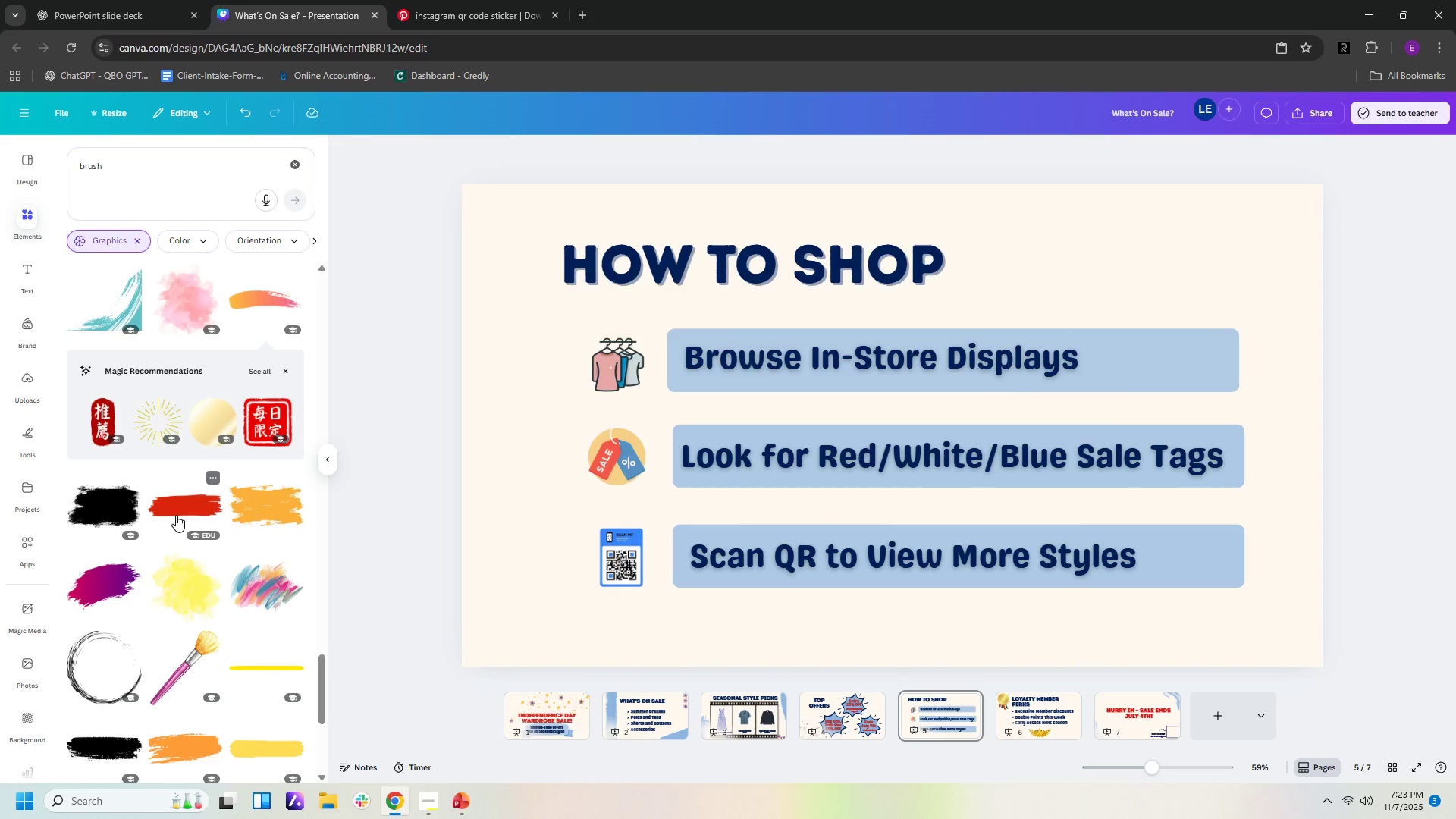 
left_click([176, 515])
 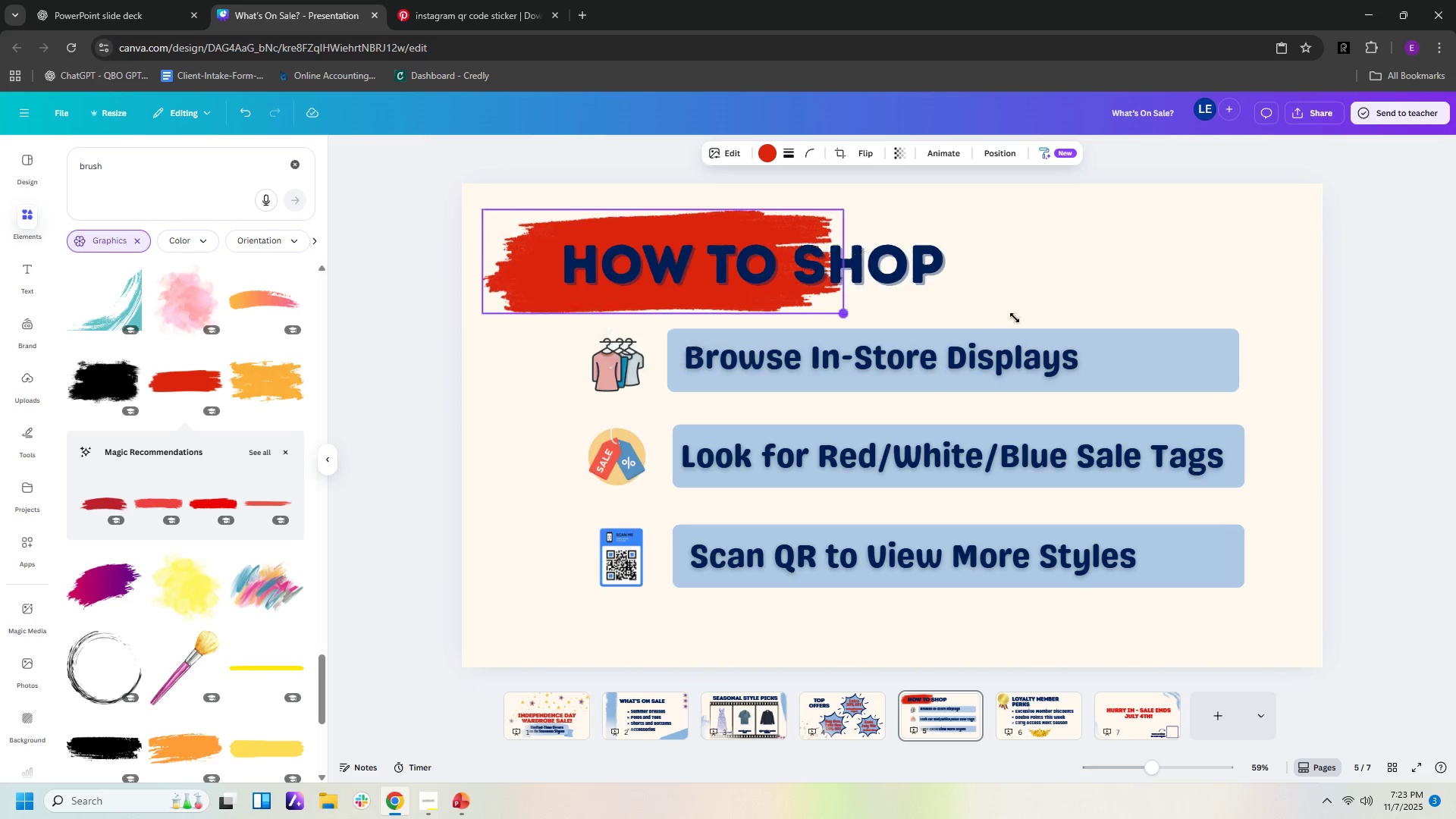 
wait(17.3)
 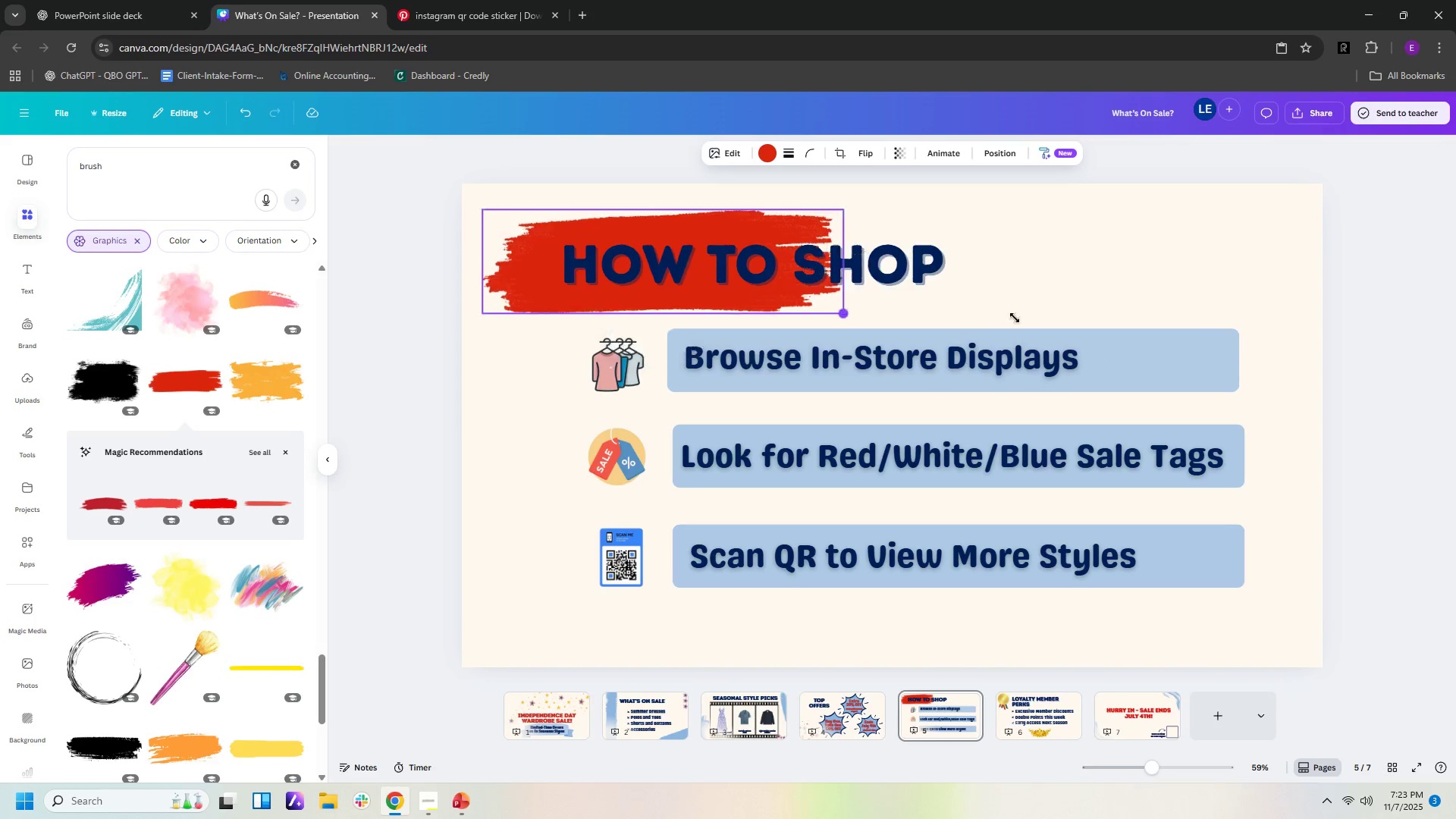 
key(Delete)
 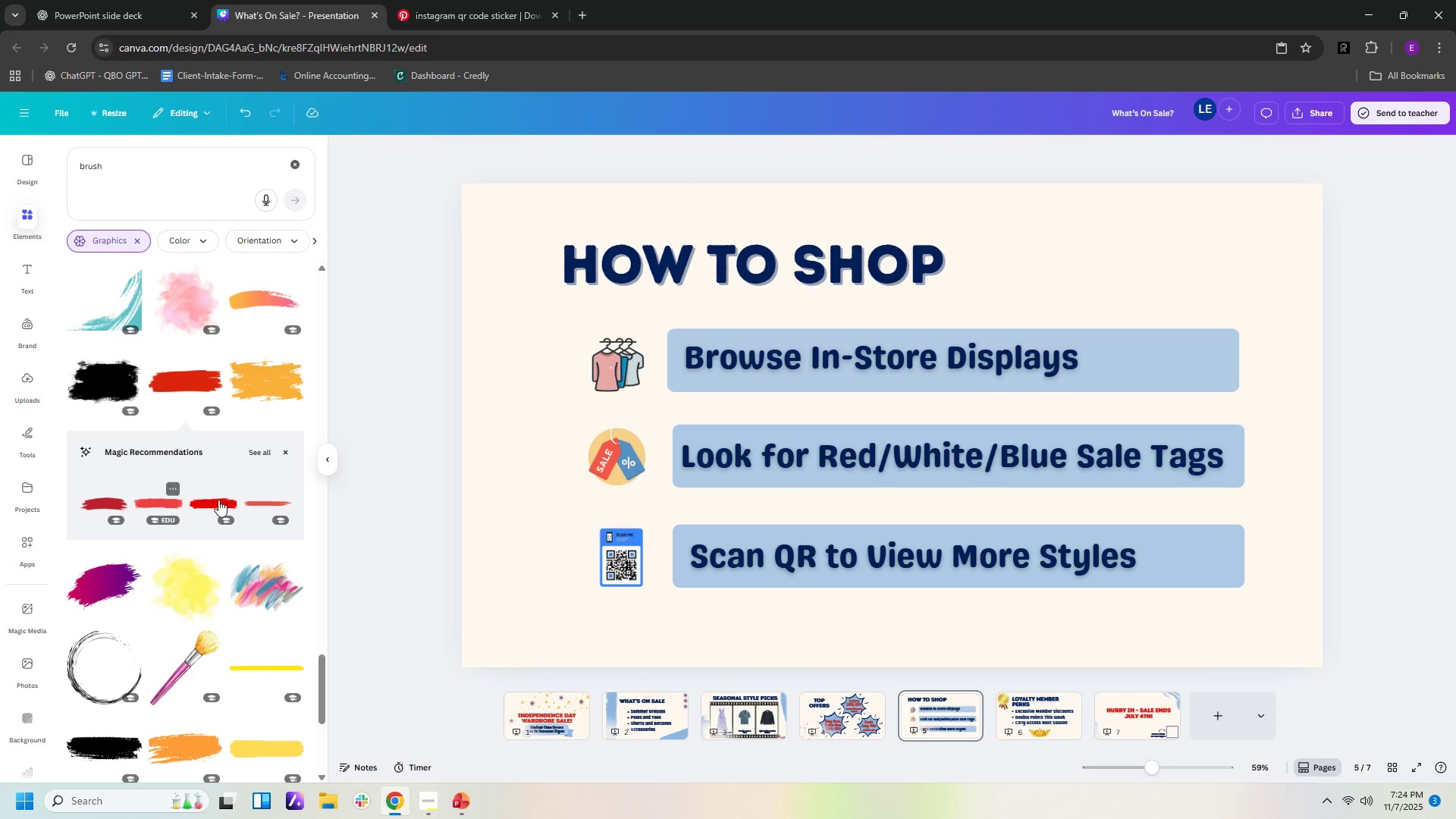 
left_click([259, 500])
 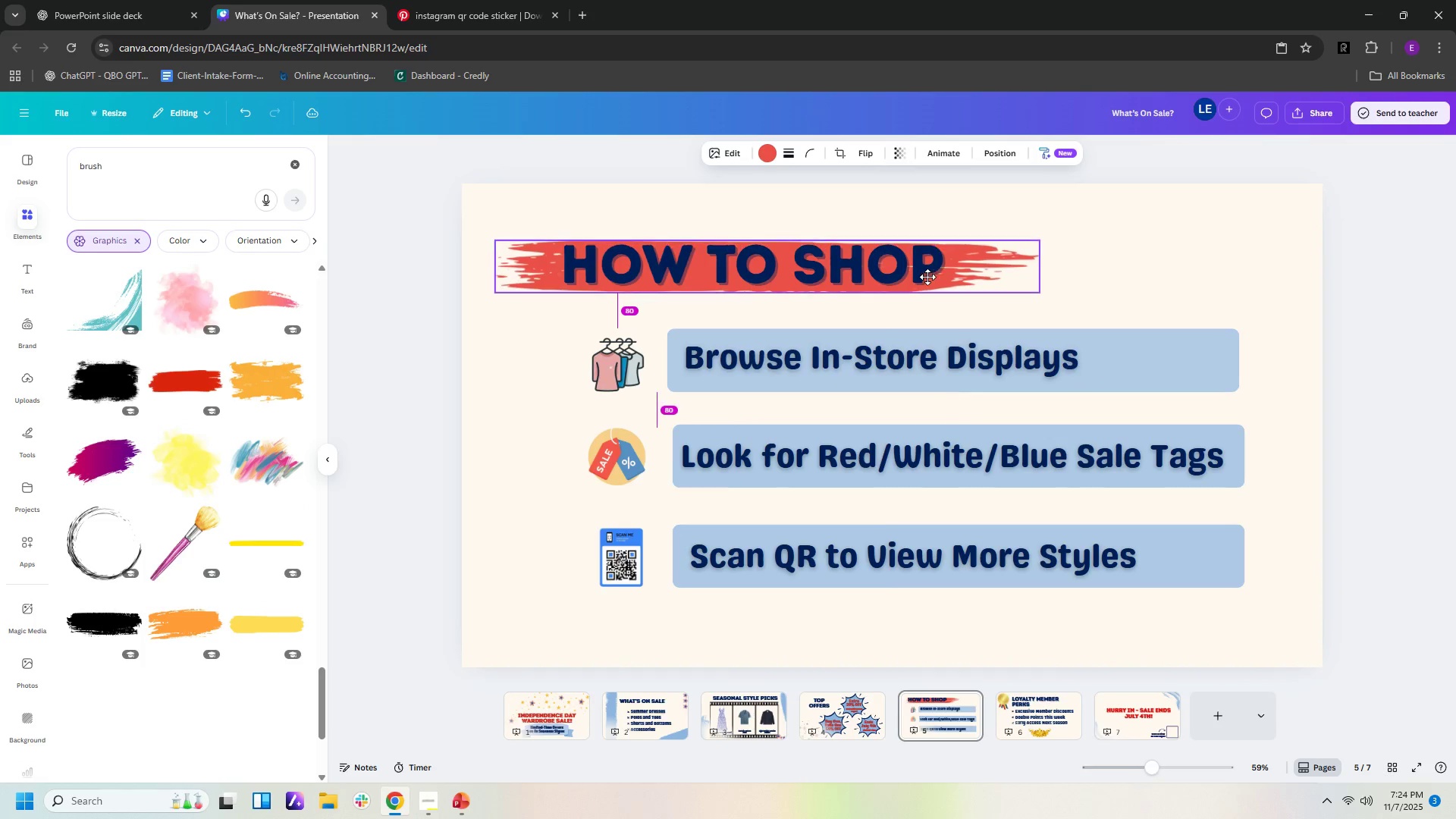 
wait(11.5)
 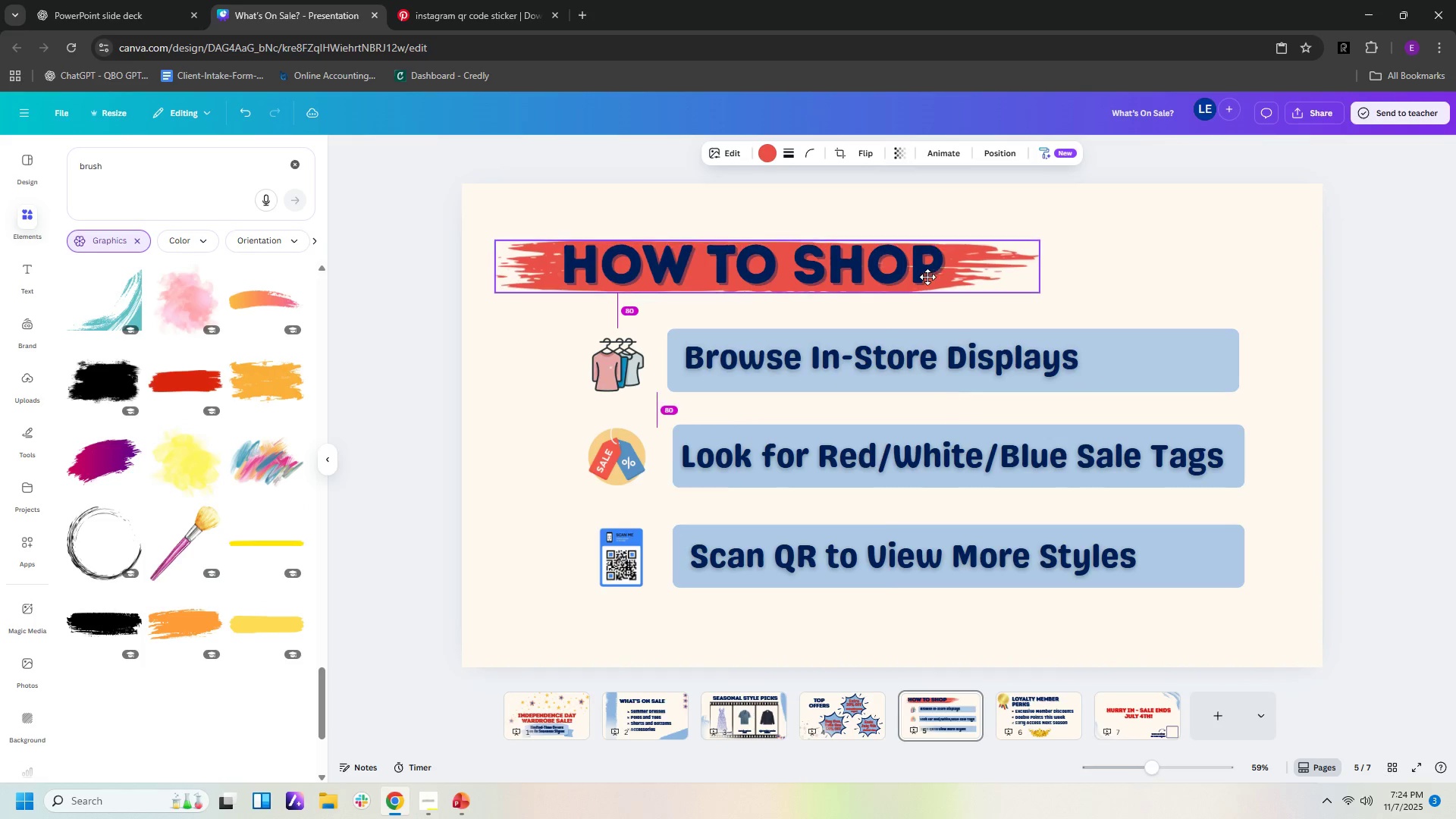 
left_click([910, 262])
 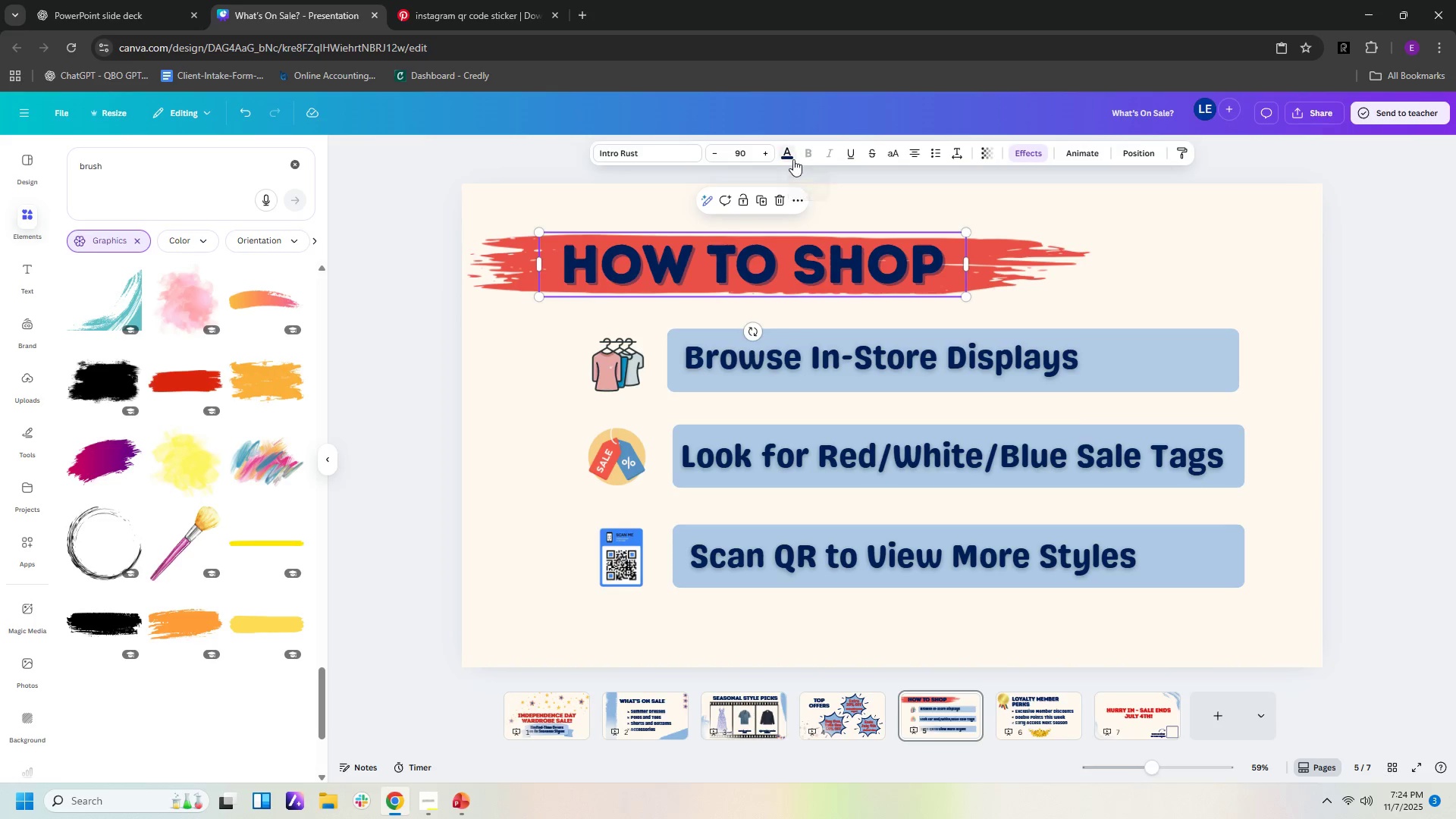 
left_click([793, 159])
 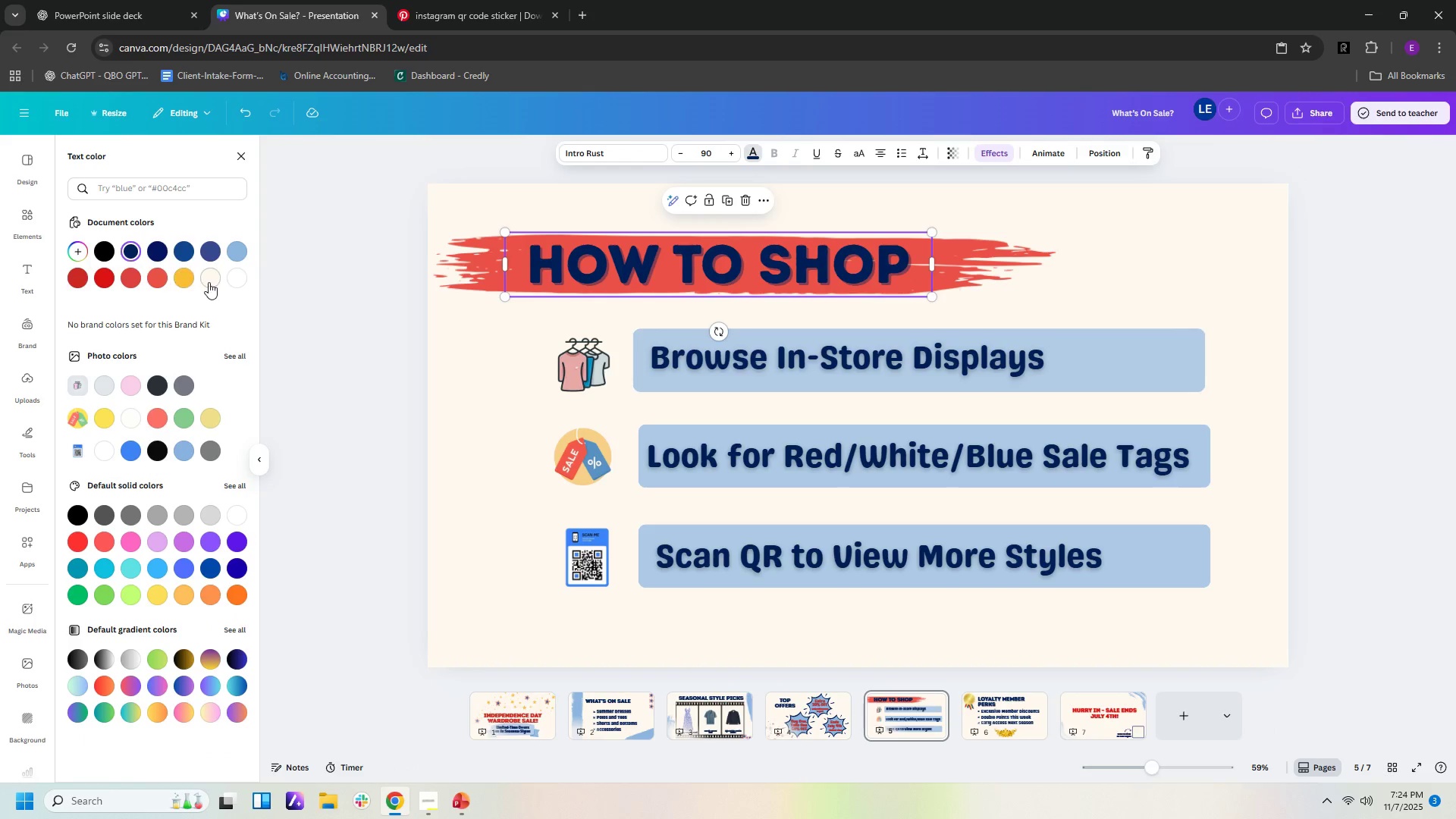 
left_click([209, 282])
 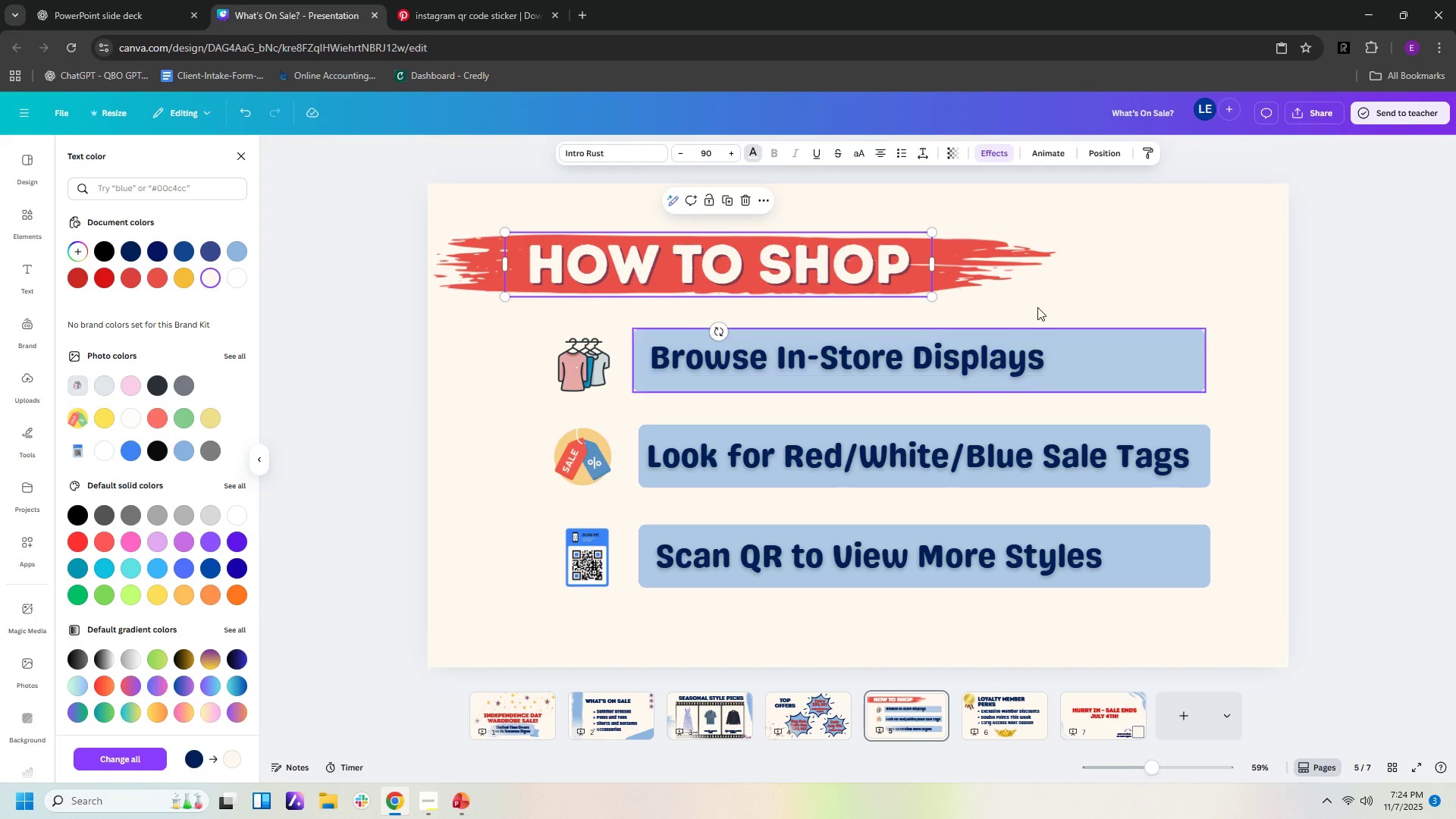 
left_click([1264, 236])
 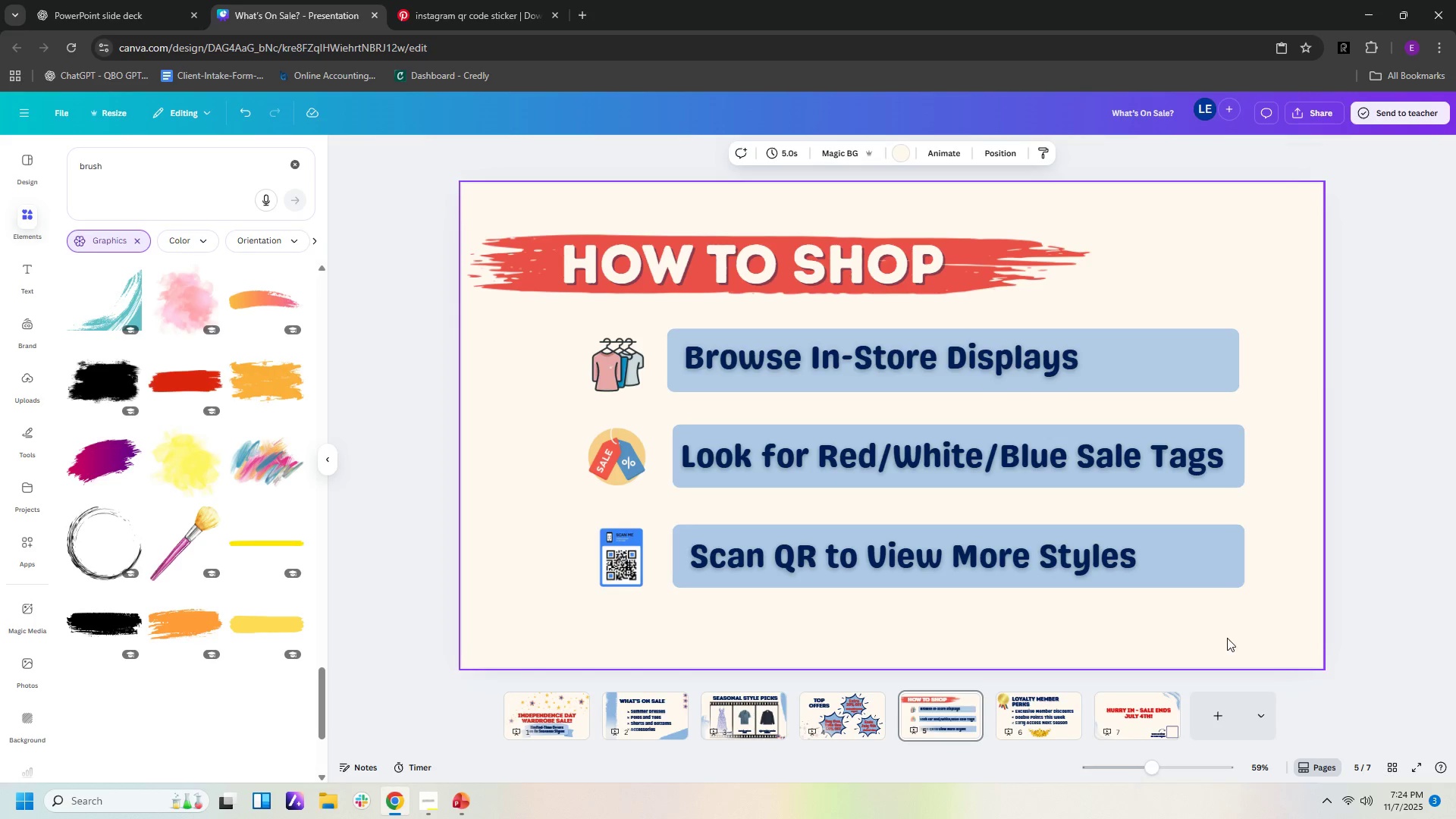 
wait(7.98)
 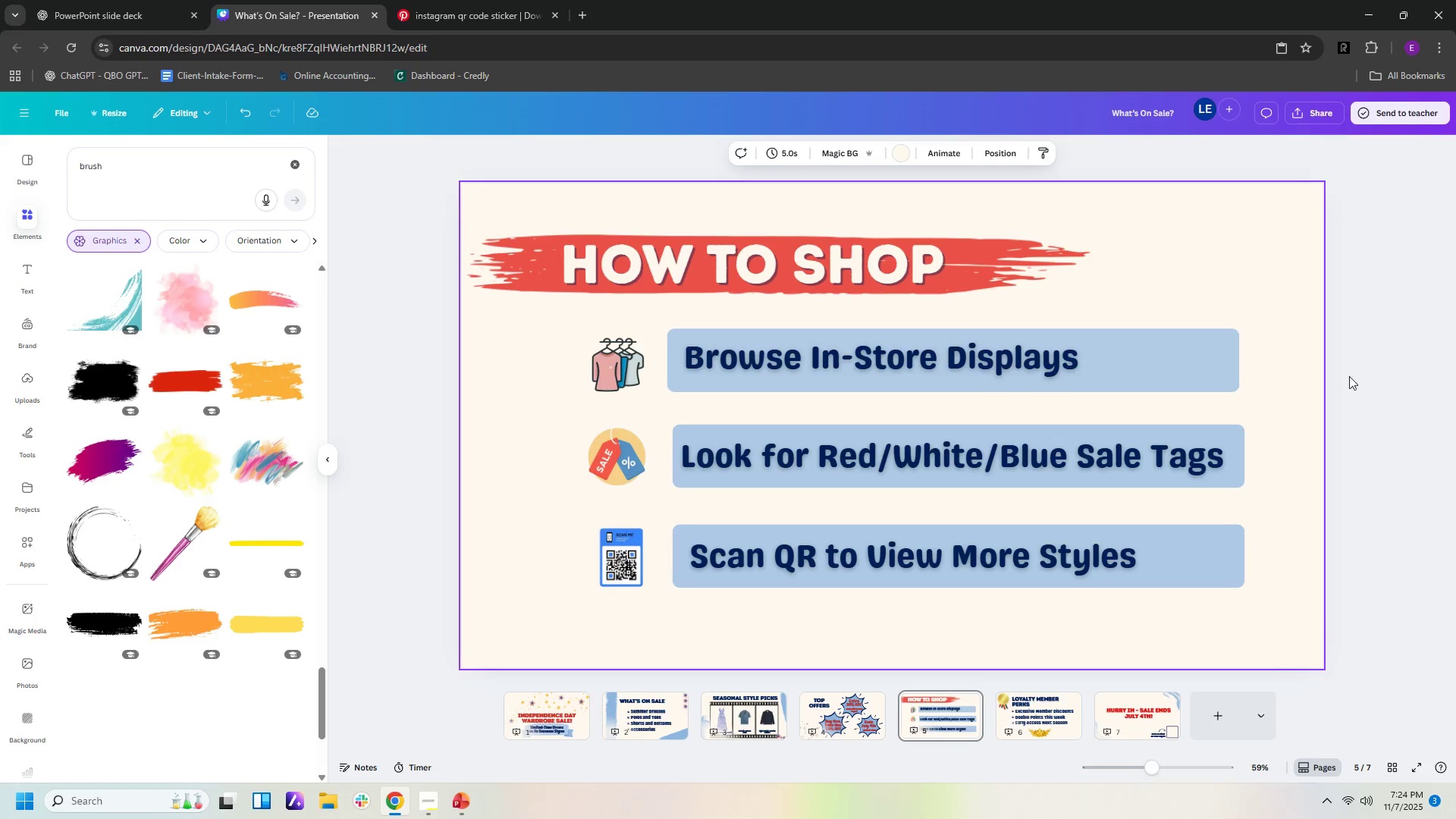 
left_click([1289, 623])
 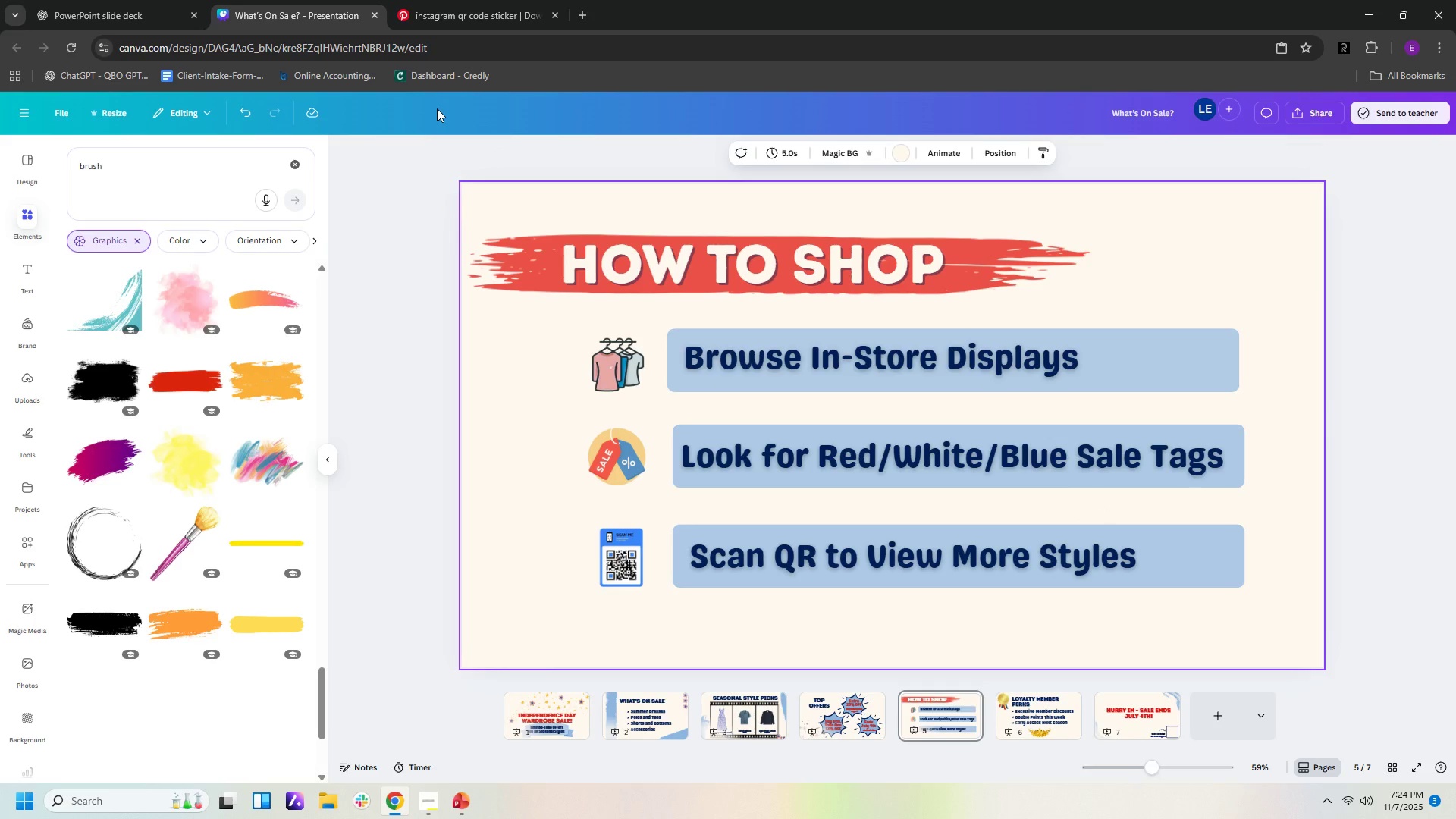 
left_click([477, 20])
 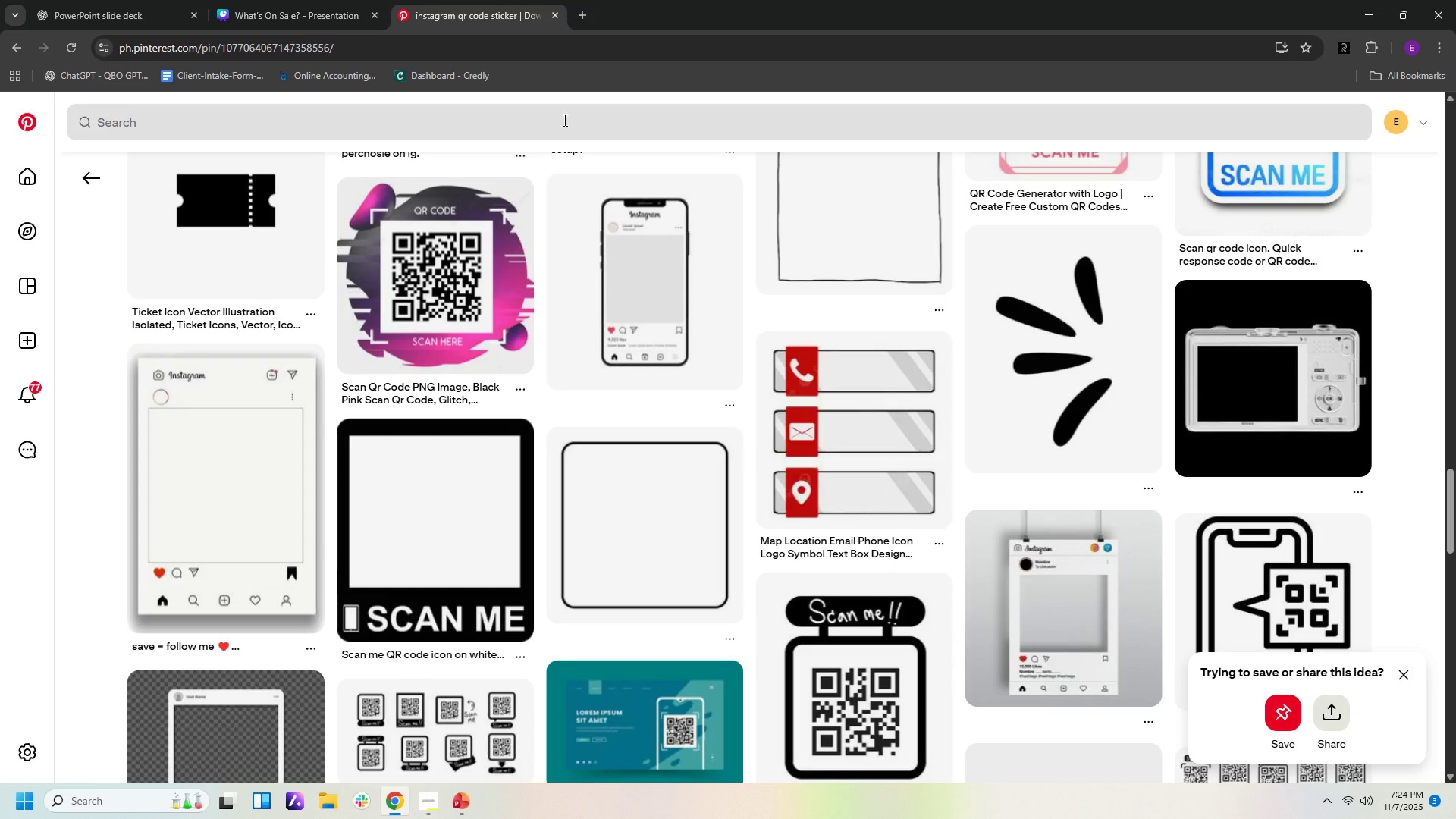 
left_click([533, 131])
 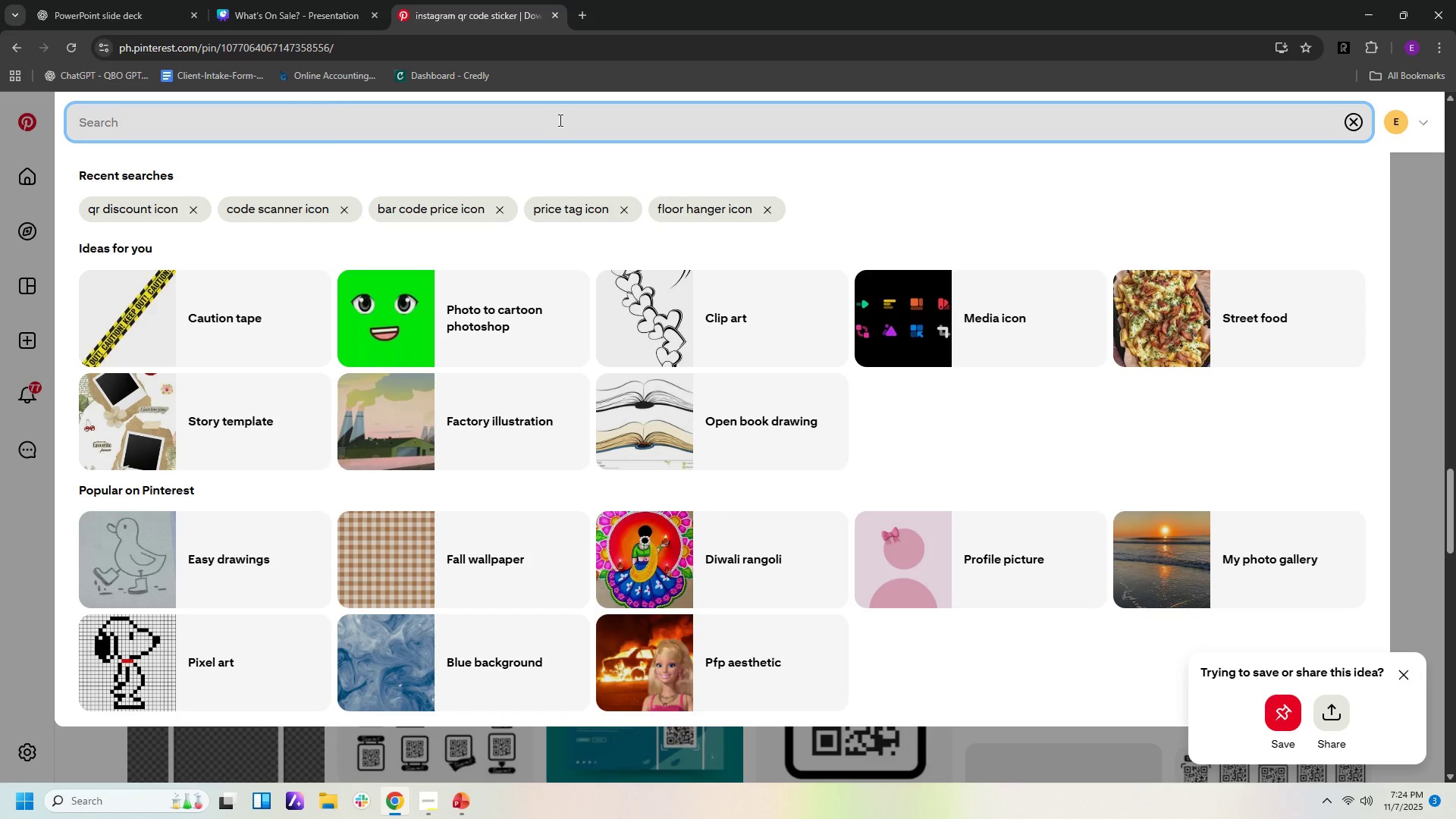 
type(idepedence day)
 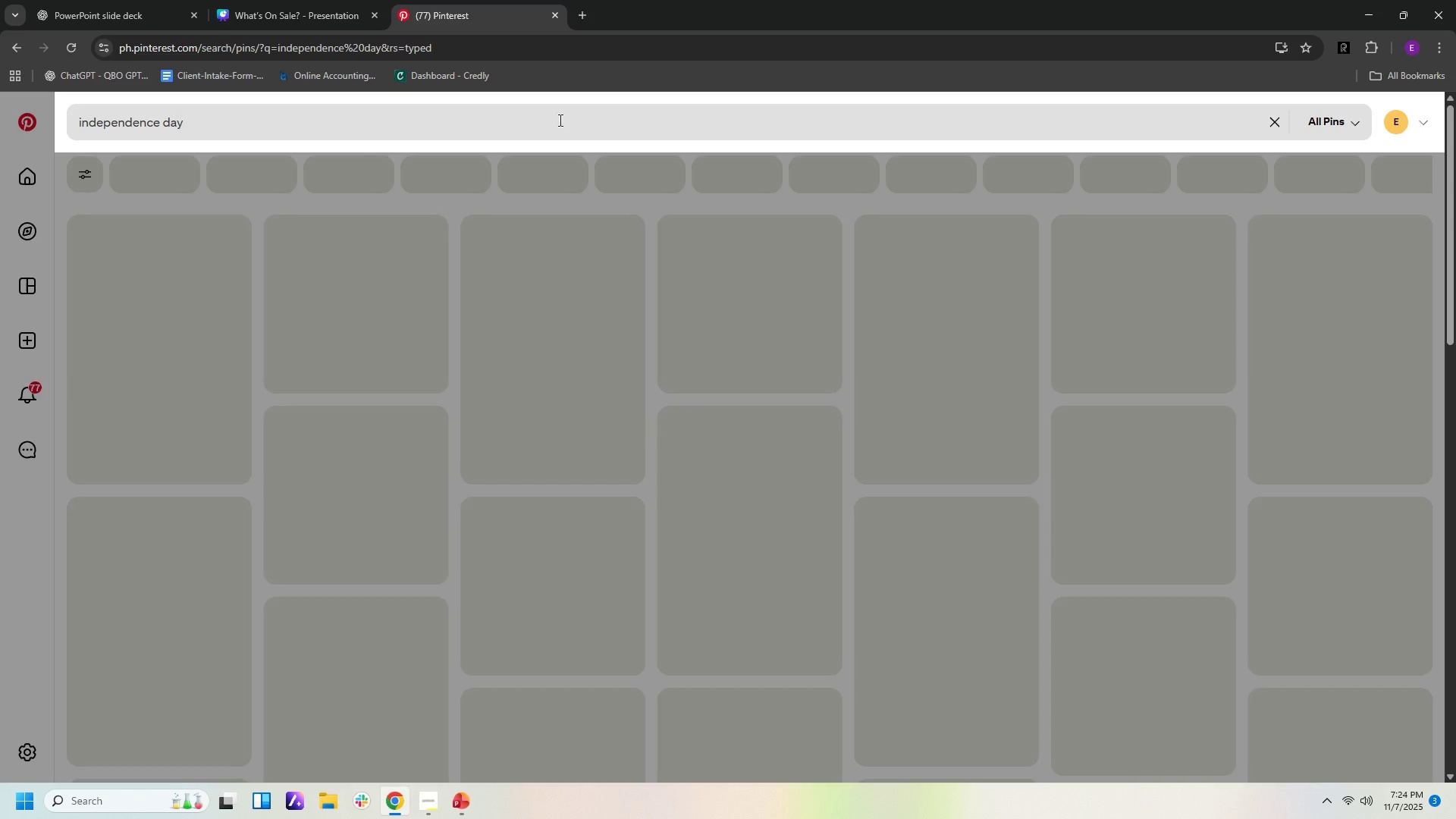 
key(Enter)
 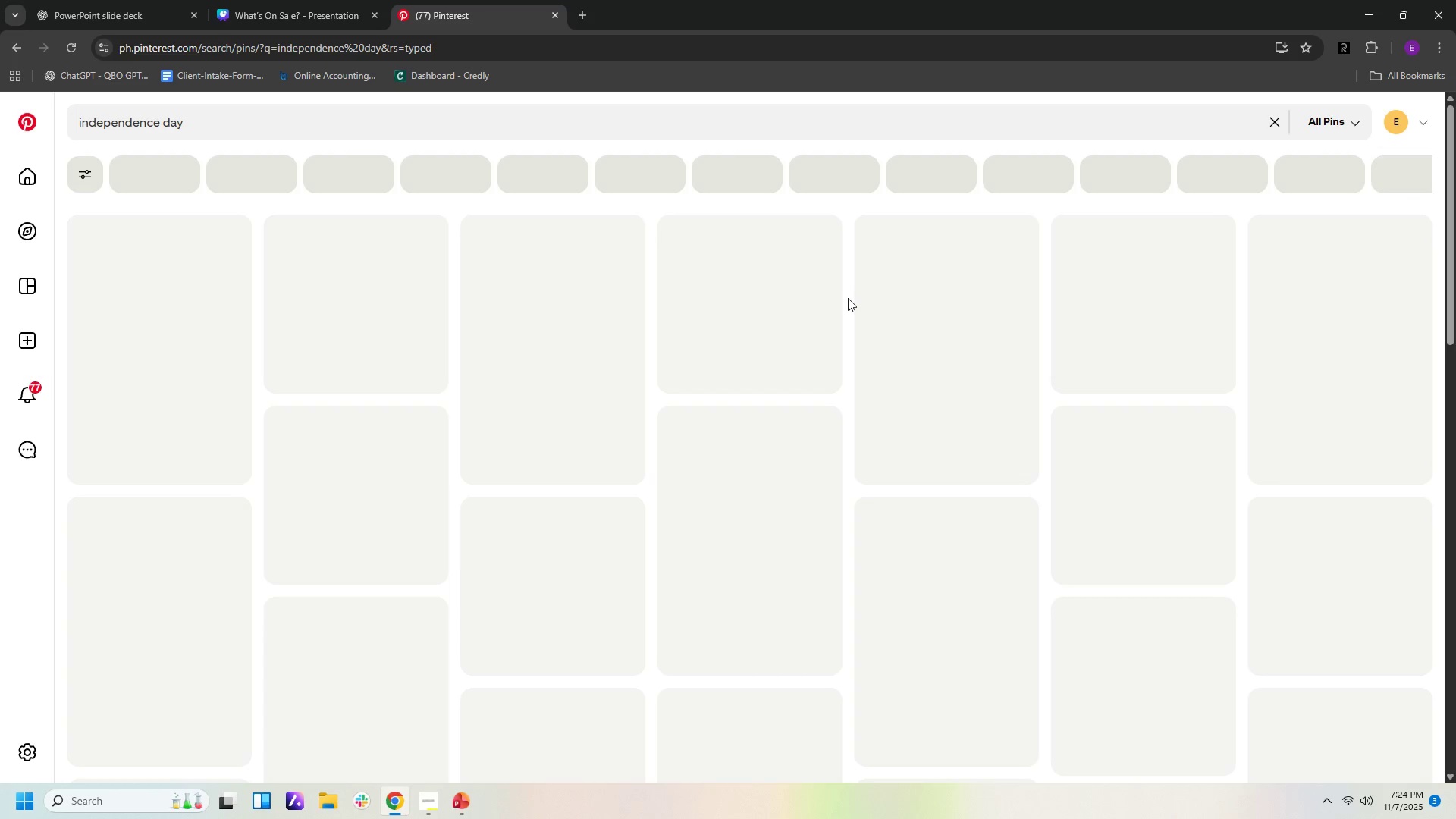 
mouse_move([821, 285])
 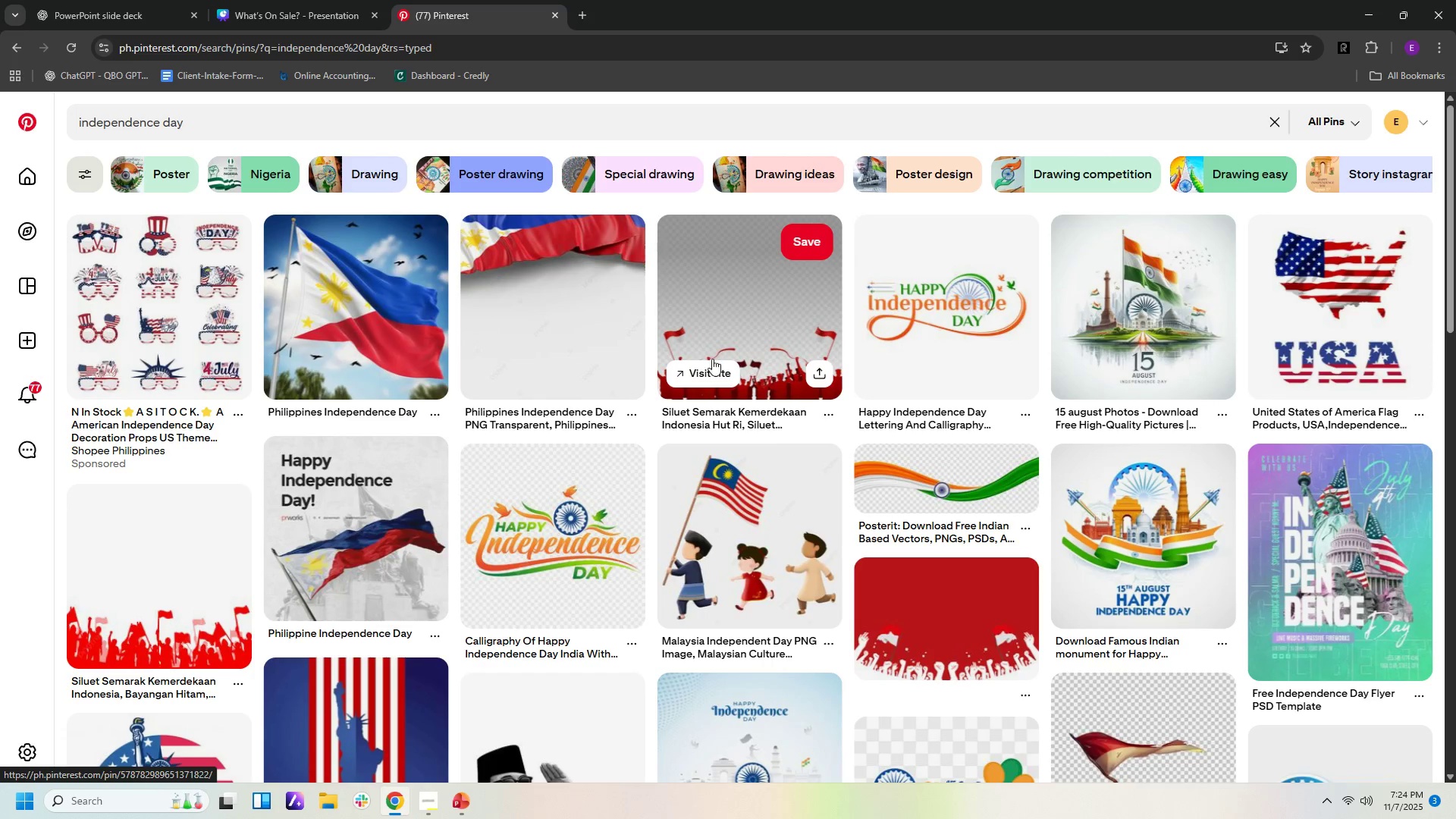 
left_click([196, 113])
 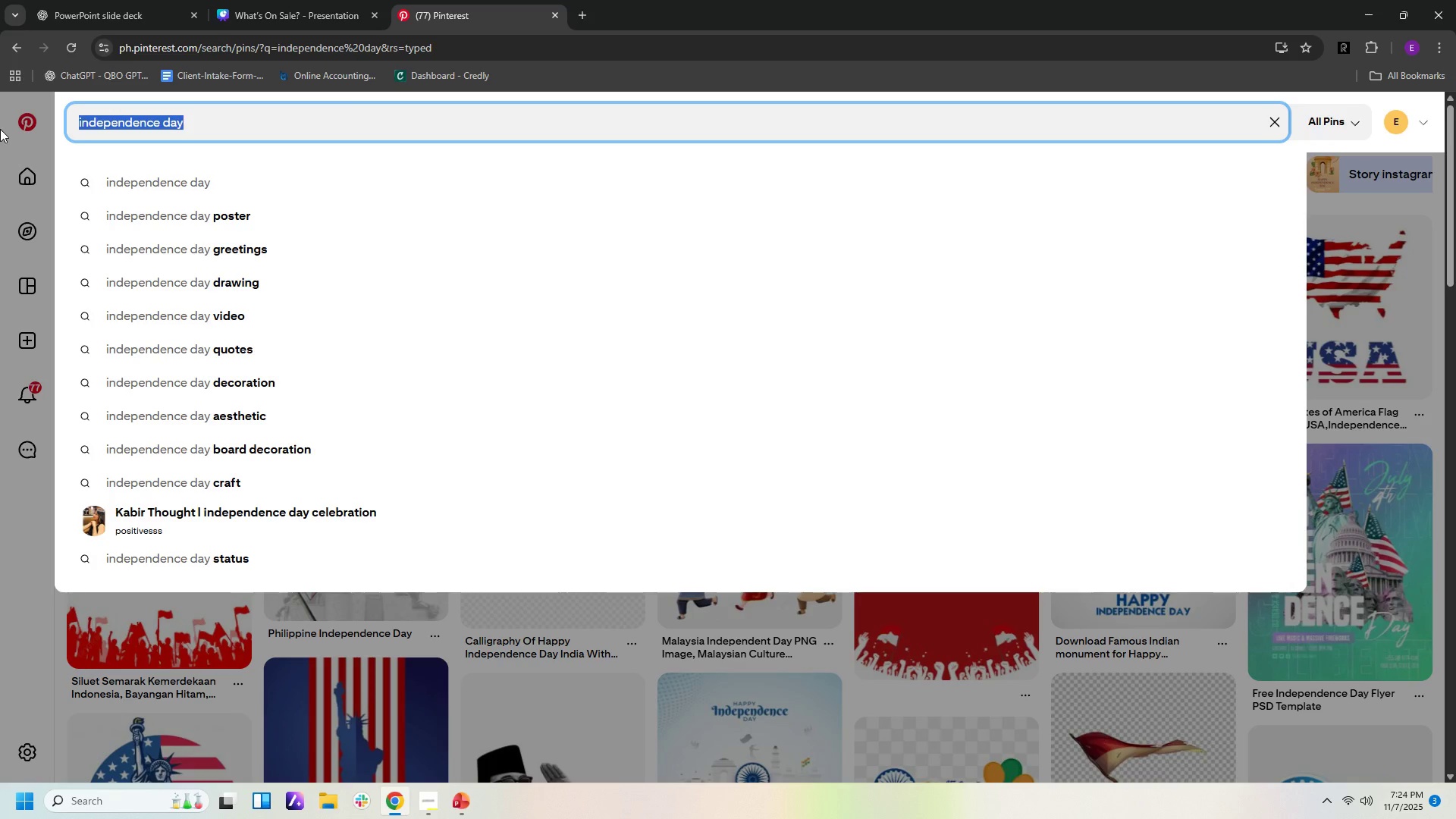 
type(july 3th)
 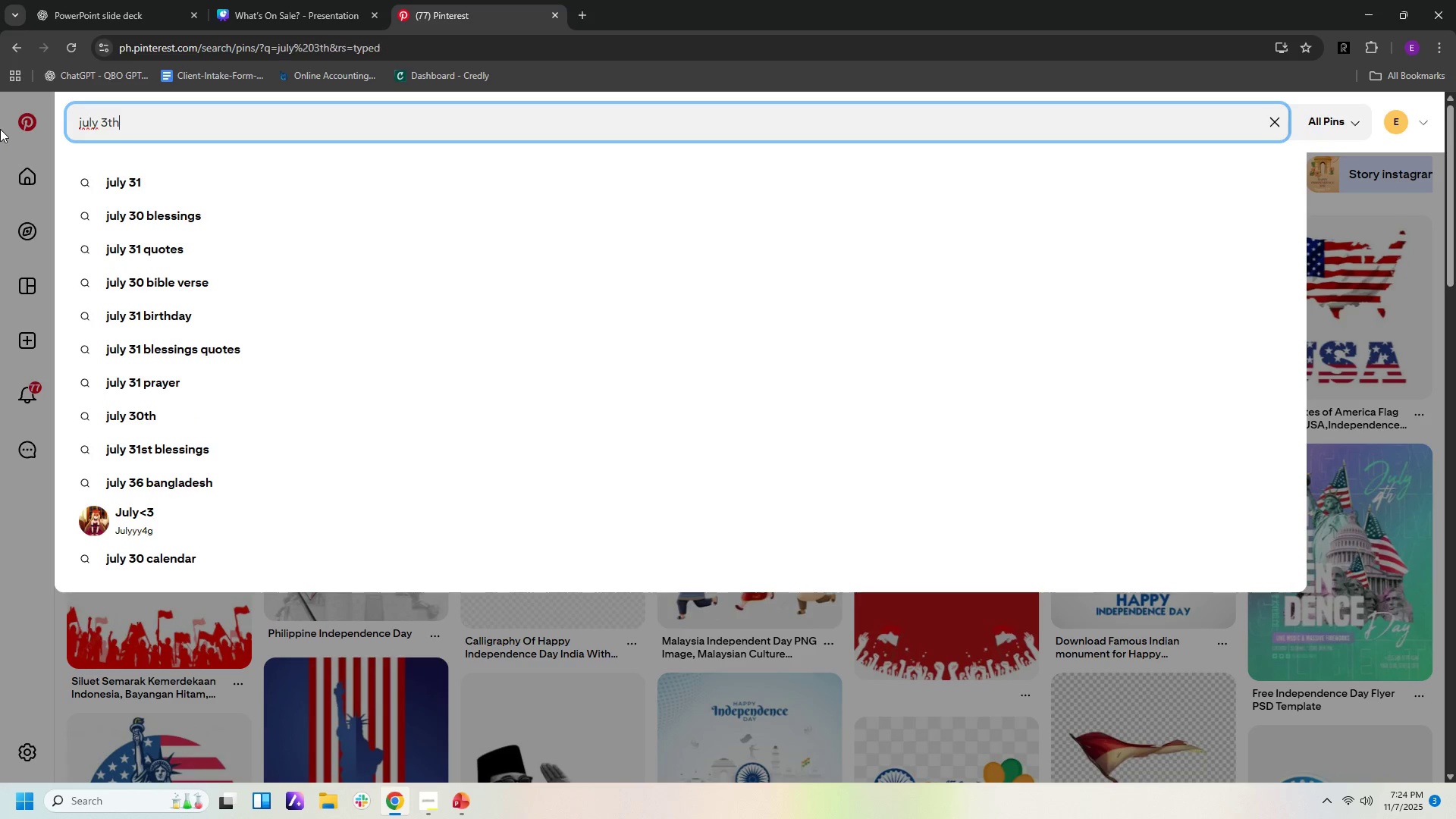 
key(Enter)
 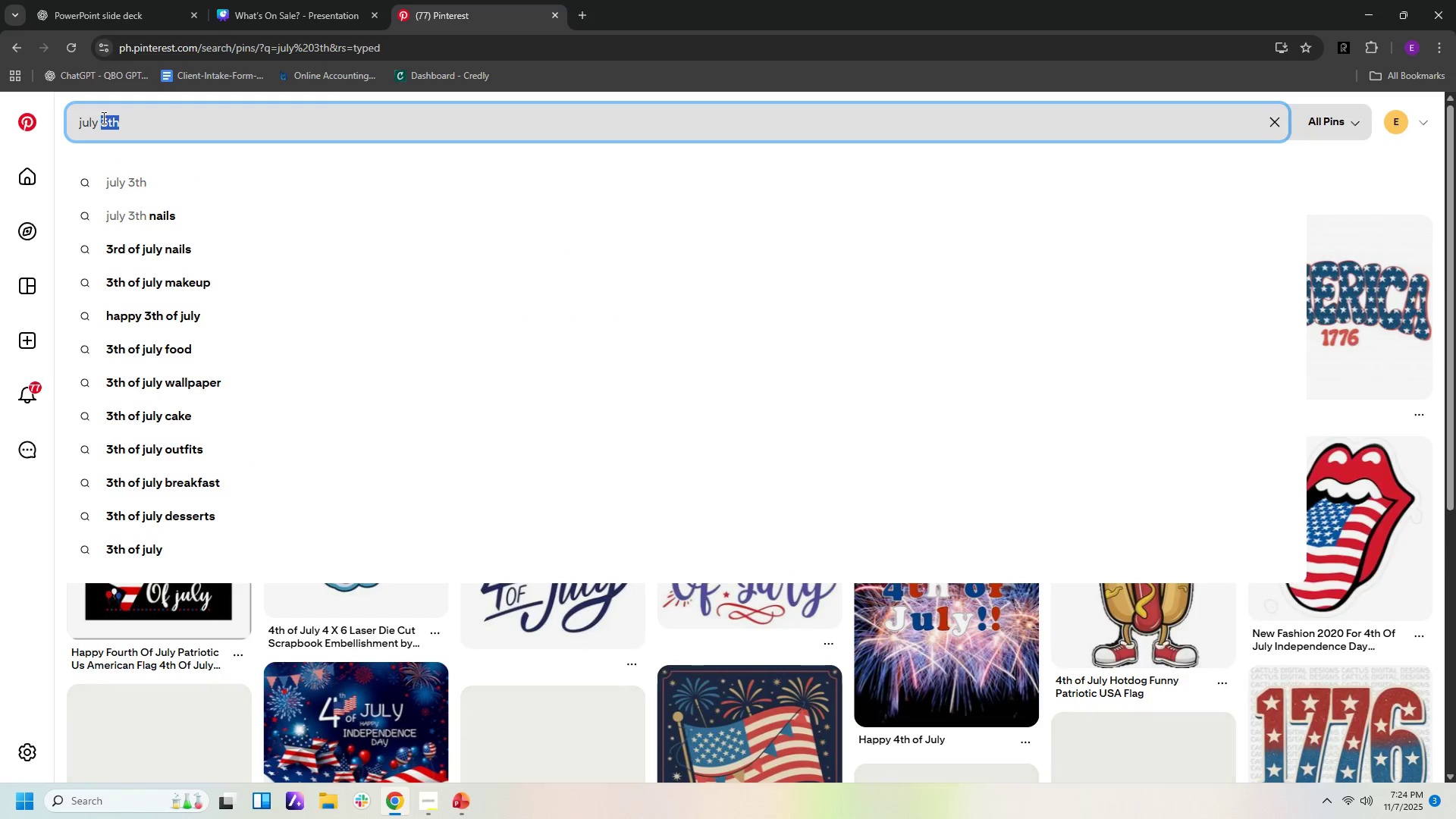 
type(4th)
 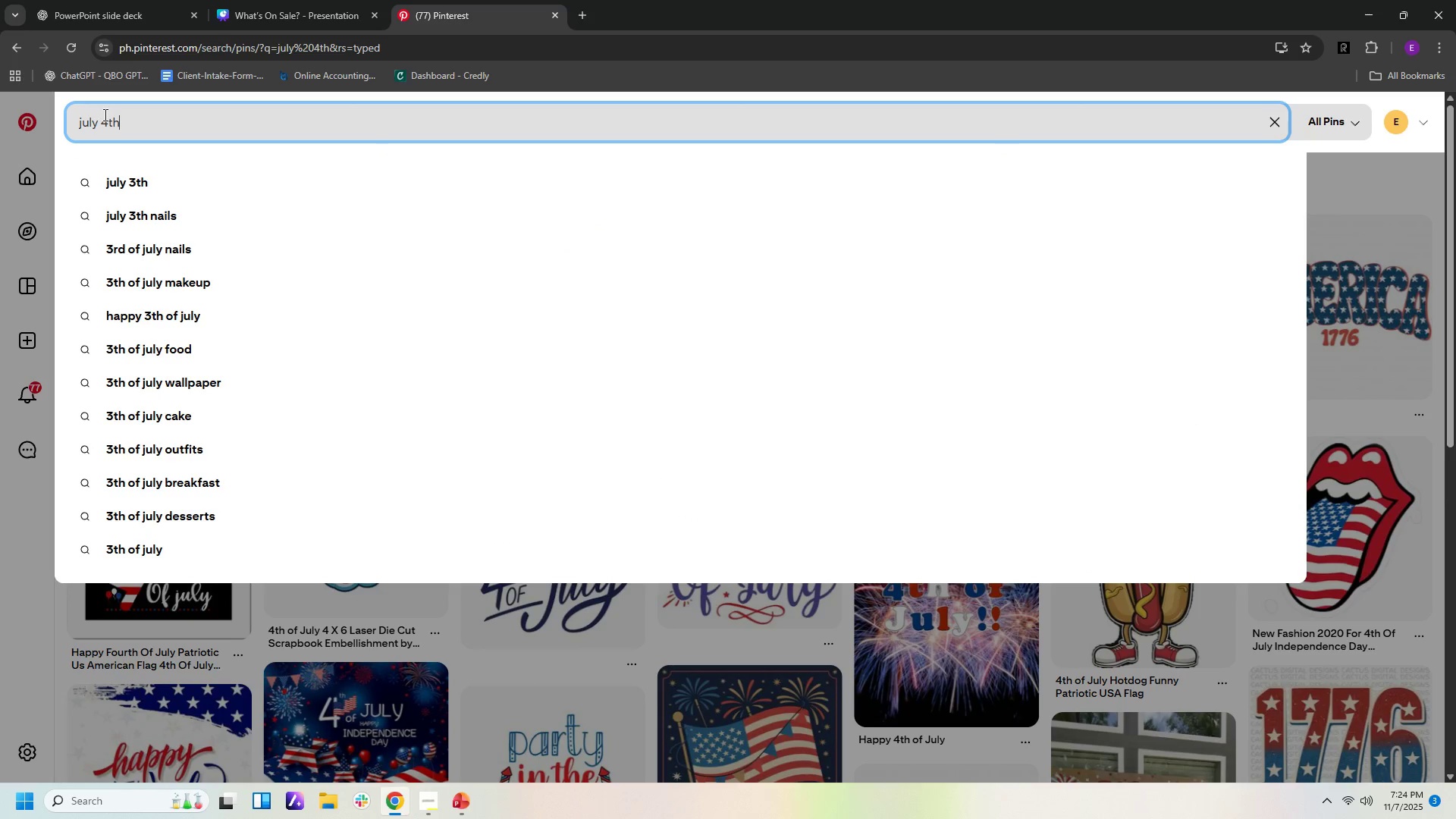 
key(Enter)
 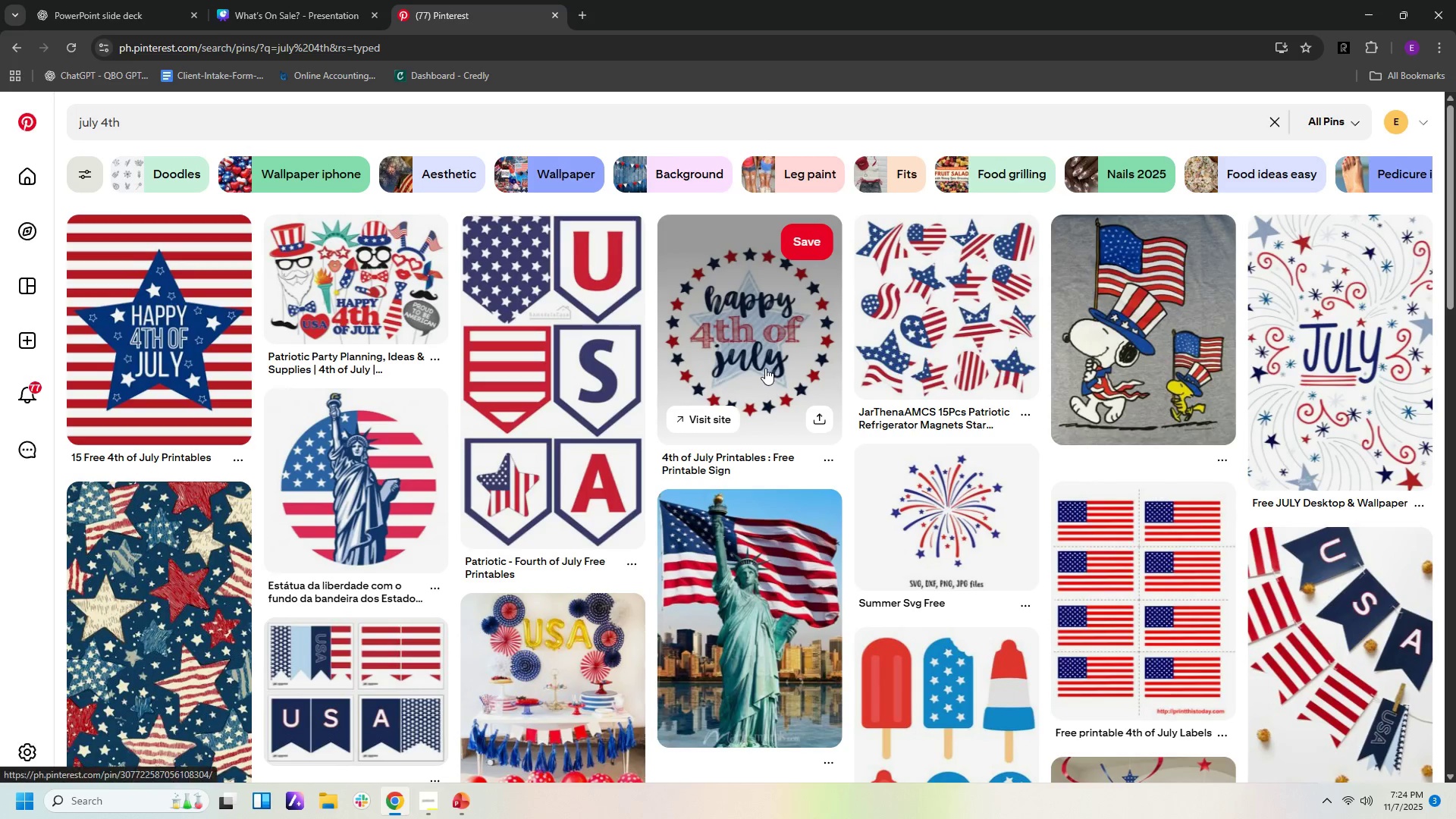 
wait(6.79)
 